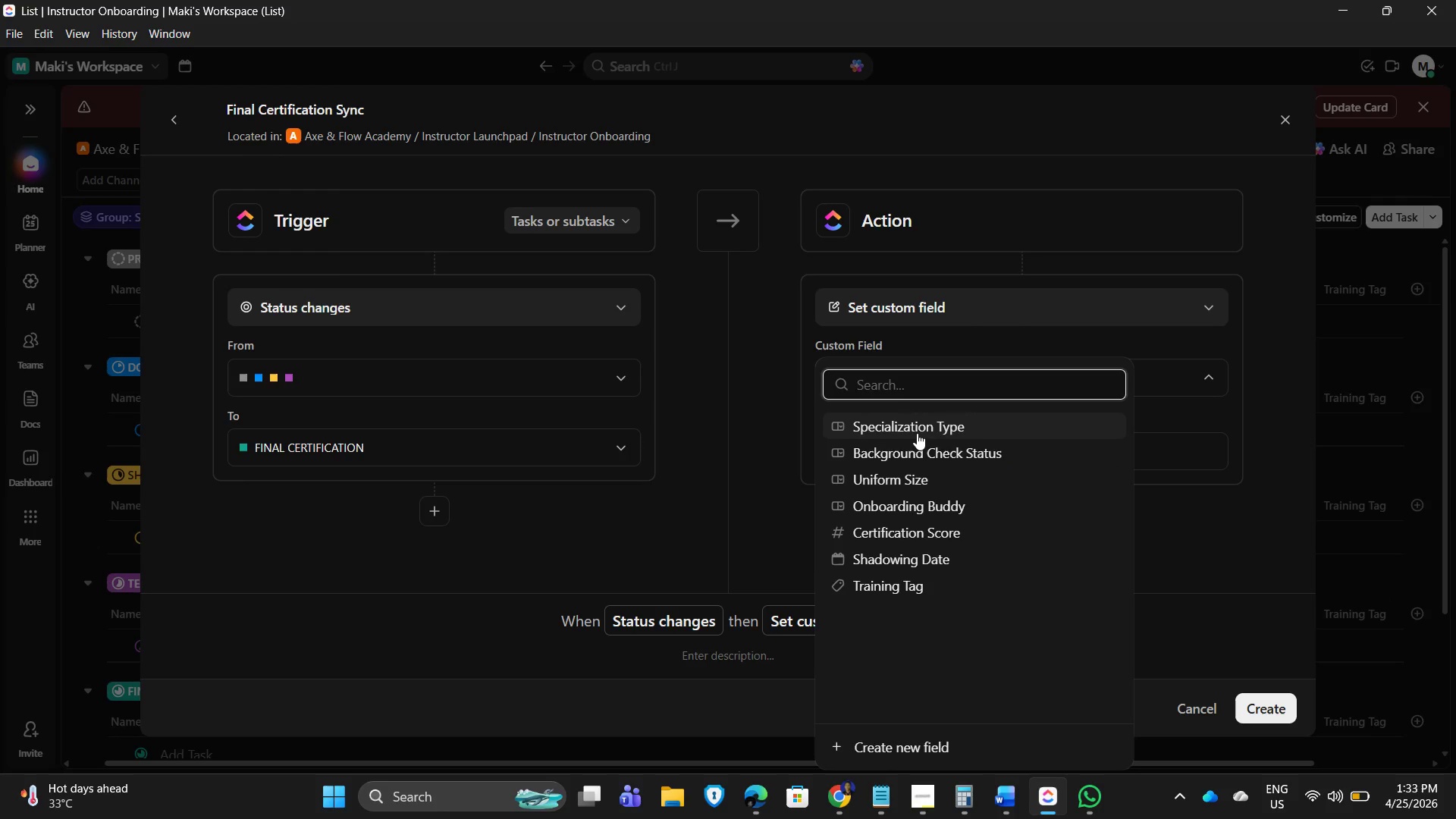 
wait(9.59)
 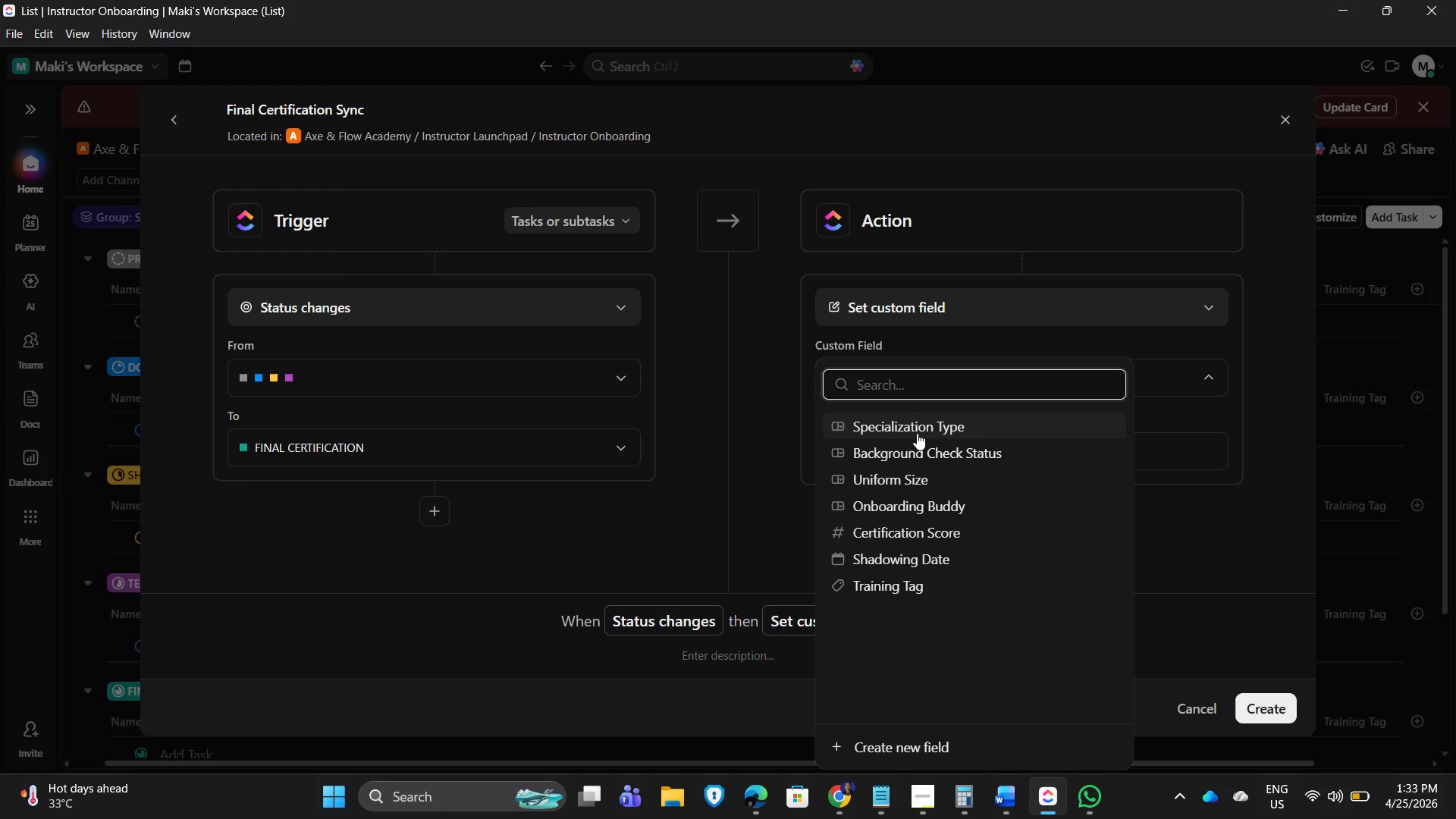 
left_click([1046, 628])
 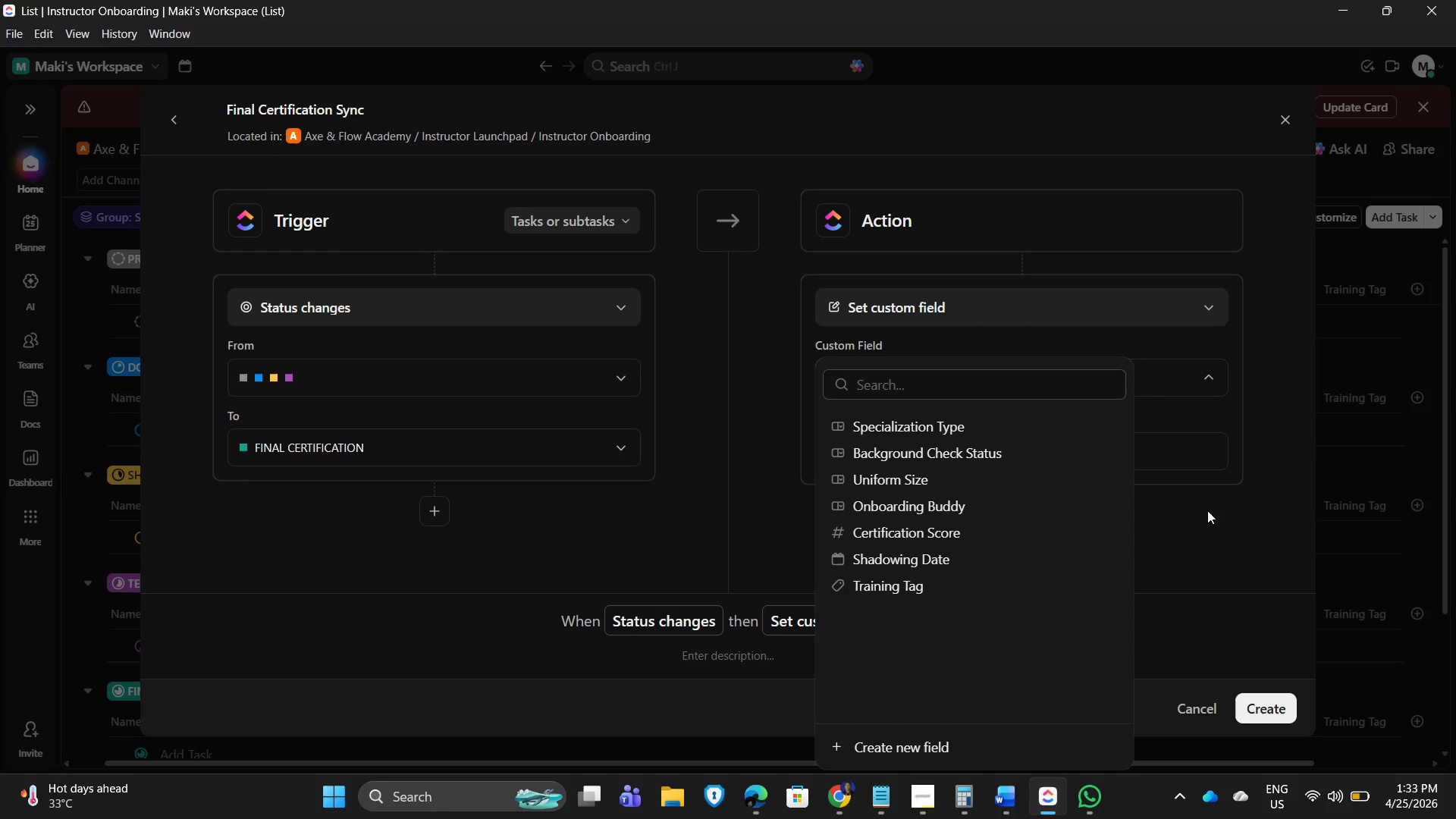 
left_click([1211, 512])
 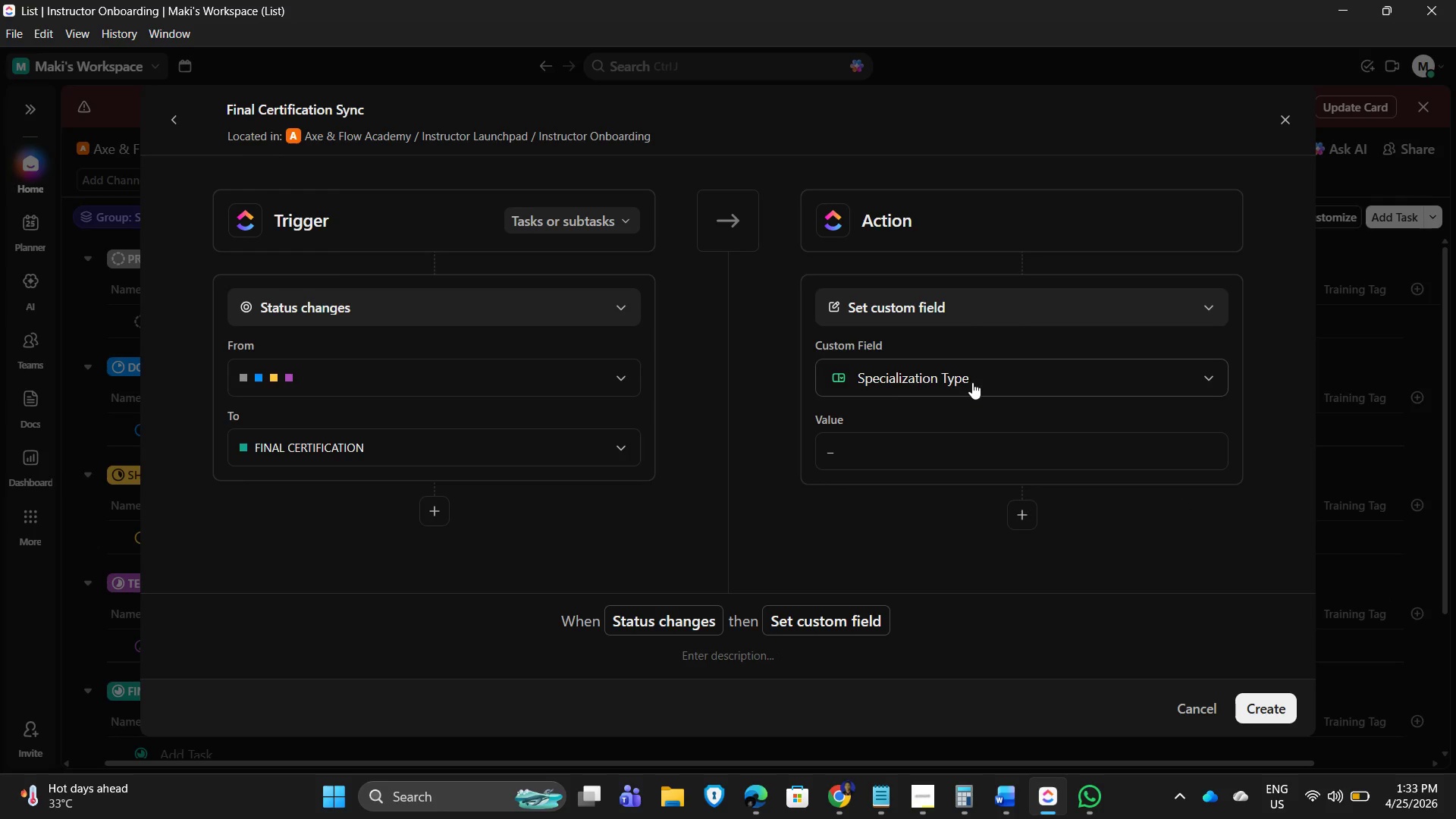 
left_click([976, 382])
 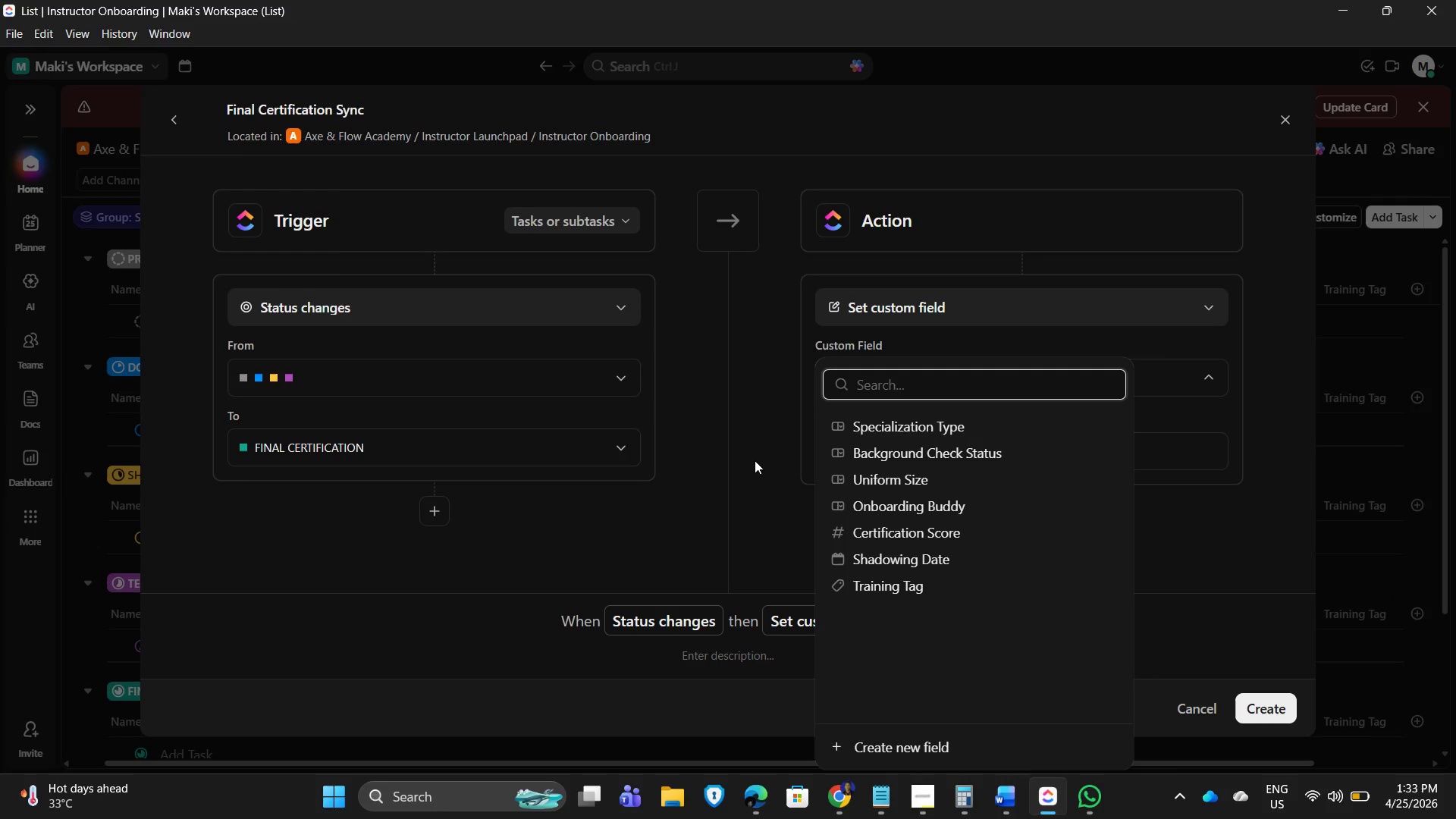 
left_click([792, 425])
 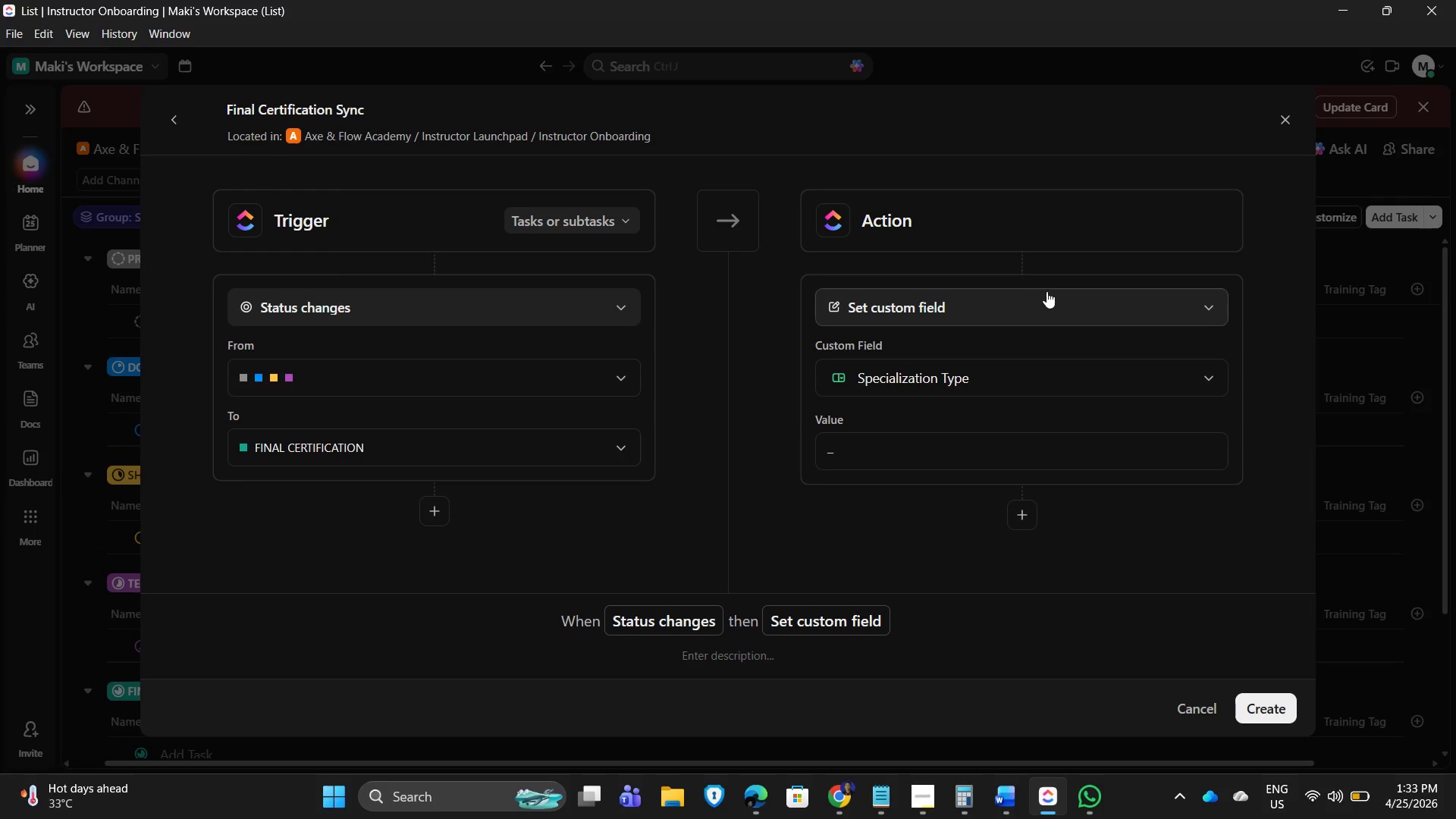 
left_click([1046, 292])
 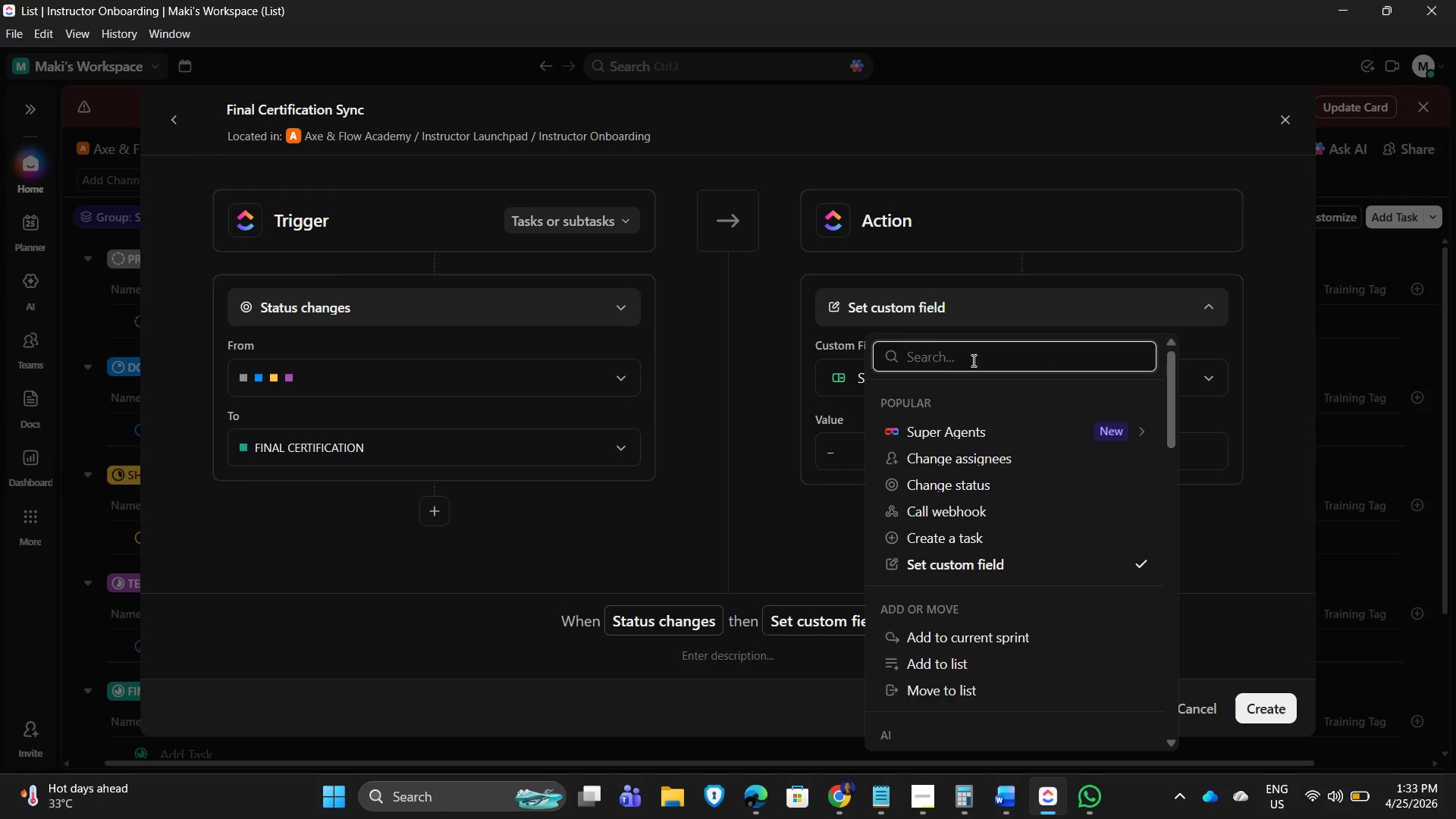 
wait(6.16)
 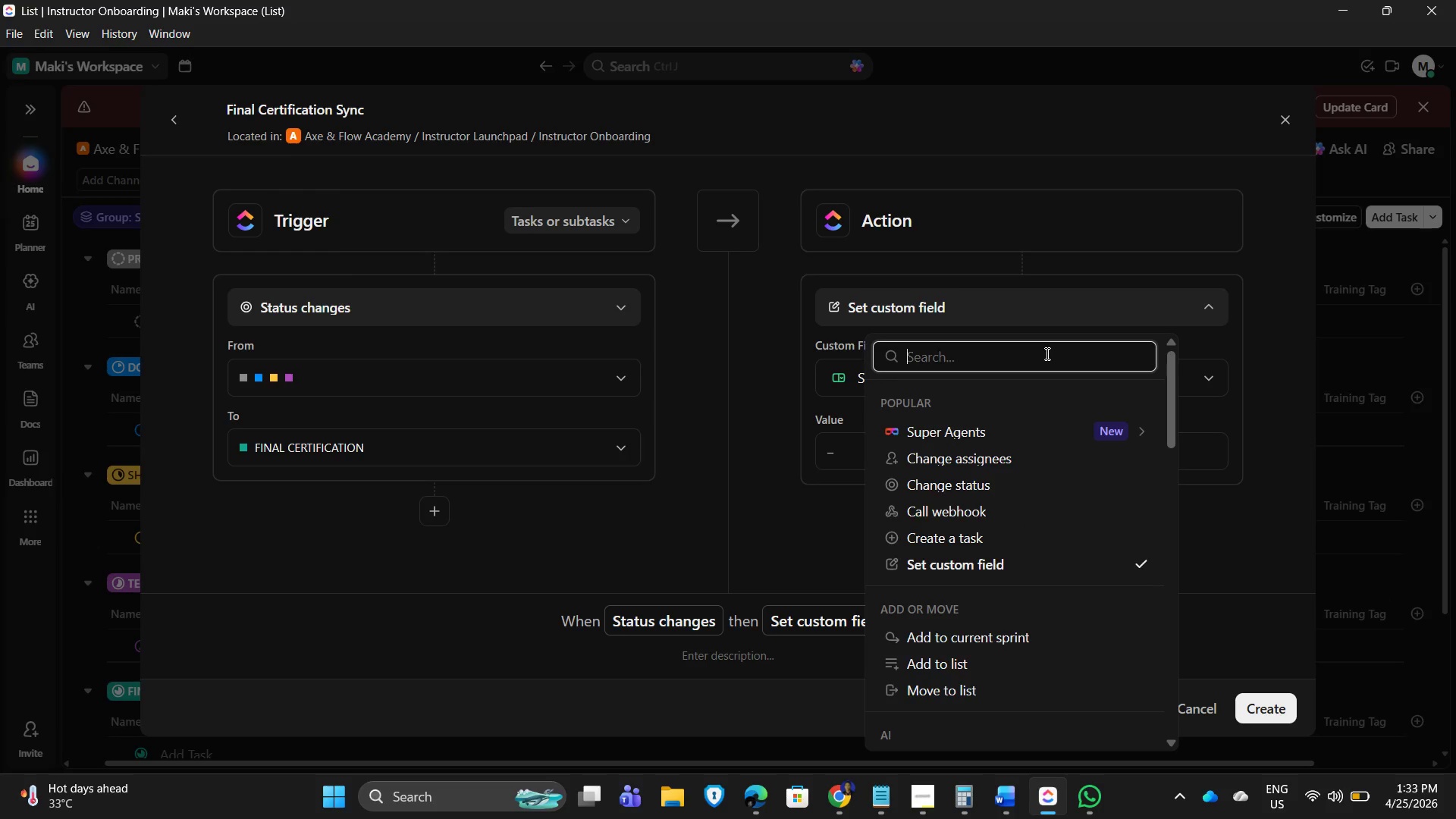 
left_click([962, 358])
 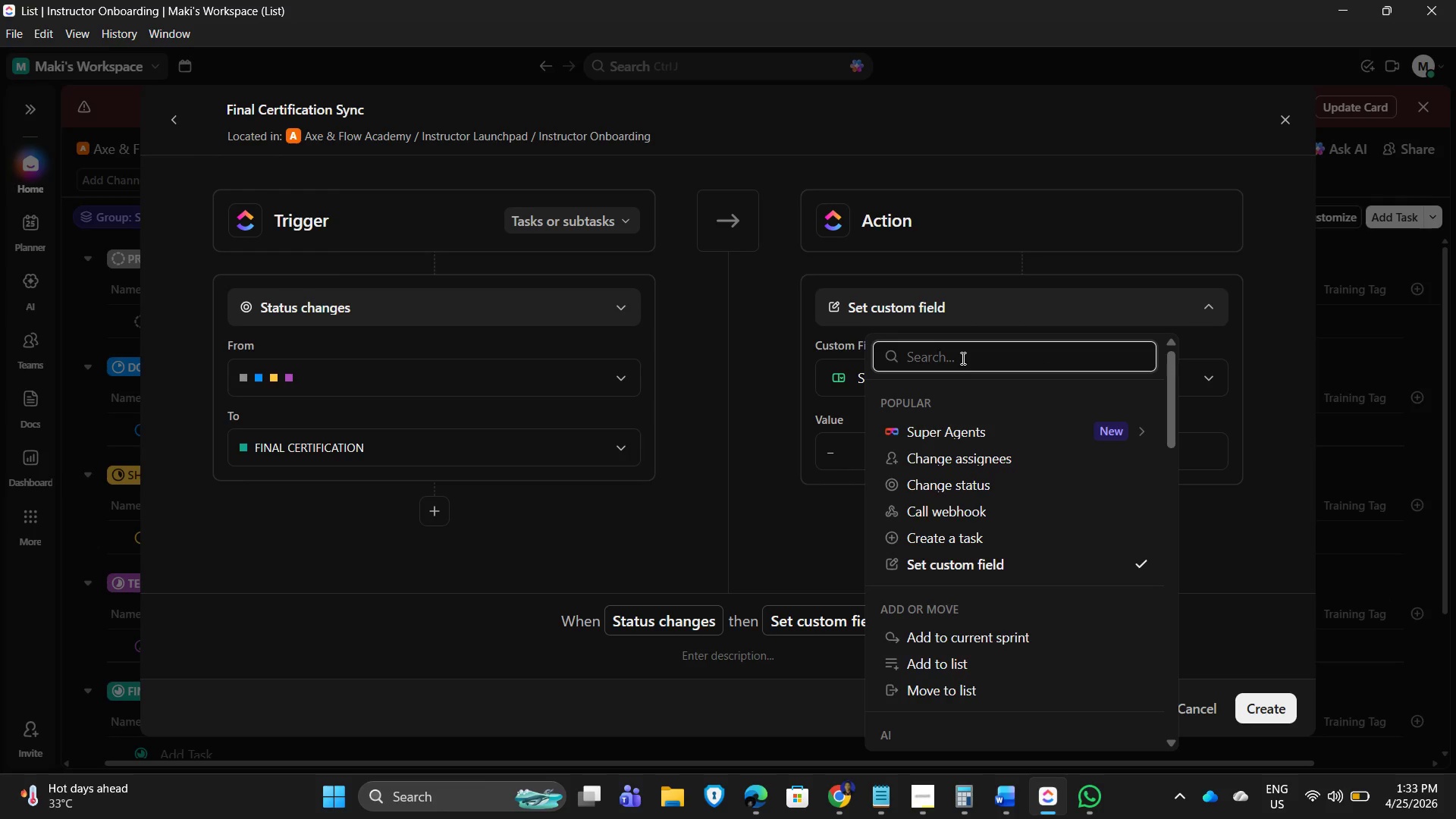 
type(fi)
key(Backspace)
key(Backspace)
 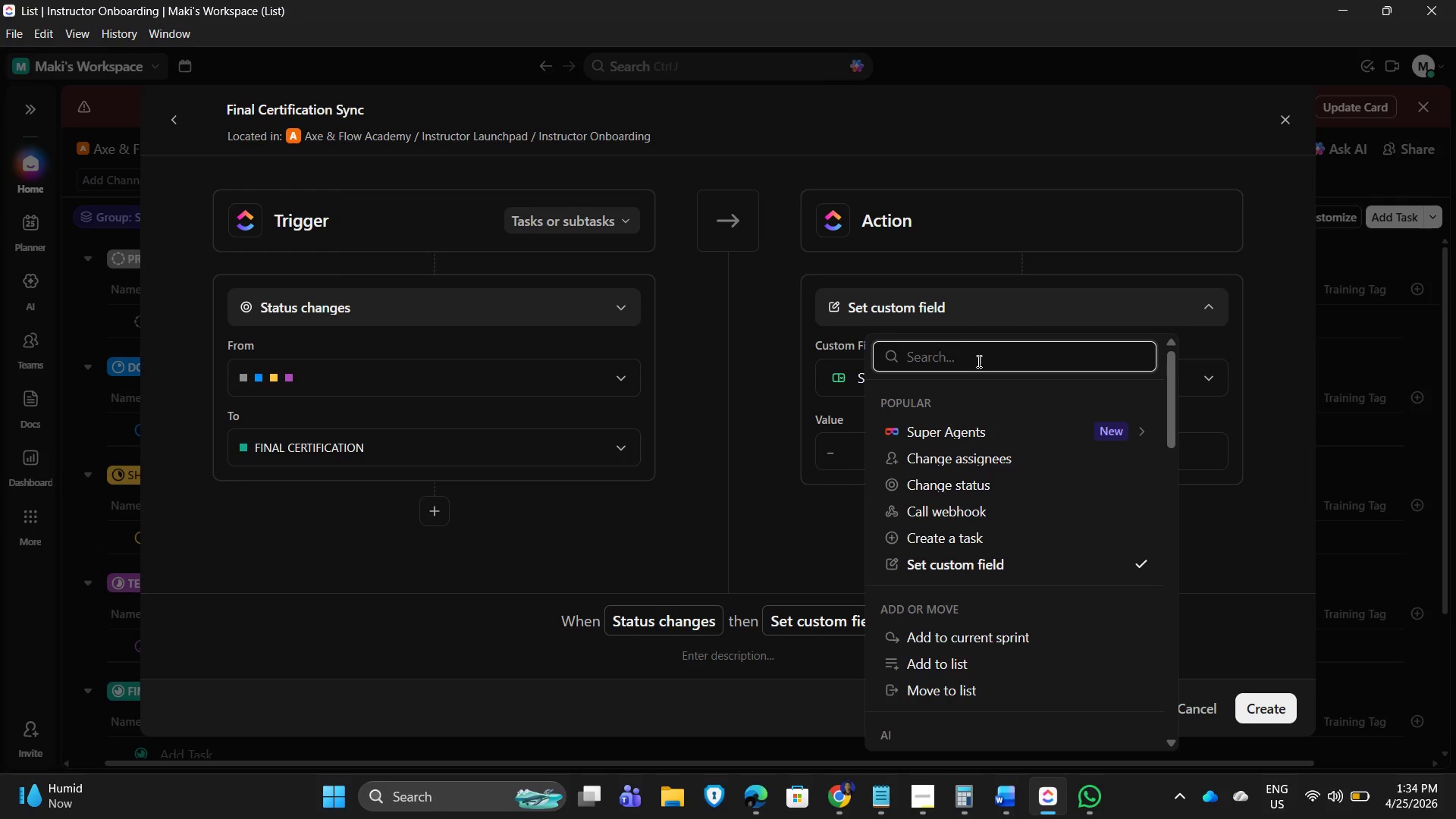 
left_click([829, 333])
 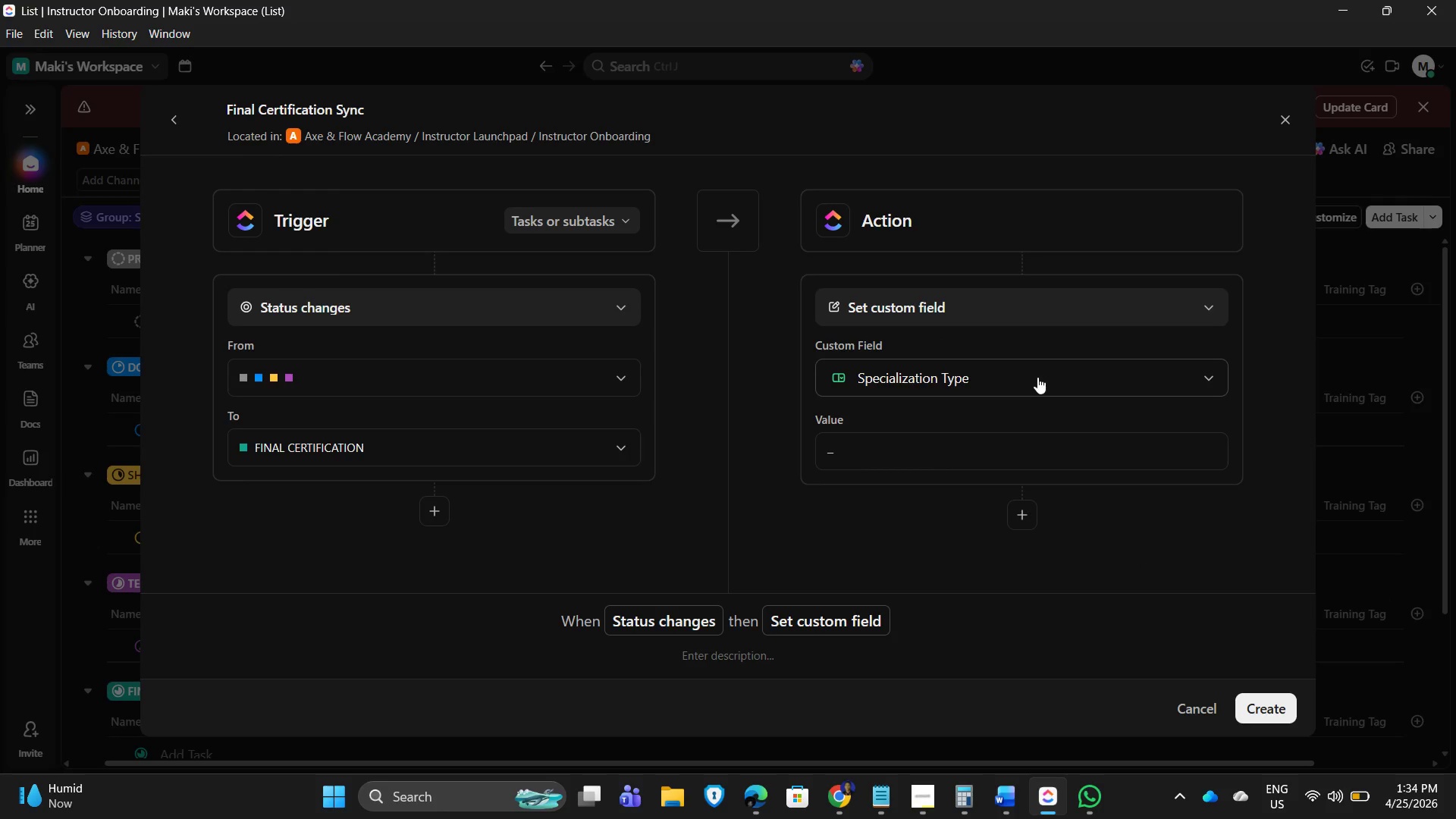 
left_click([1036, 377])
 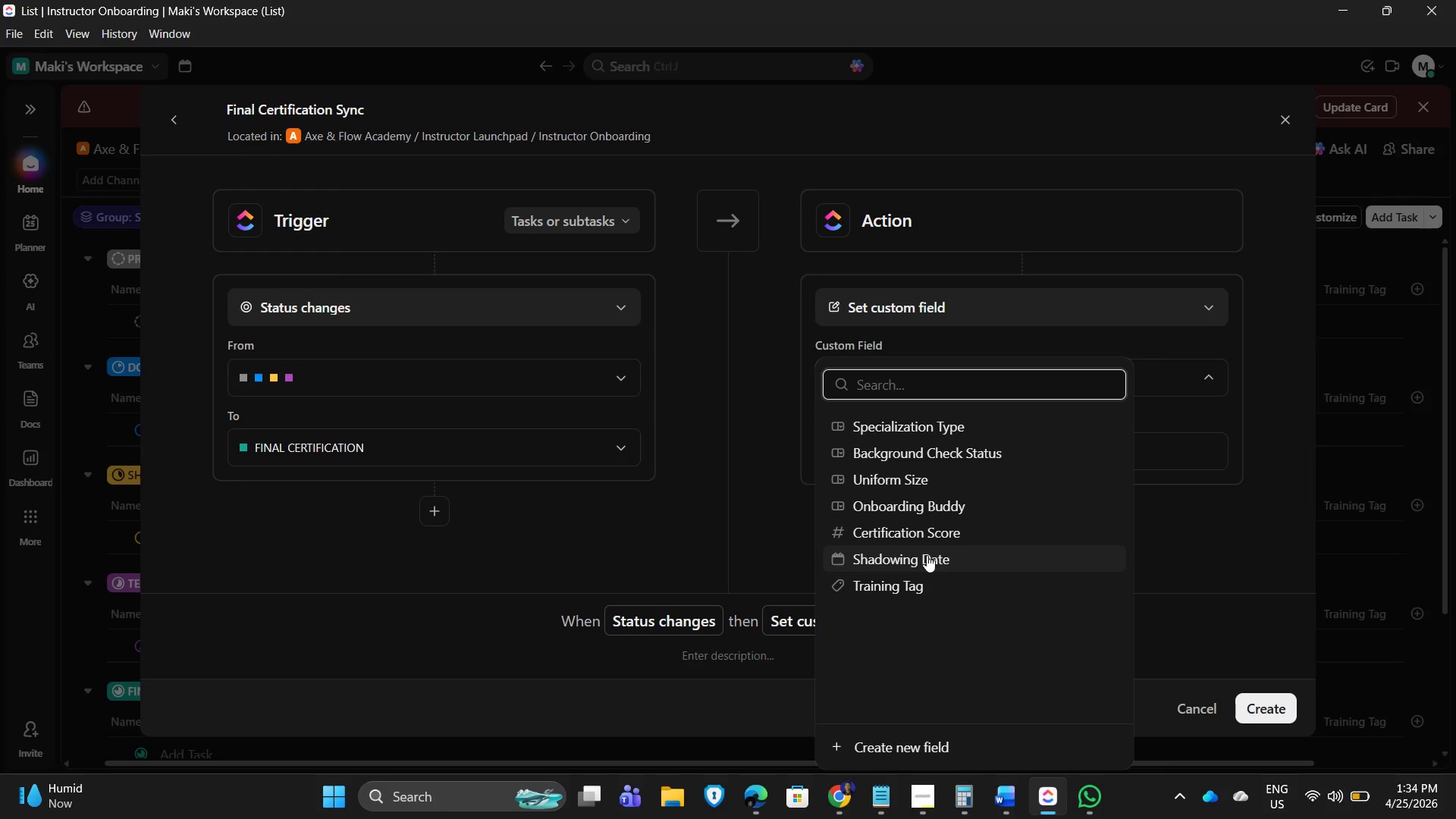 
left_click([792, 463])
 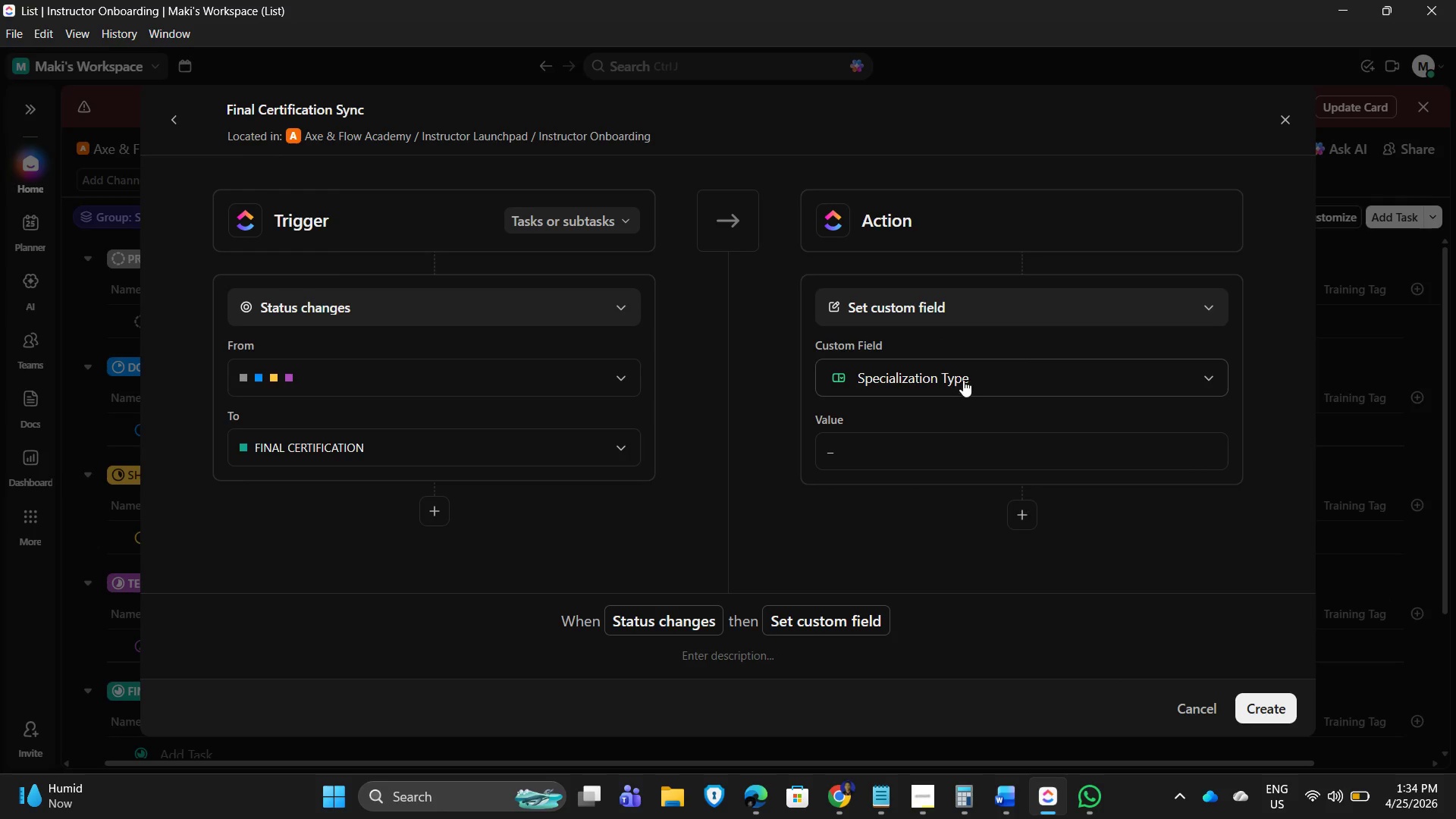 
left_click([963, 380])
 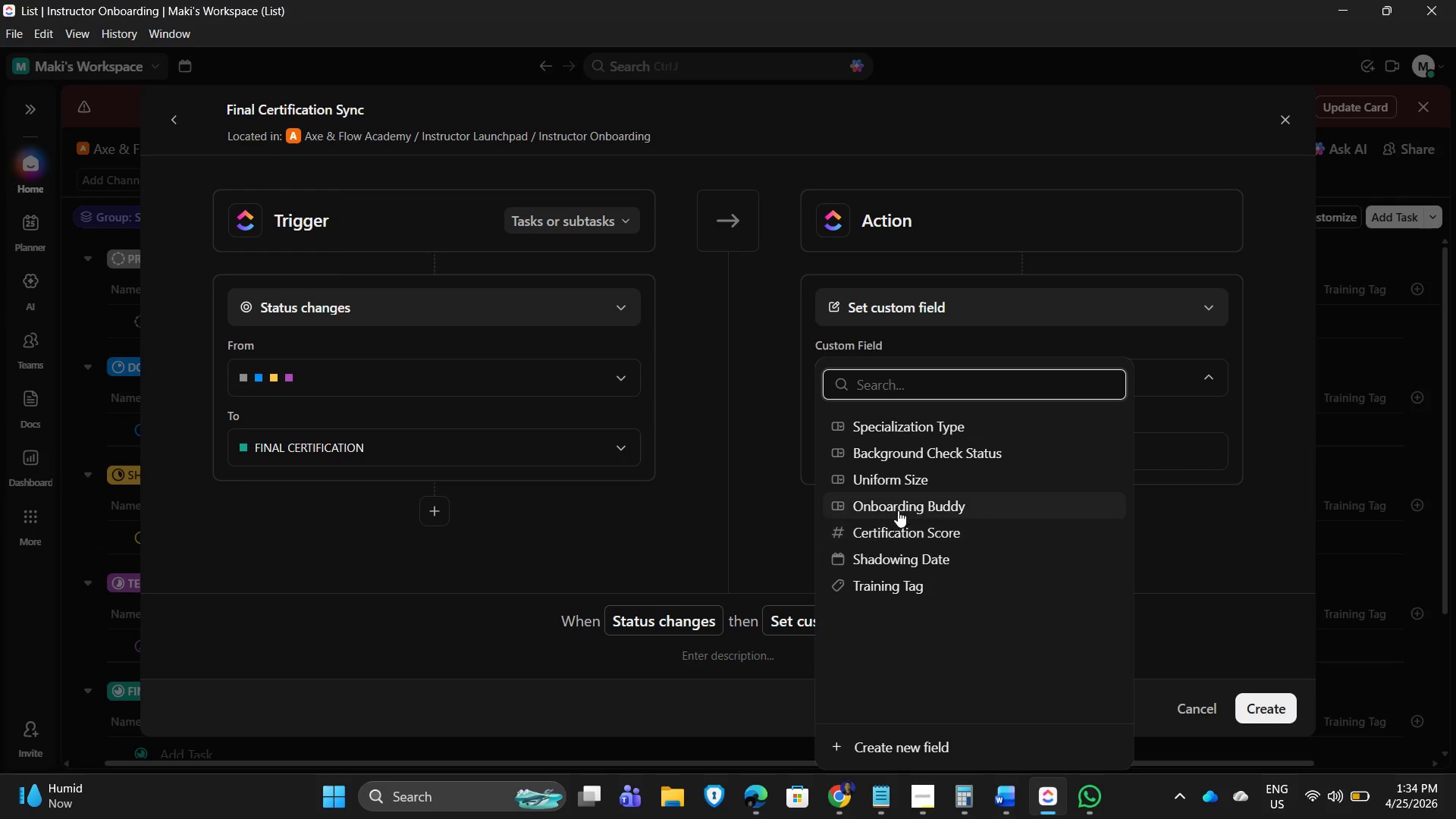 
wait(19.17)
 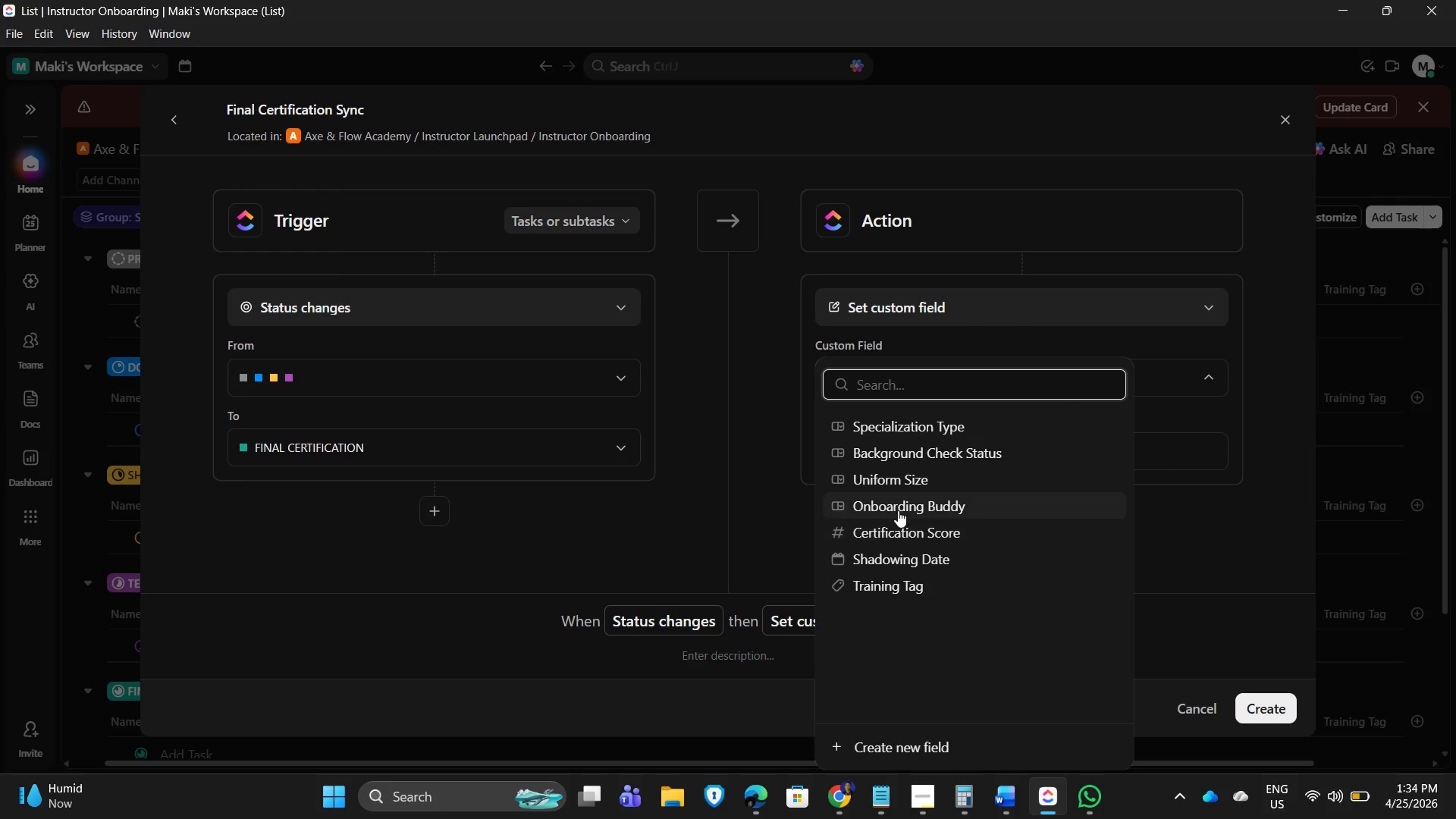 
left_click([734, 449])
 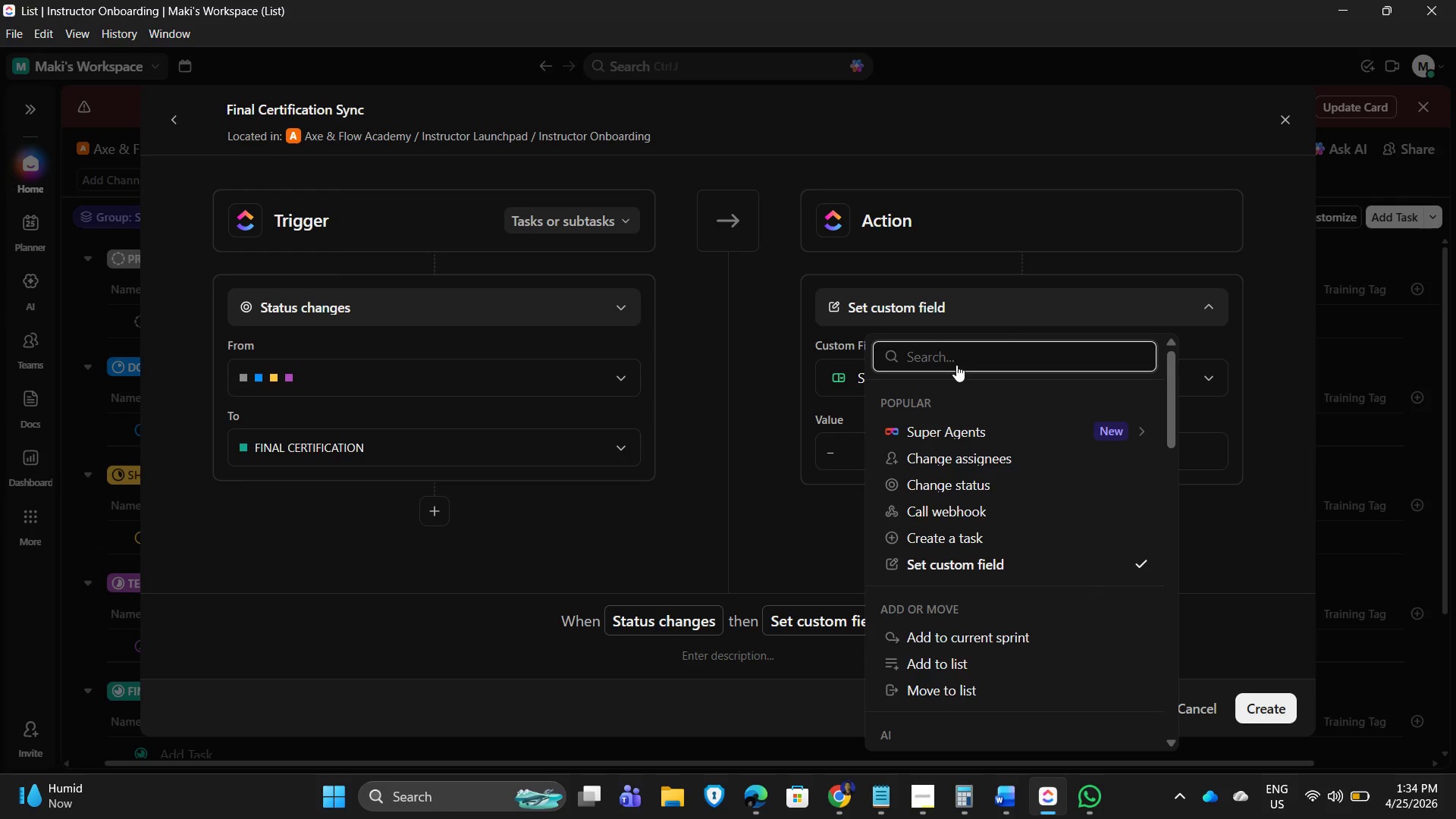 
type(stat)
 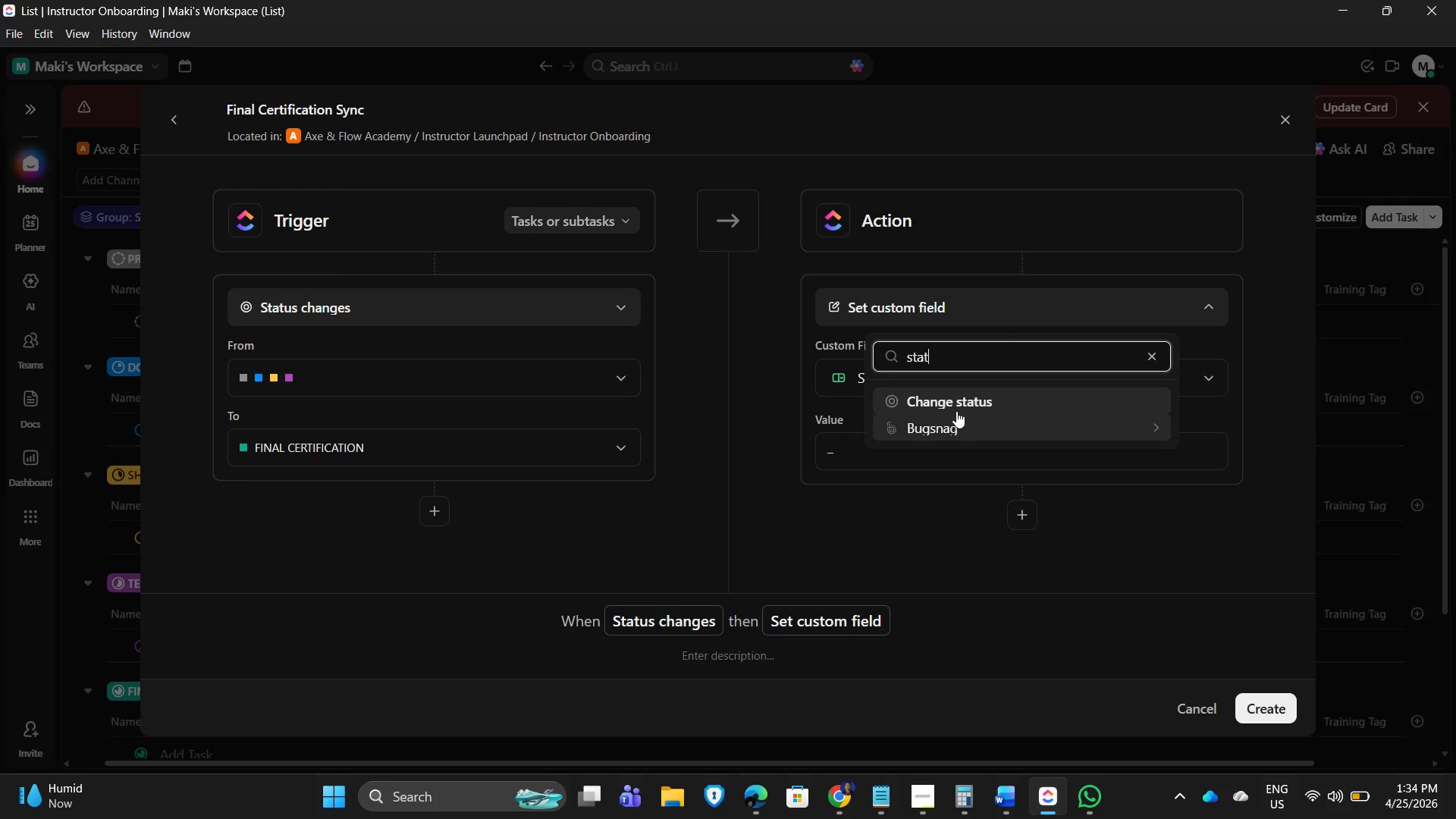 
left_click([960, 403])
 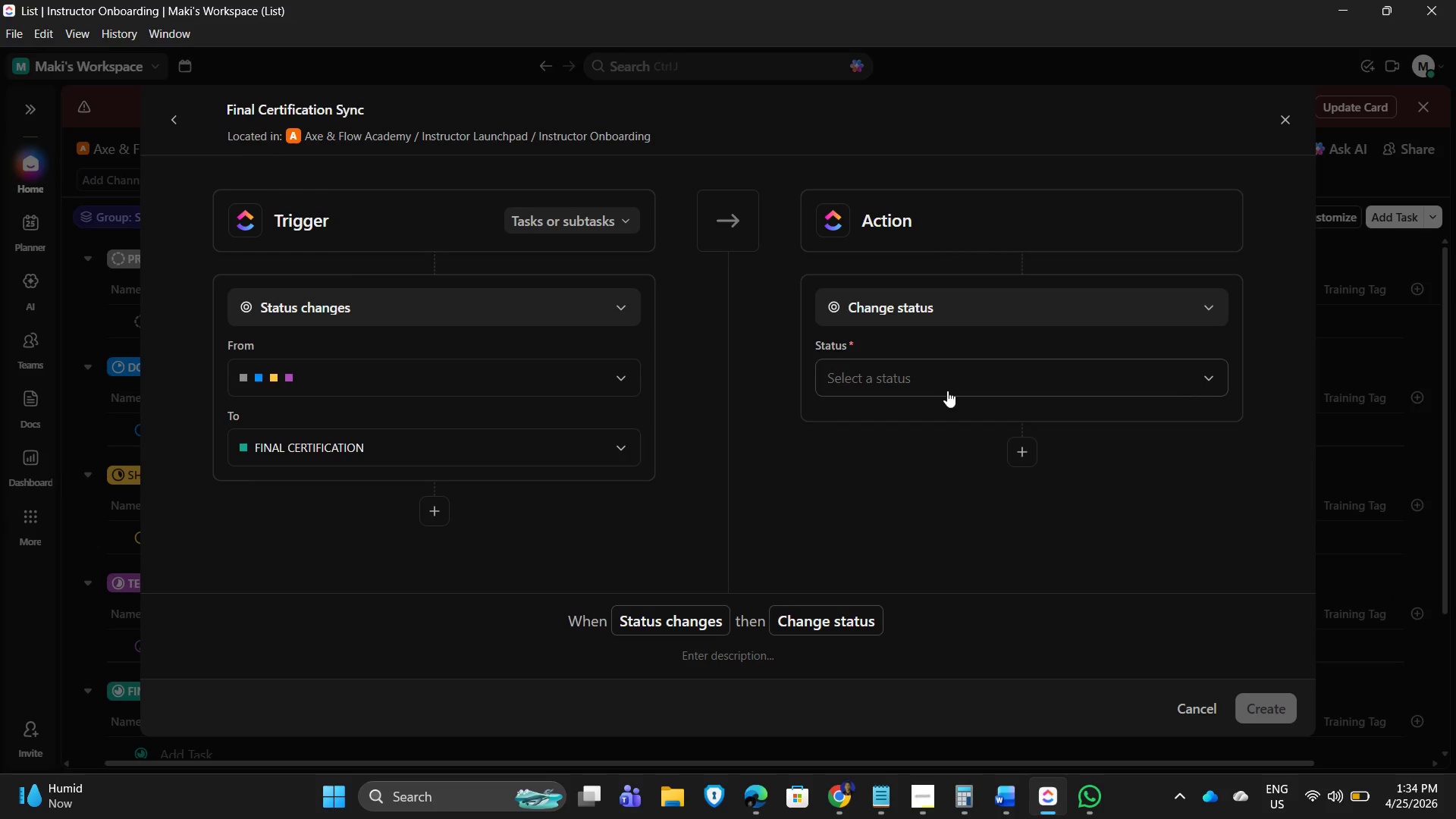 
left_click([943, 390])
 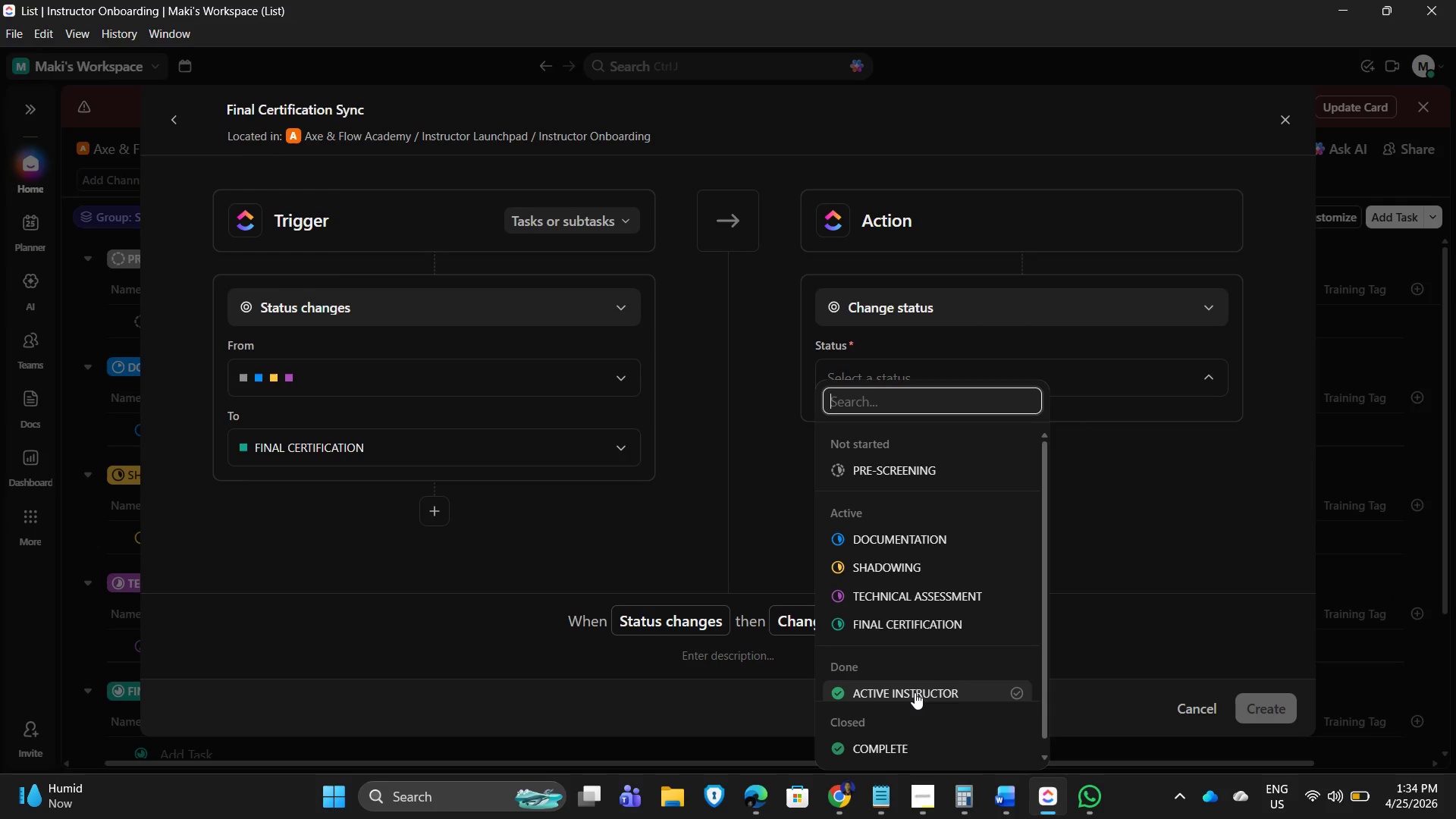 
wait(11.5)
 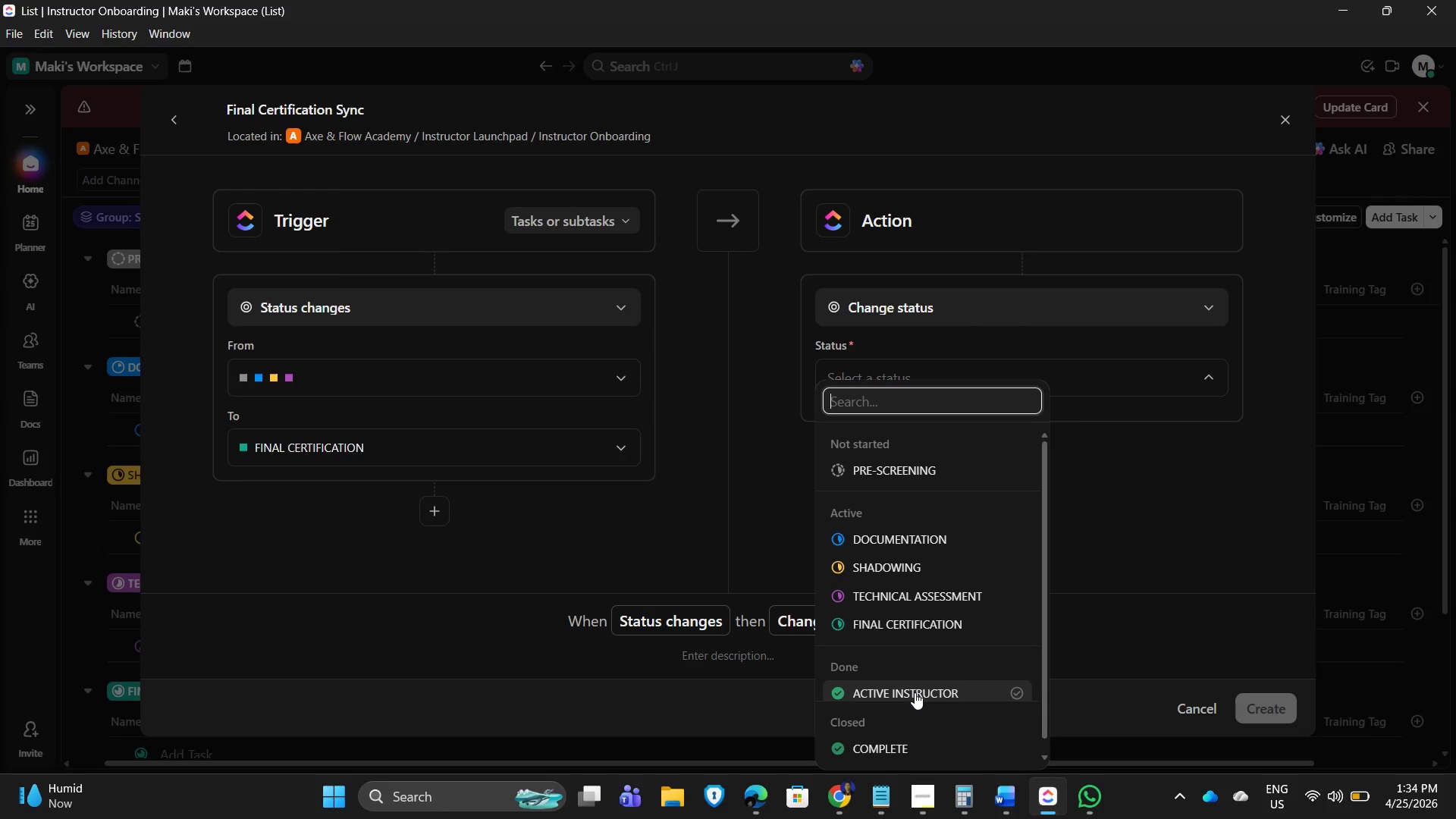 
left_click([912, 620])
 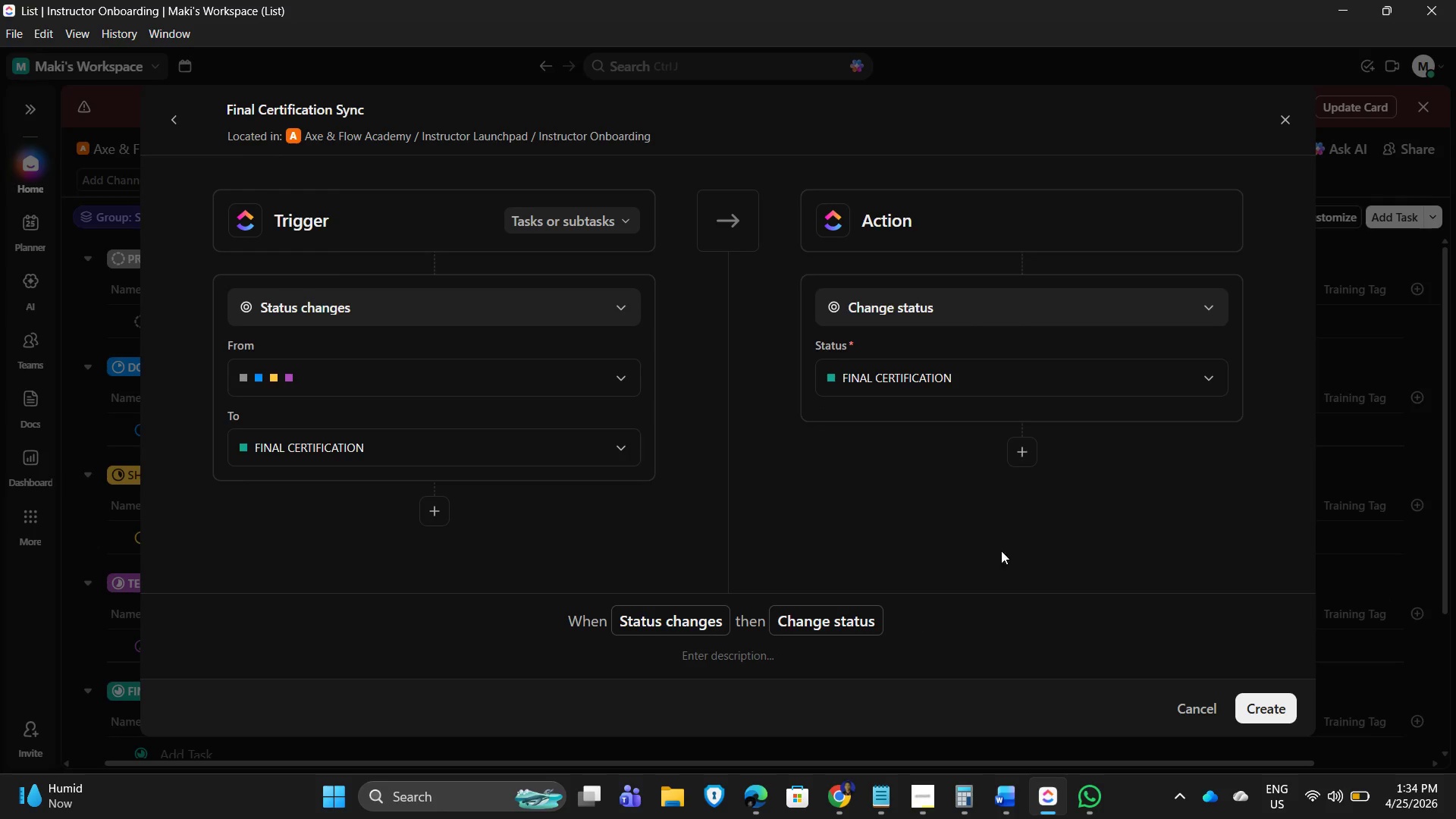 
left_click([975, 516])
 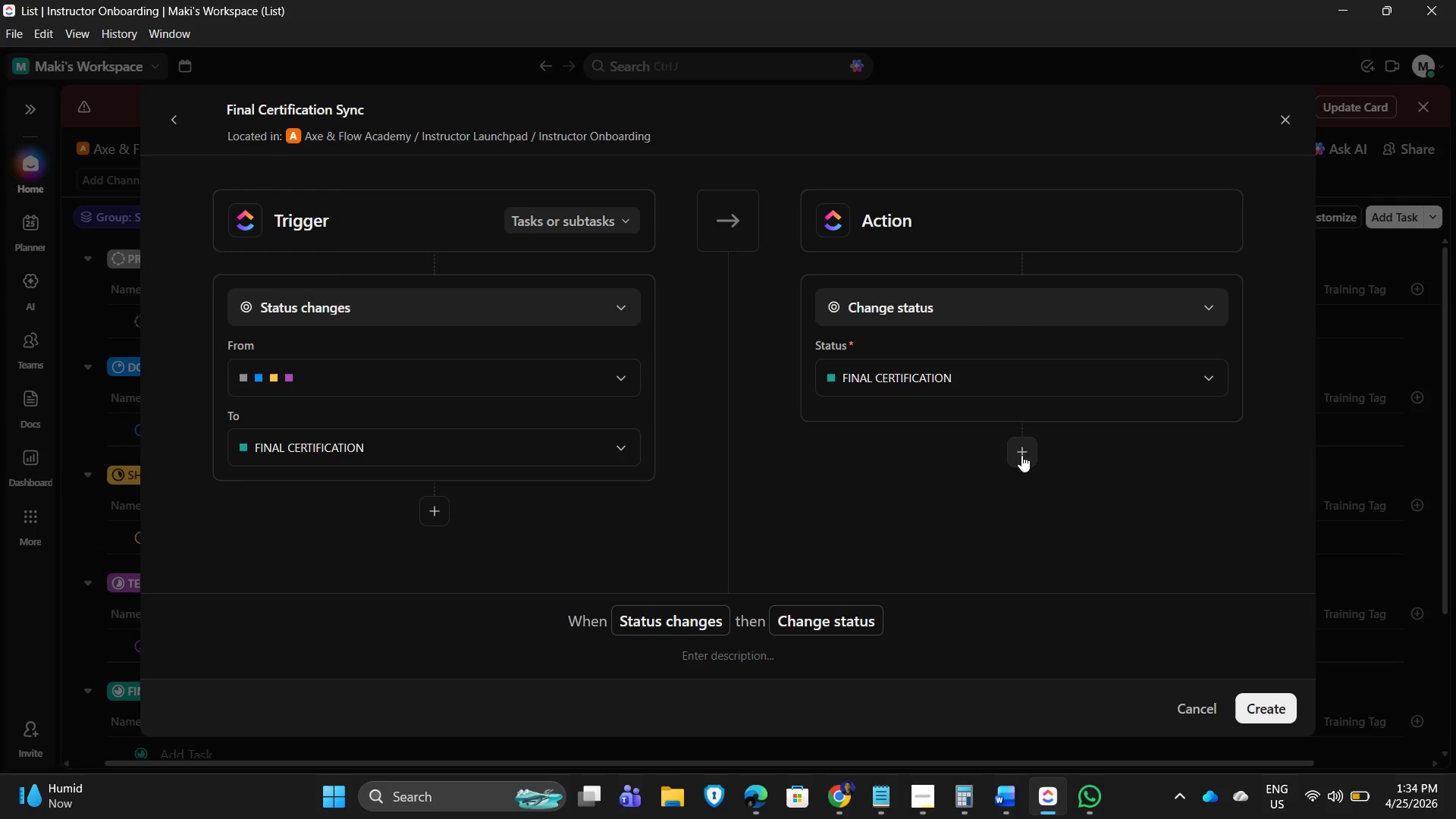 
left_click([1021, 453])
 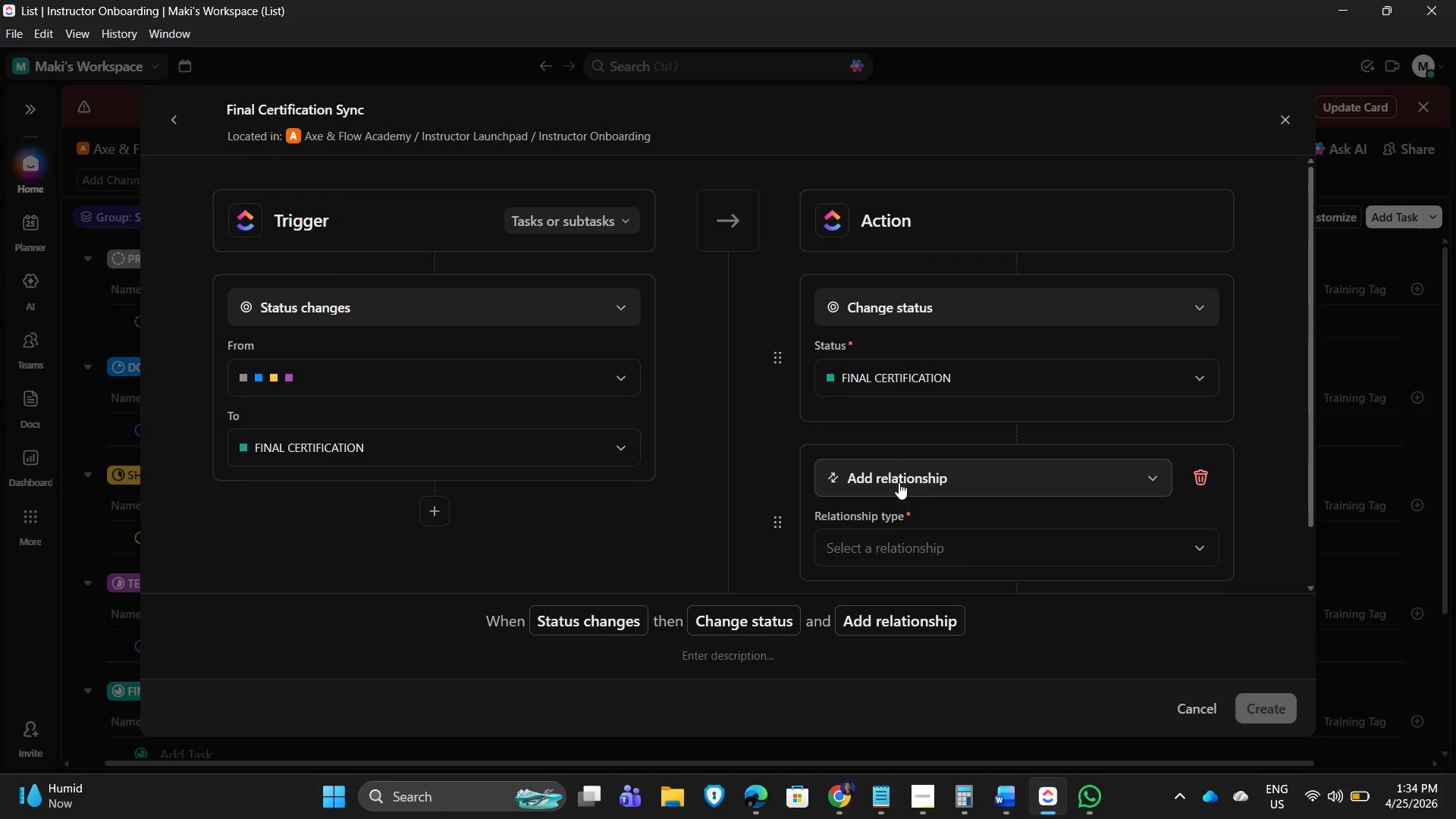 
left_click([899, 482])
 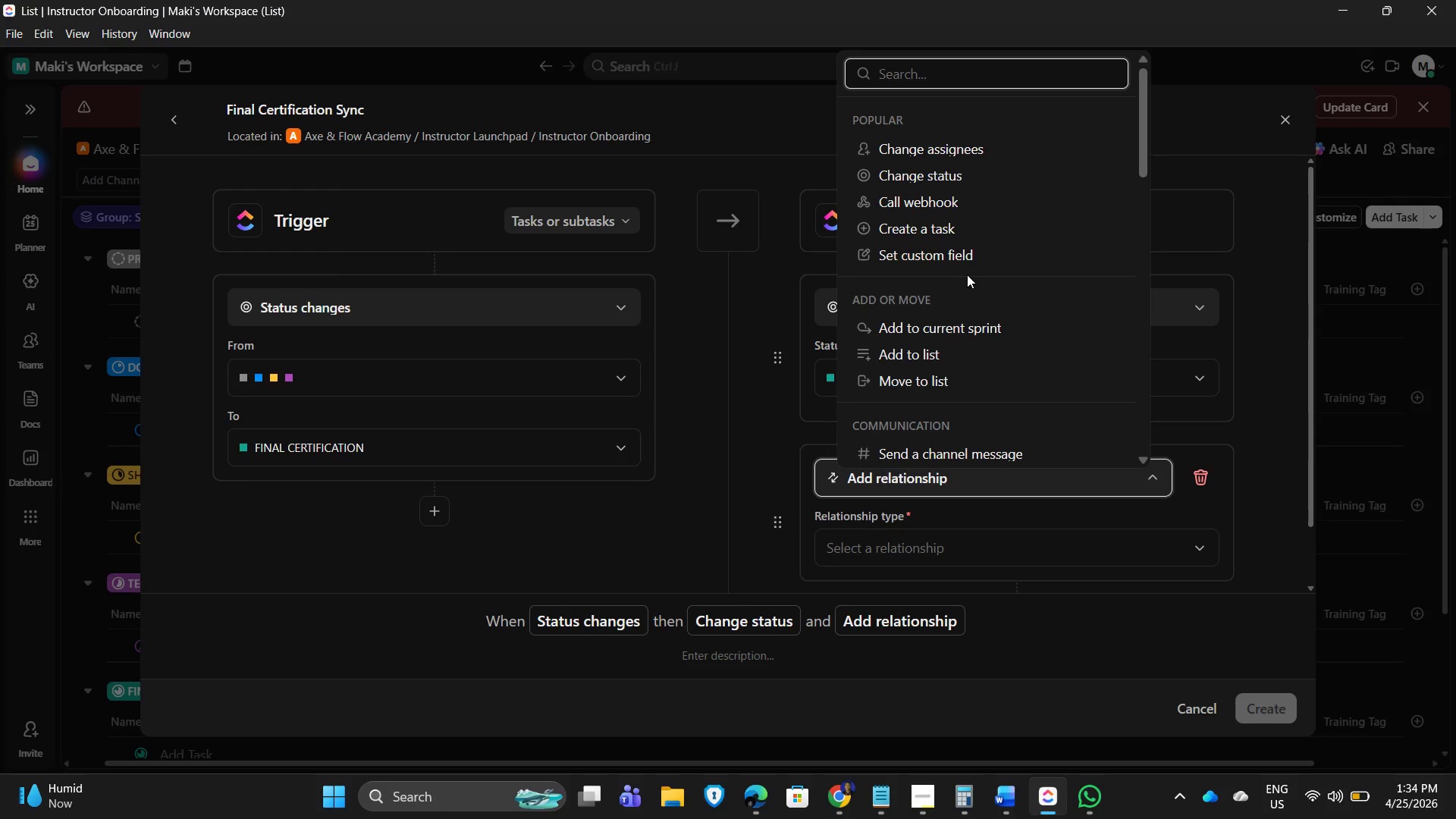 
wait(5.38)
 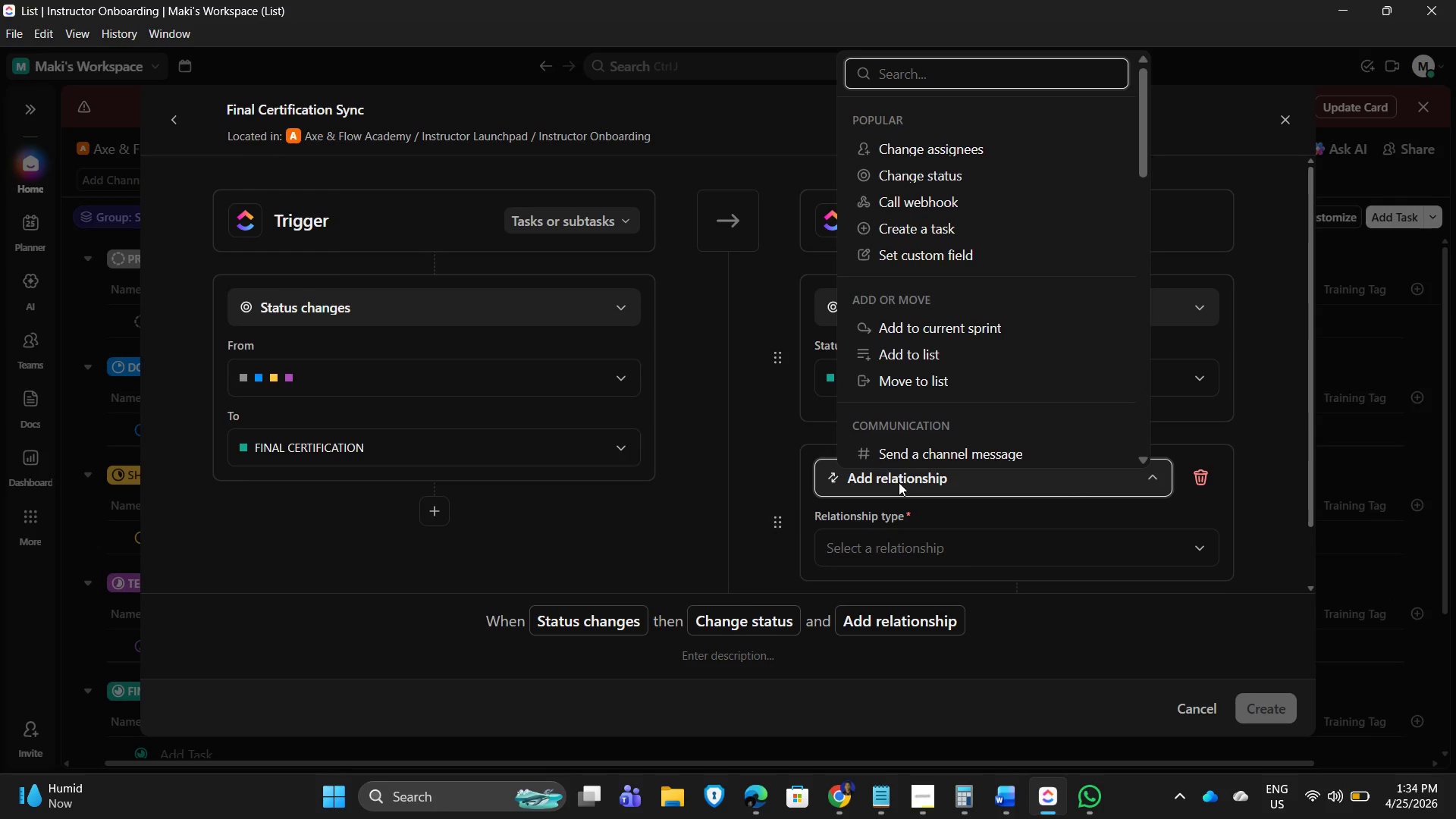 
type(custom)
 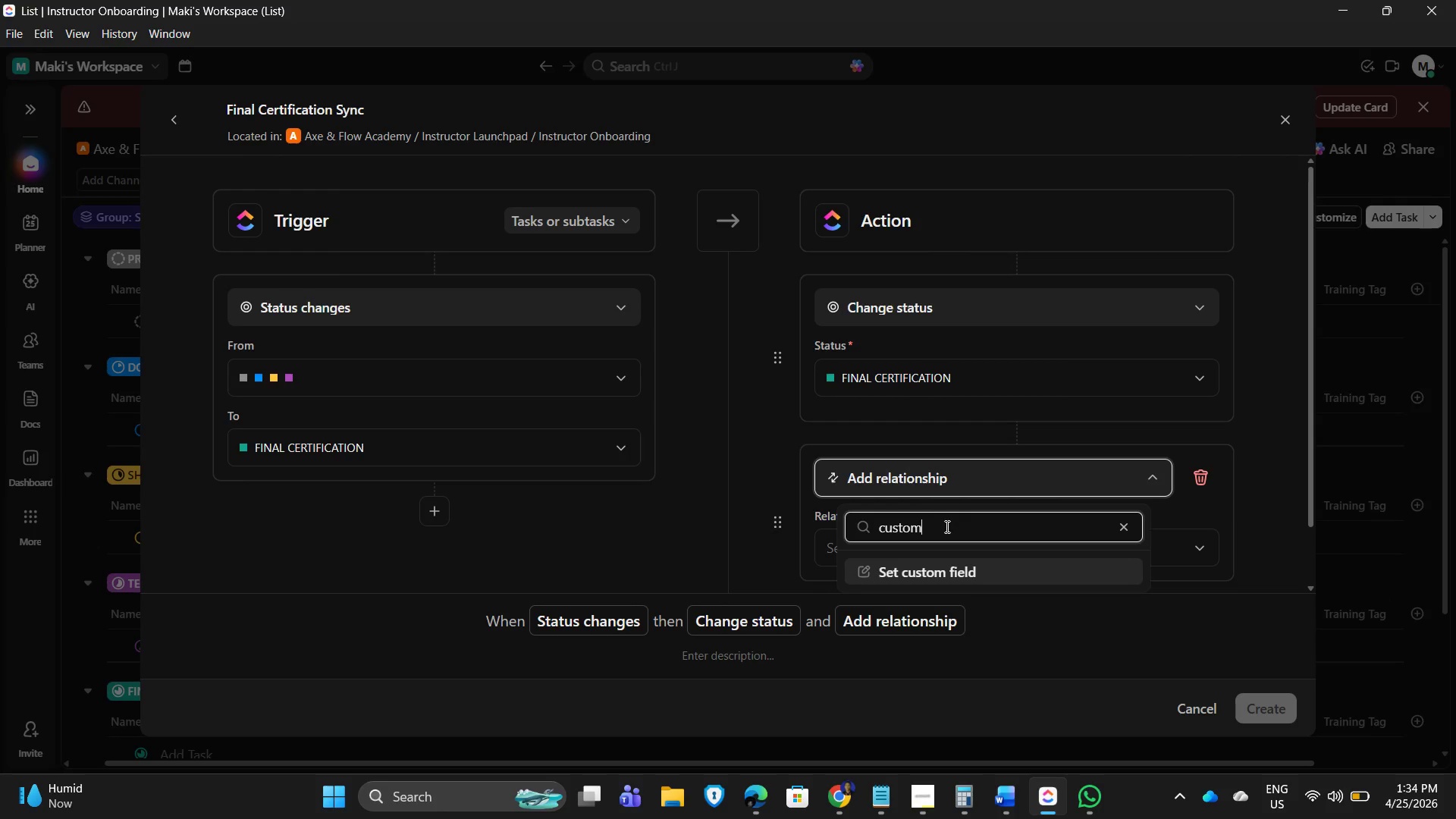 
scroll: coordinate [1054, 533], scroll_direction: down, amount: 1.0
 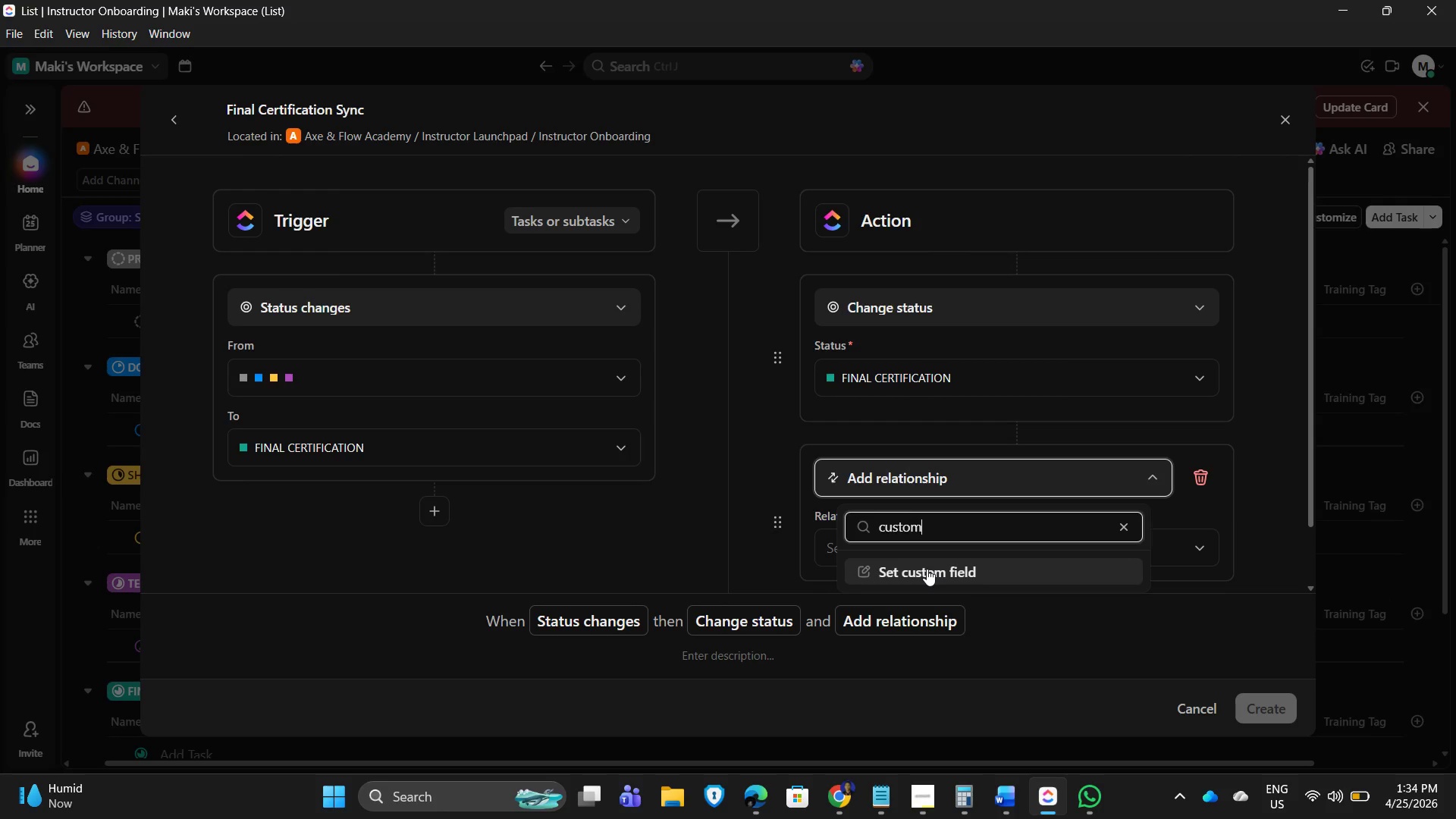 
left_click([927, 569])
 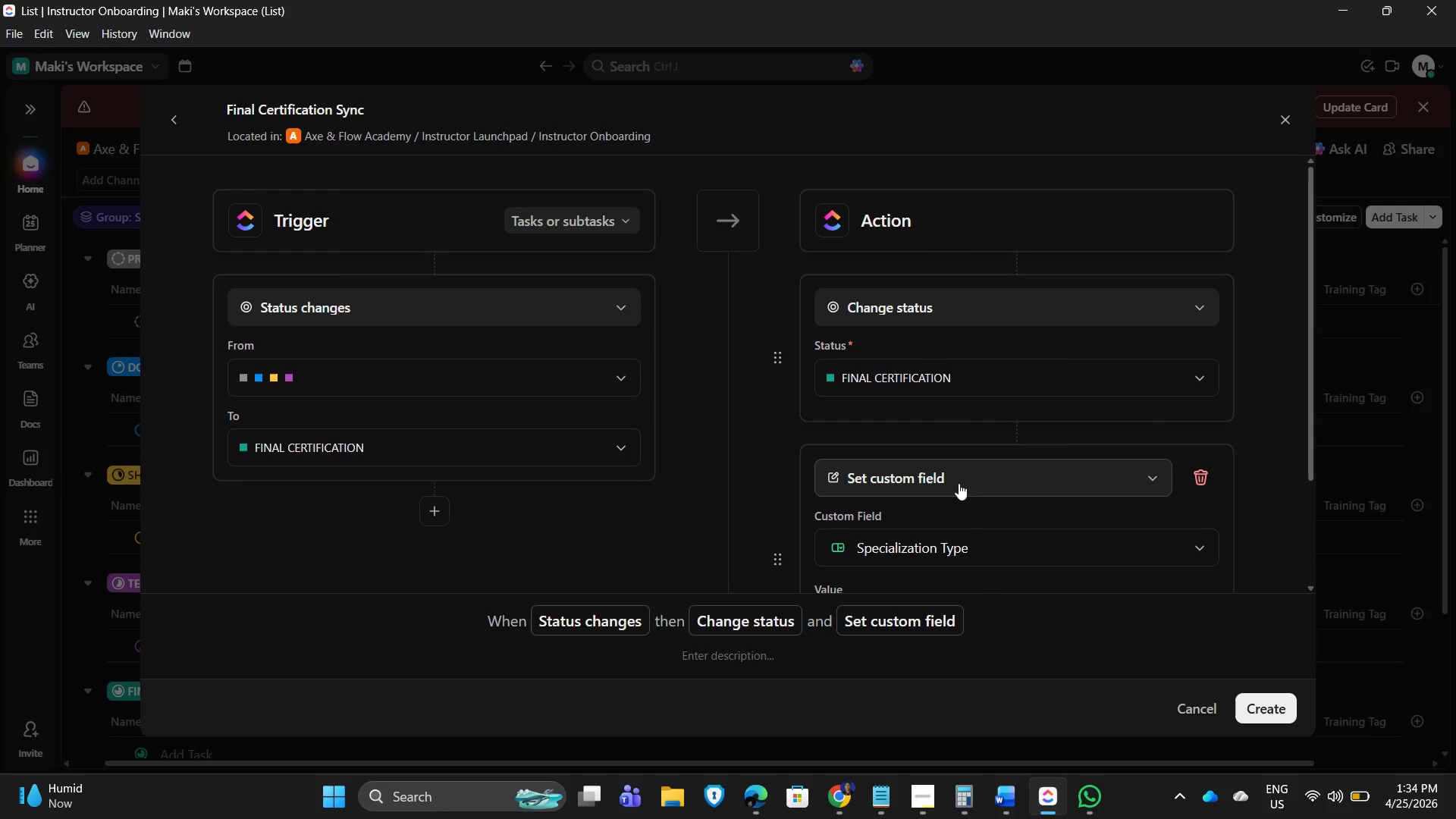 
scroll: coordinate [1003, 511], scroll_direction: down, amount: 2.0
 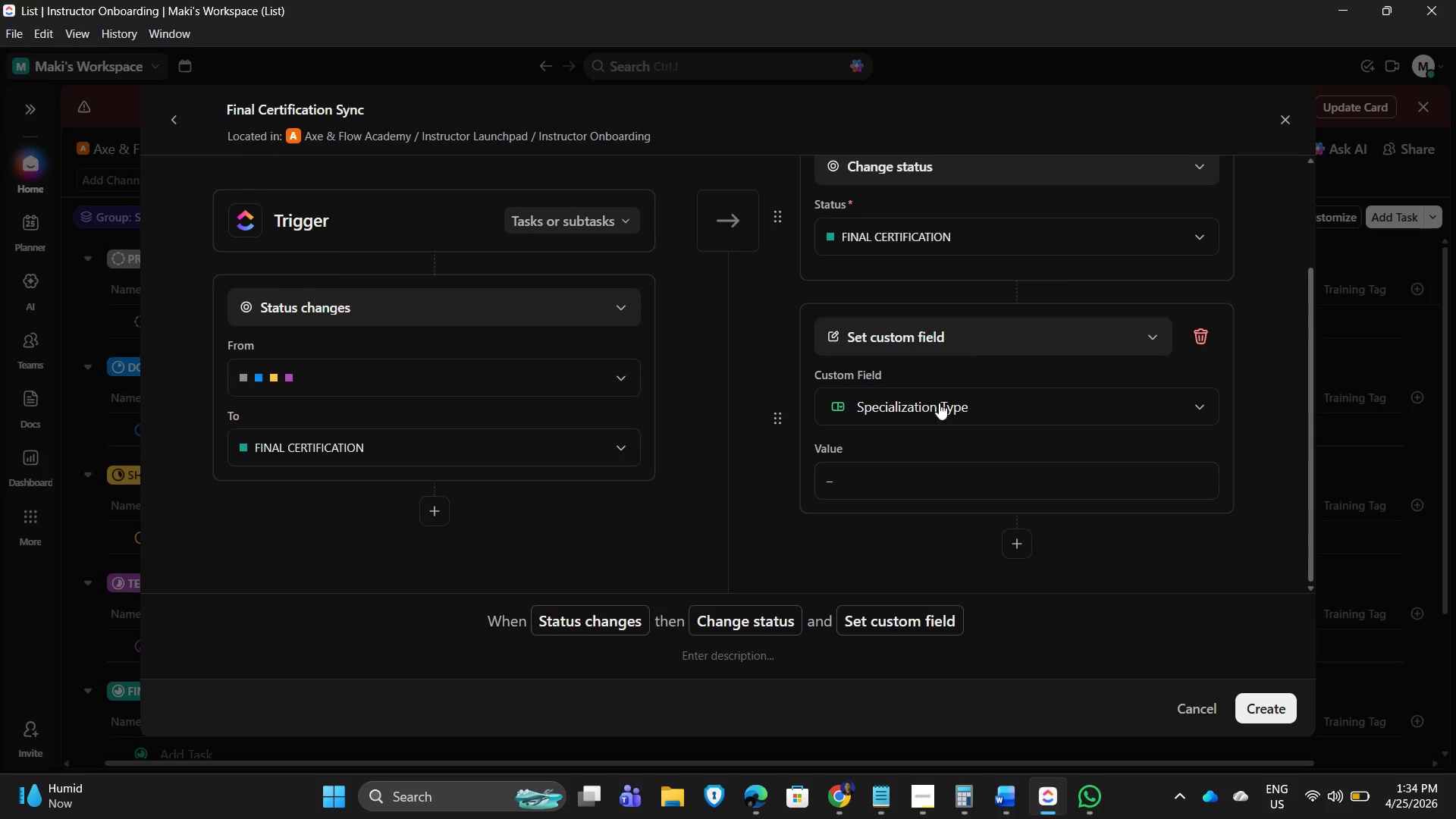 
left_click([945, 390])
 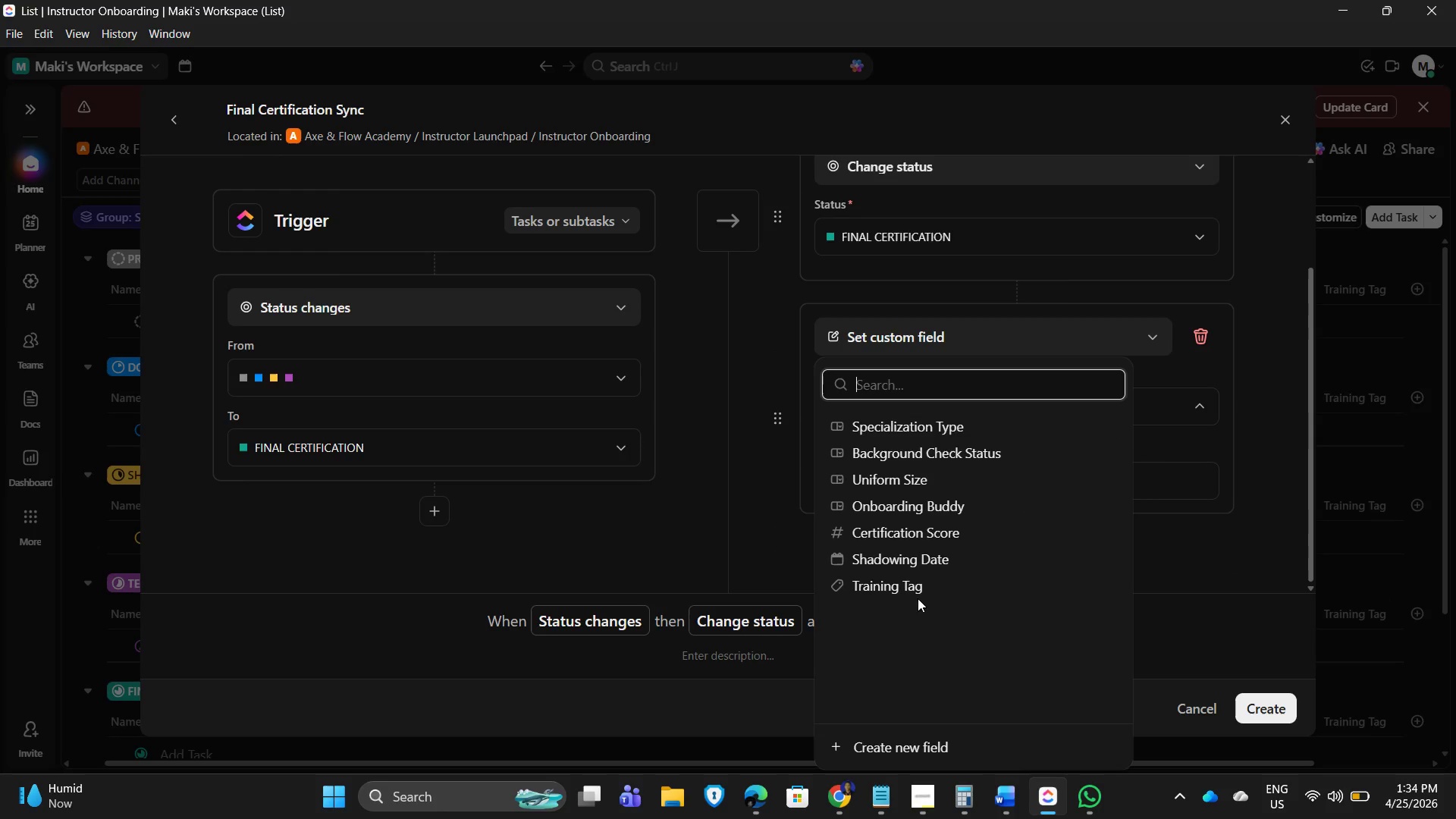 
left_click([892, 583])
 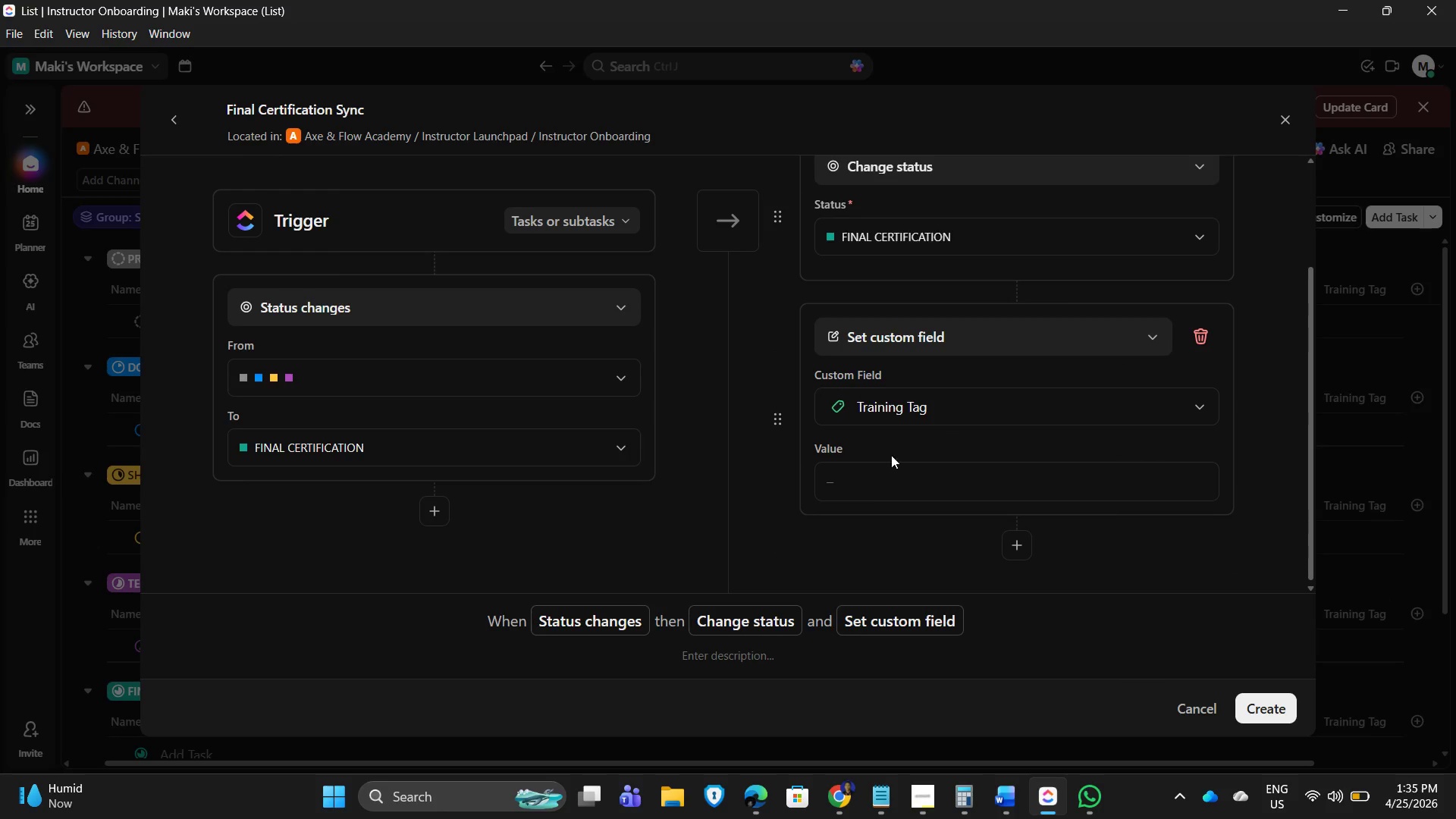 
left_click([877, 475])
 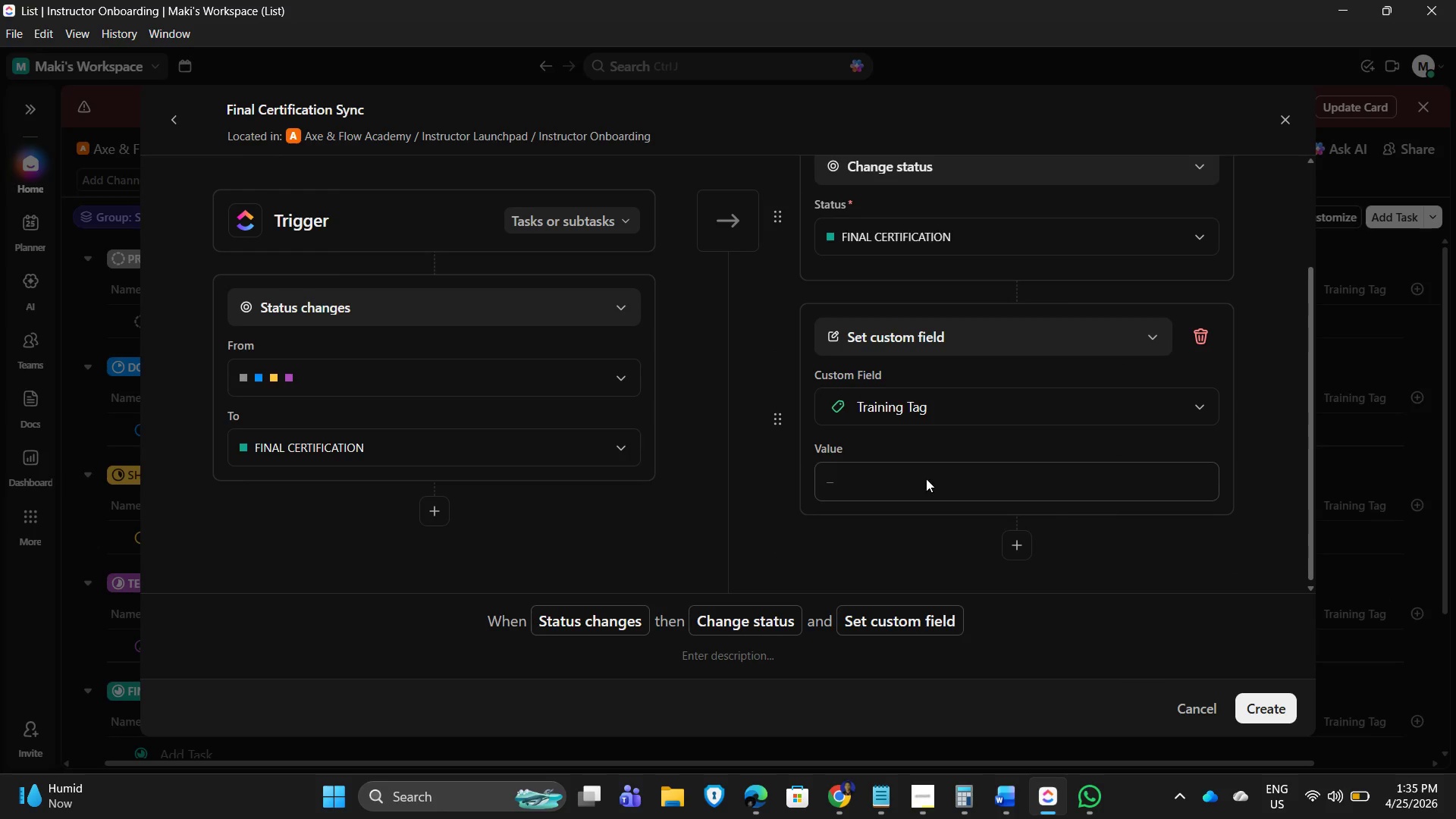 
mouse_move([931, 499])
 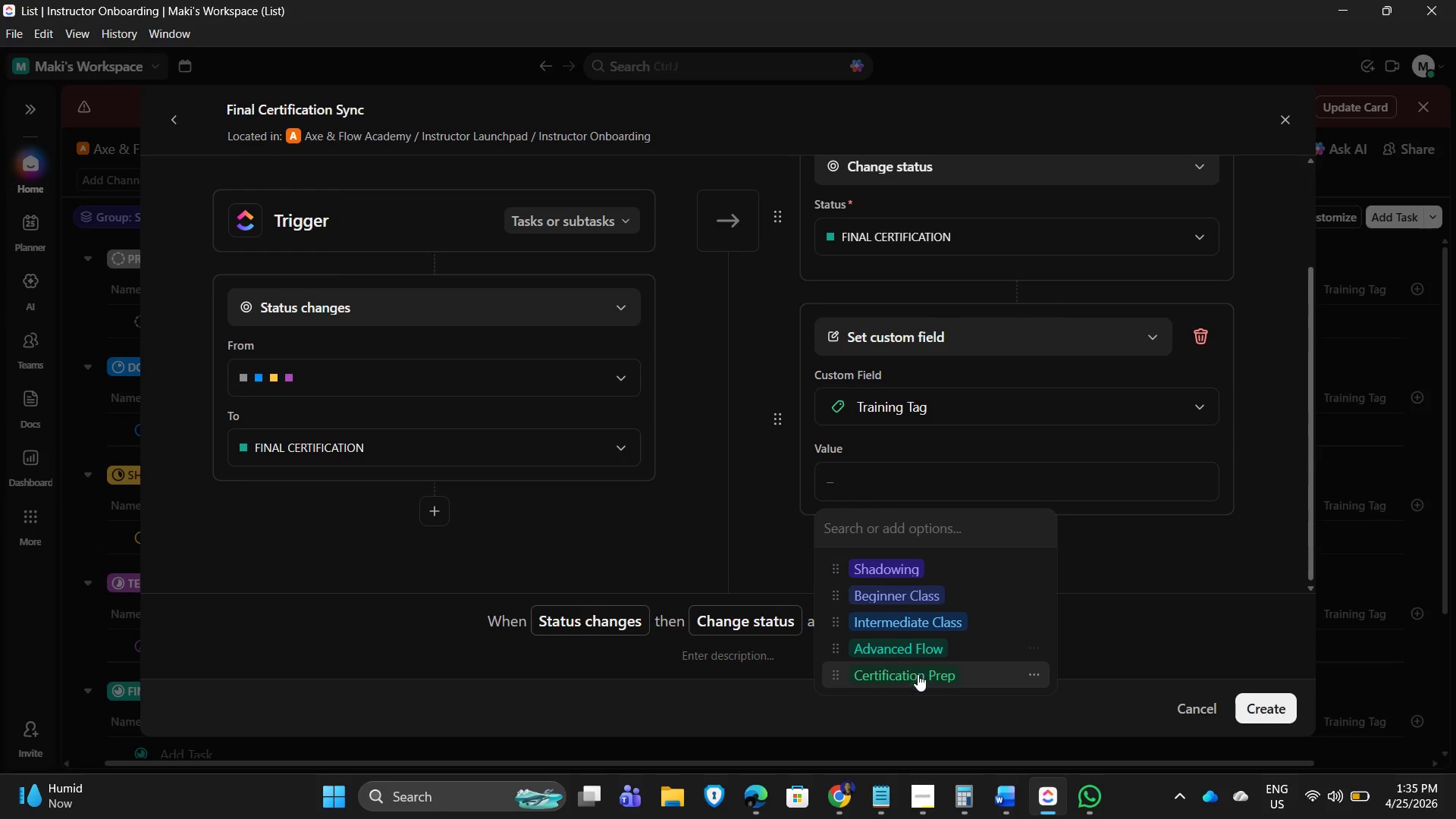 
left_click([918, 675])
 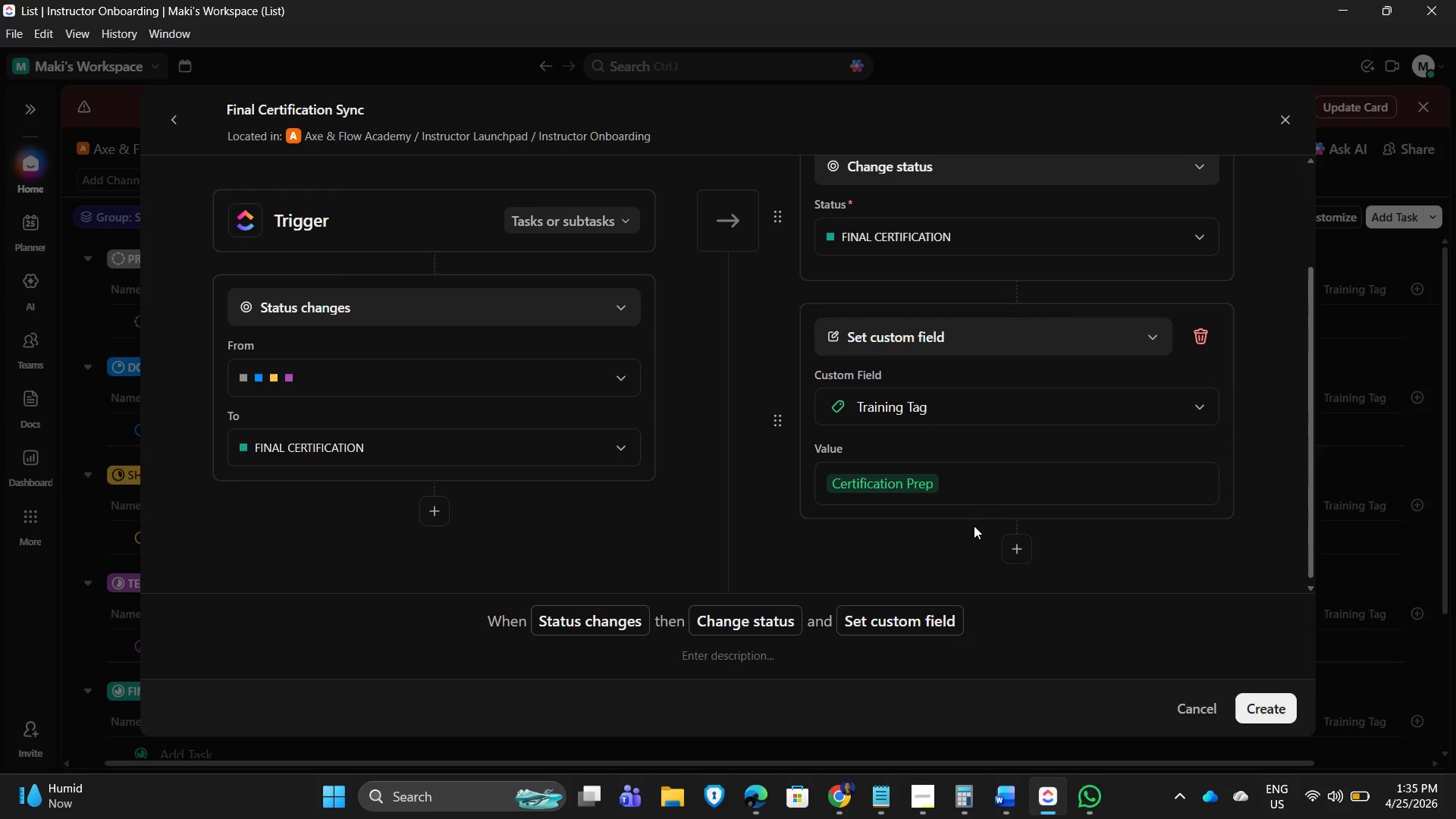 
scroll: coordinate [973, 522], scroll_direction: down, amount: 1.0
 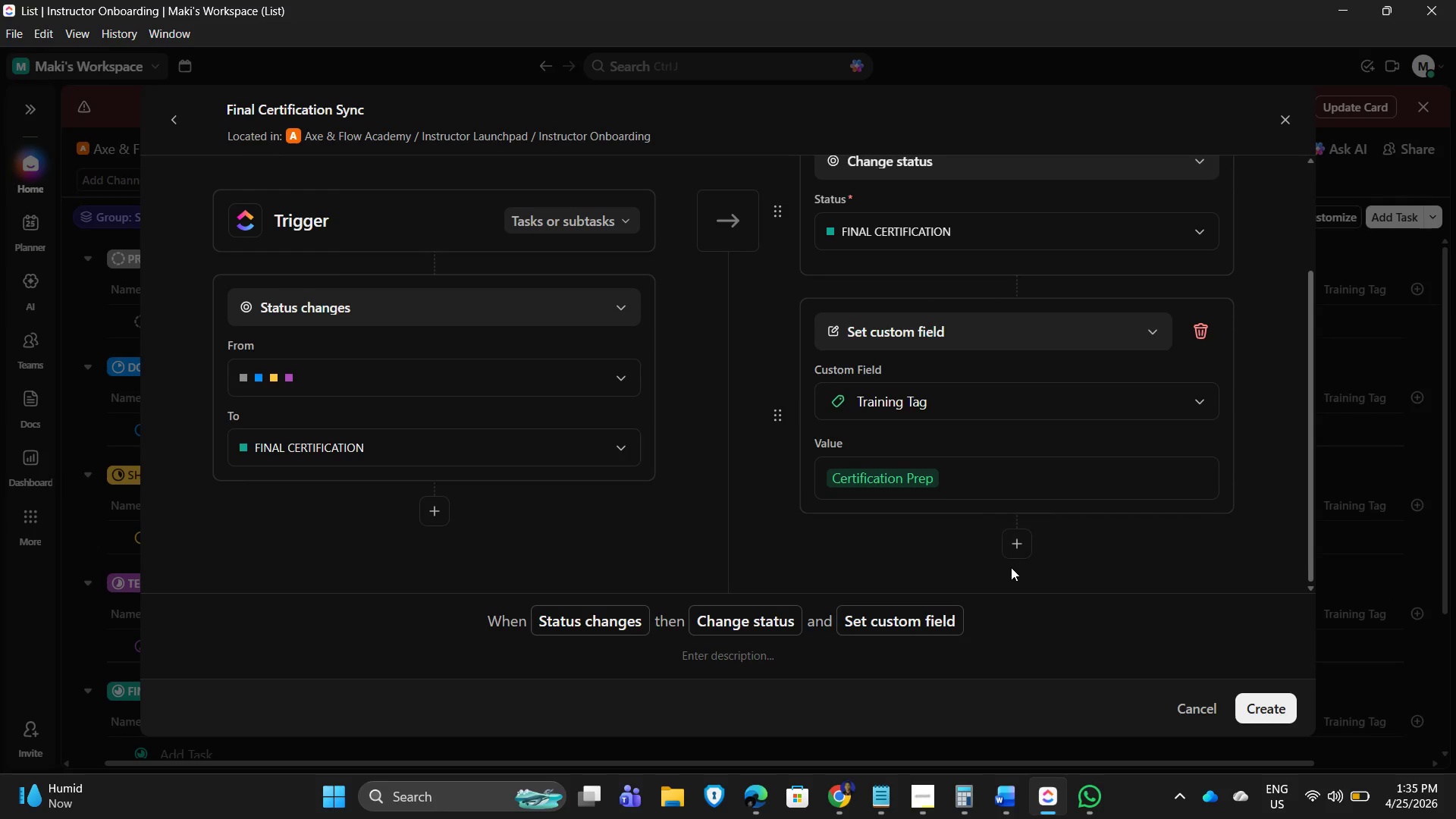 
wait(9.52)
 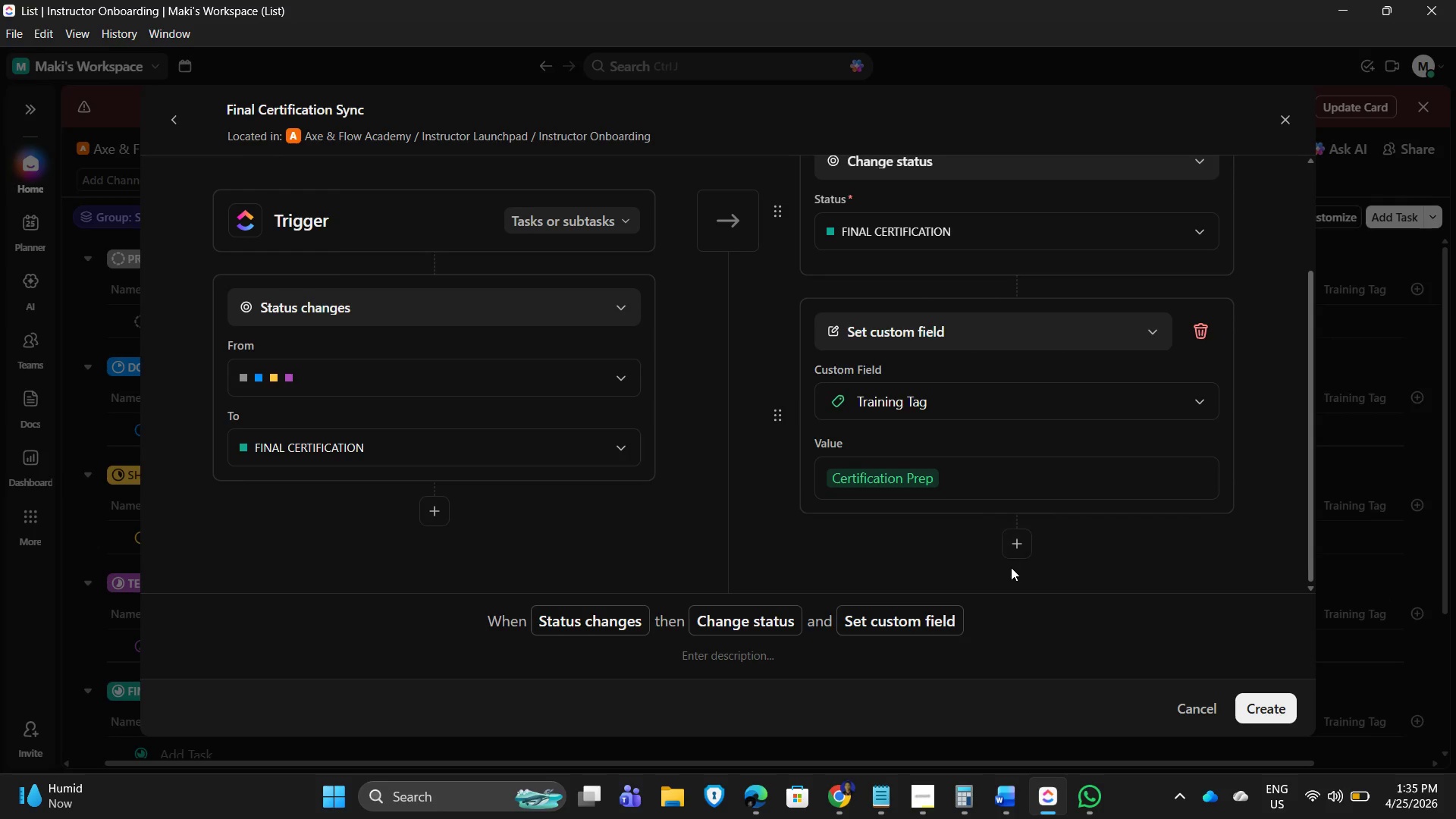 
left_click([1021, 551])
 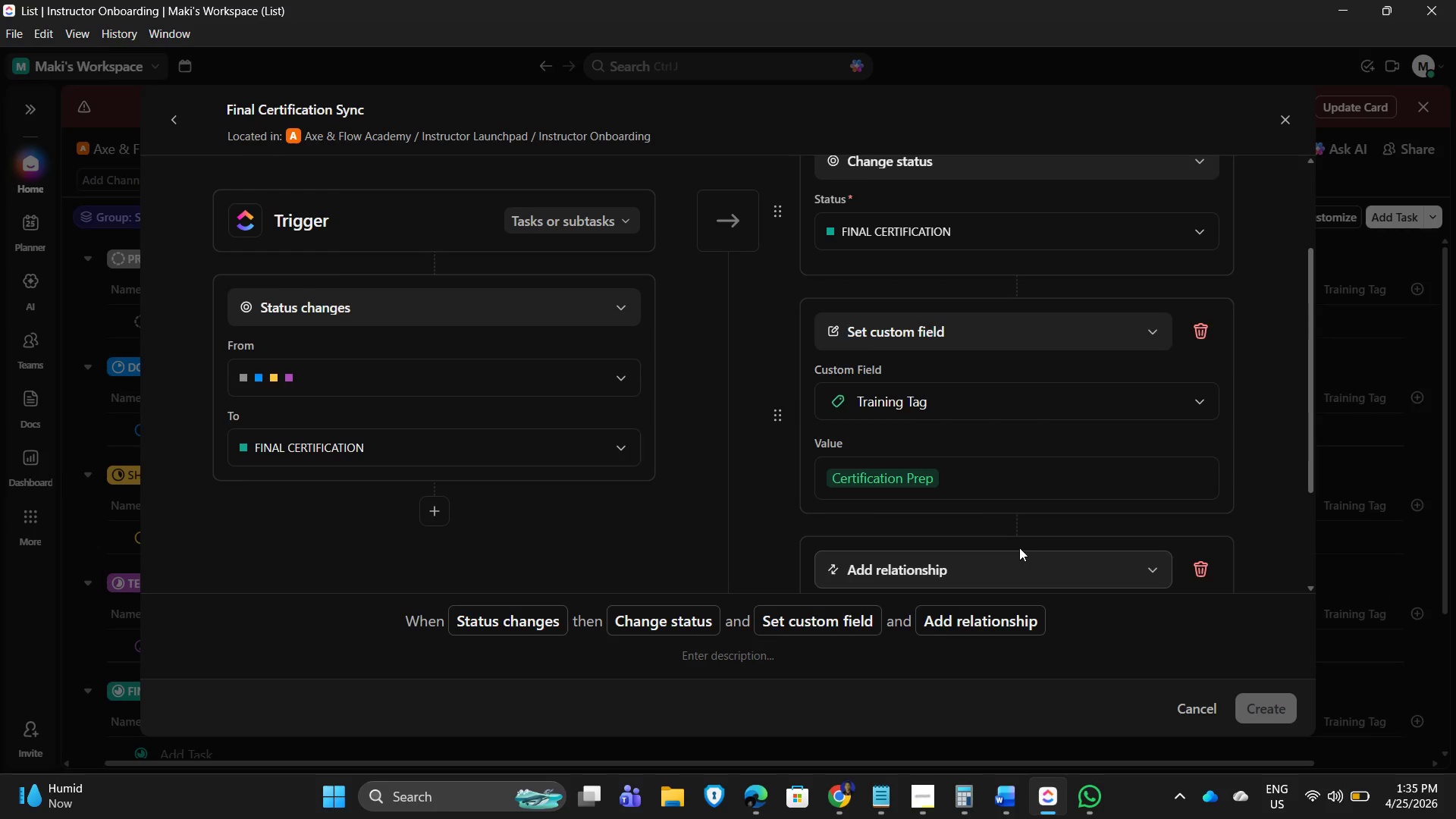 
scroll: coordinate [1118, 531], scroll_direction: down, amount: 2.0
 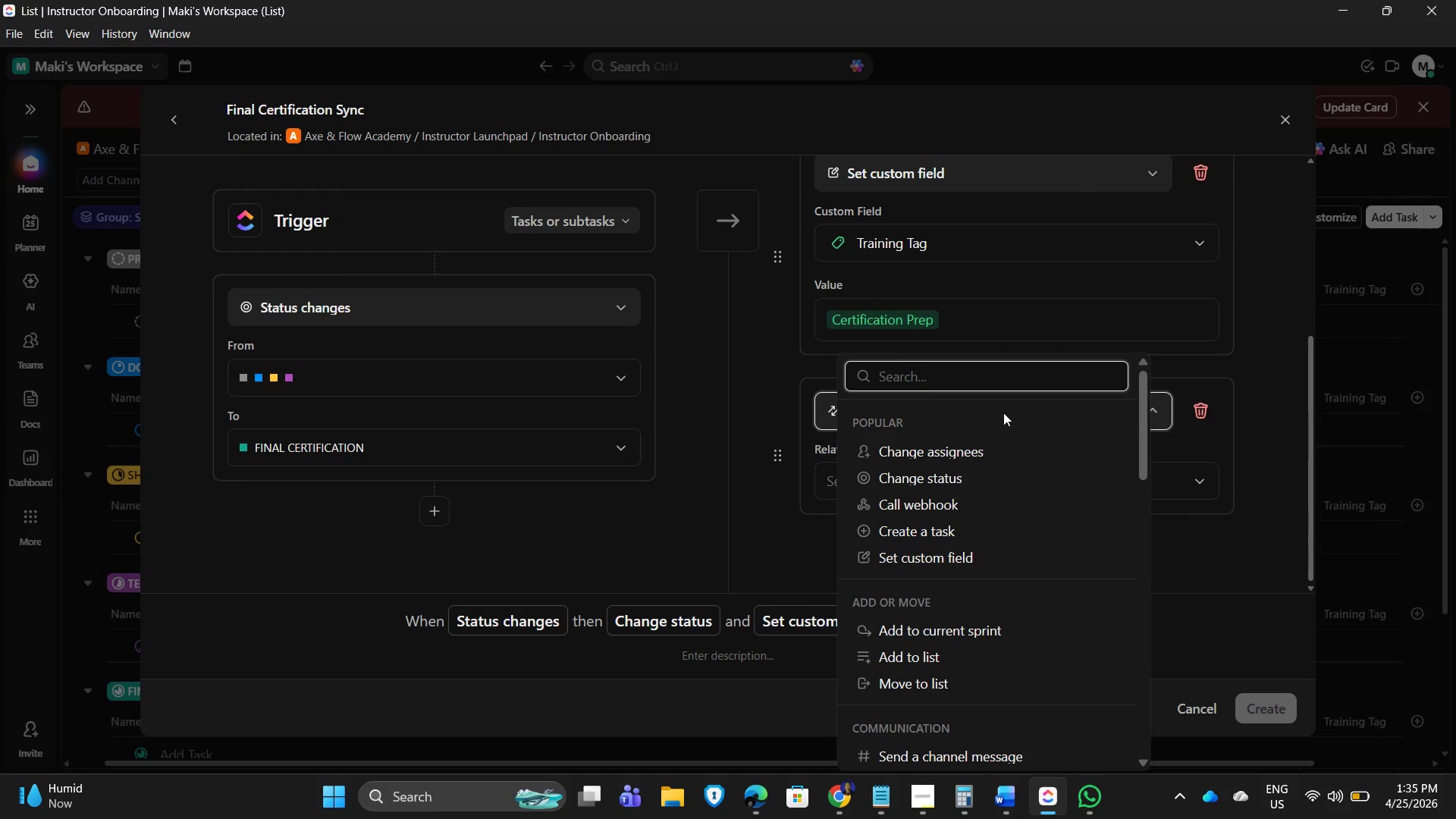 
type(tag)
 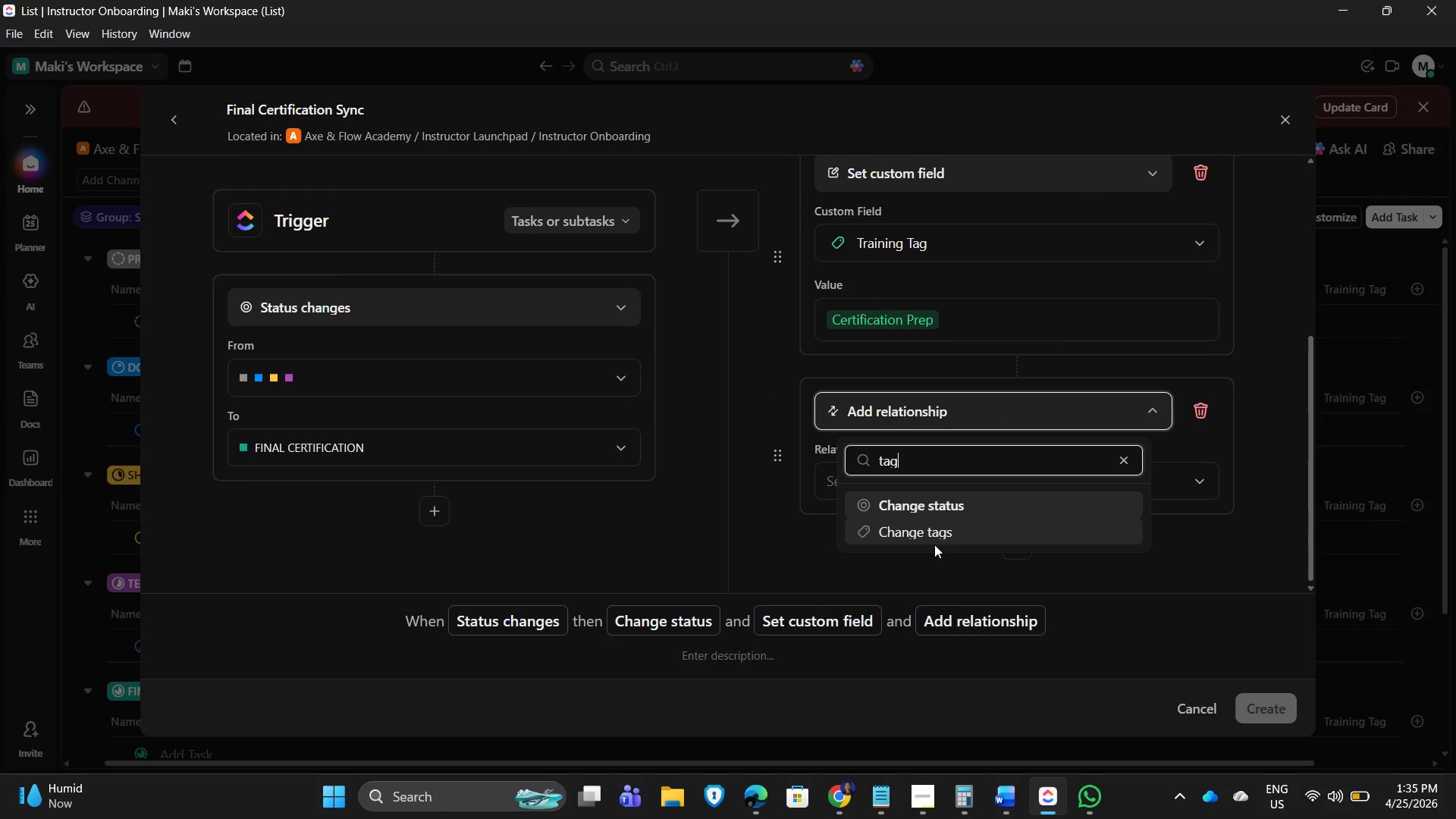 
left_click([928, 533])
 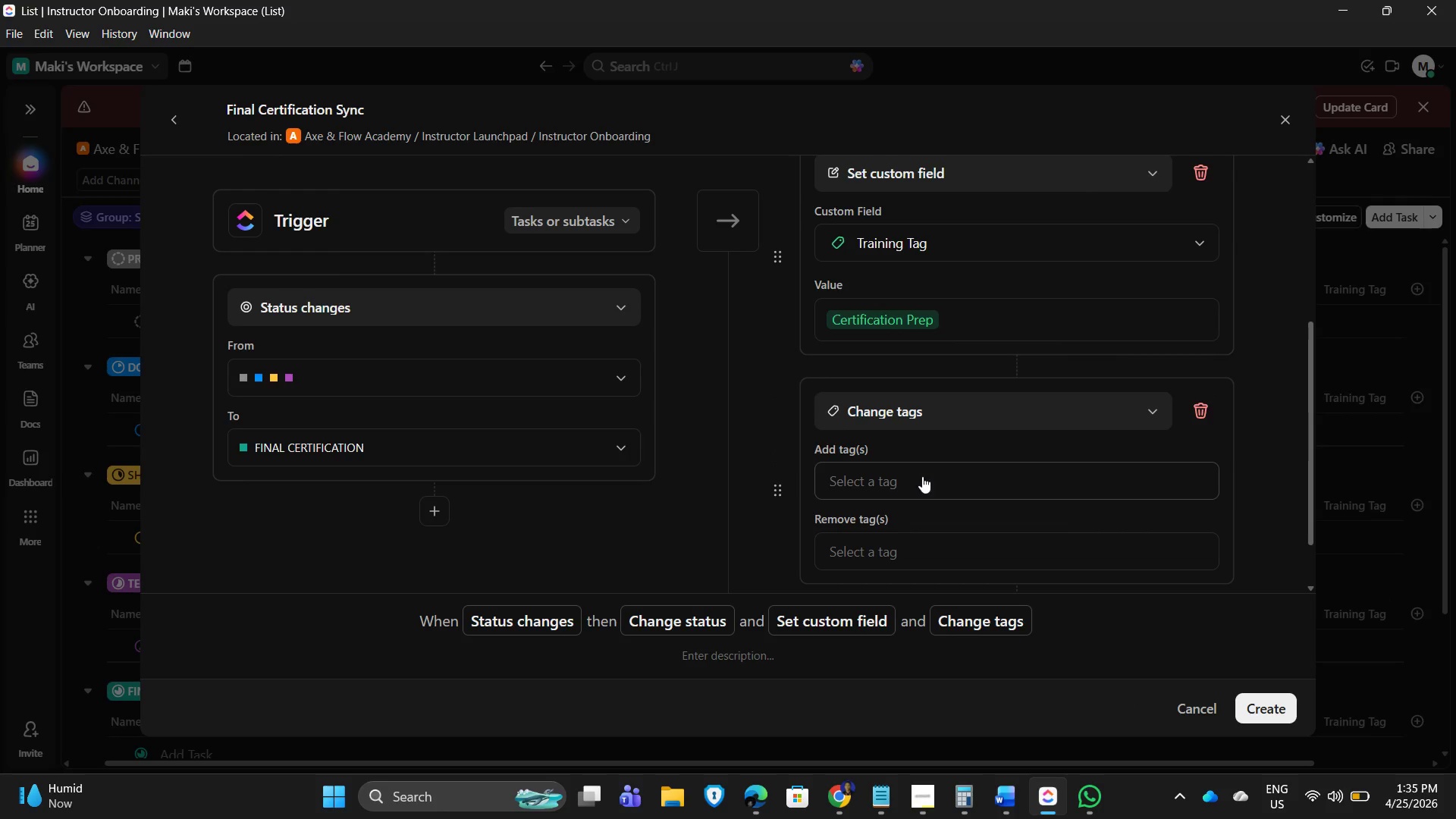 
left_click([916, 478])
 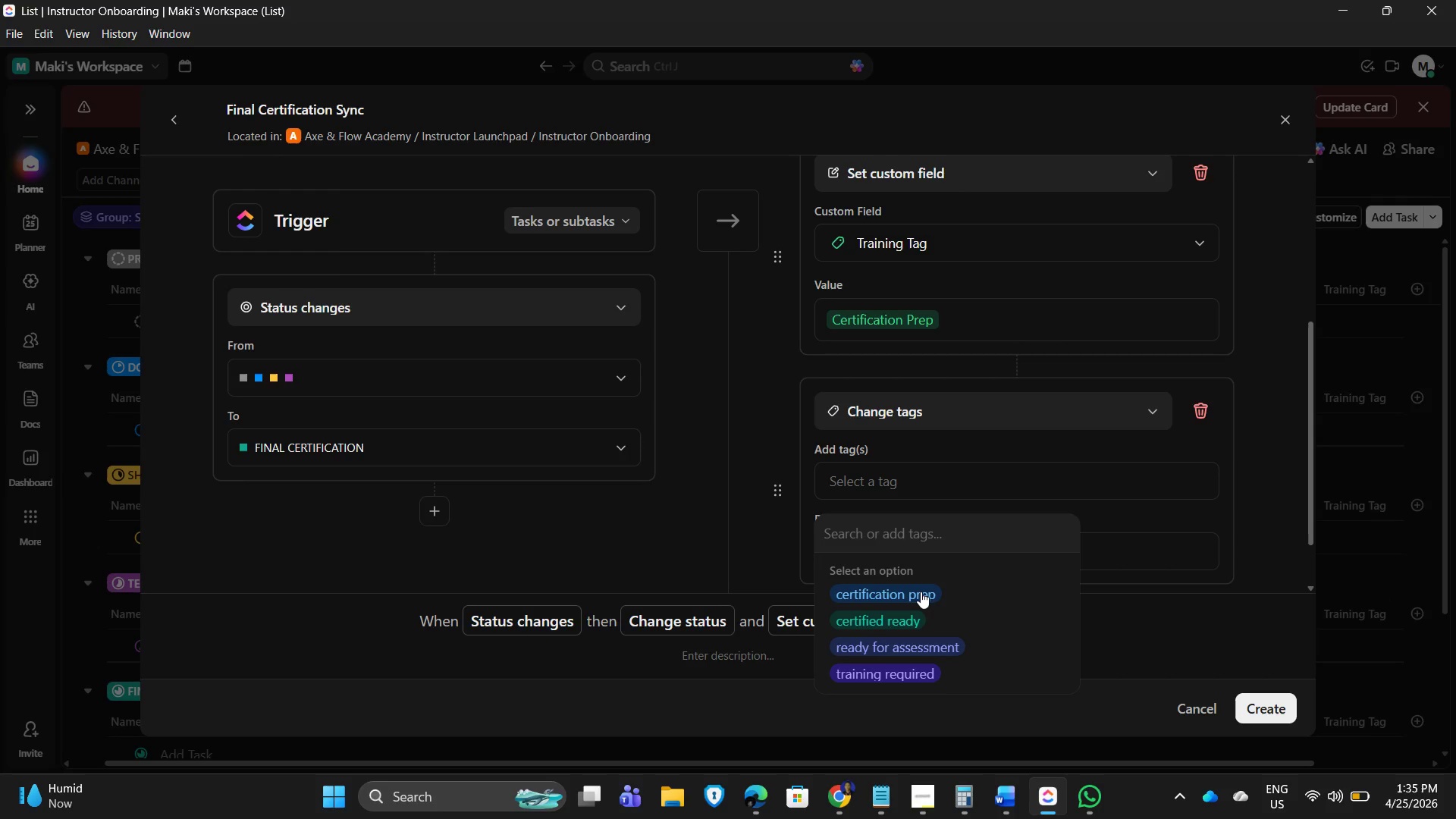 
wait(6.67)
 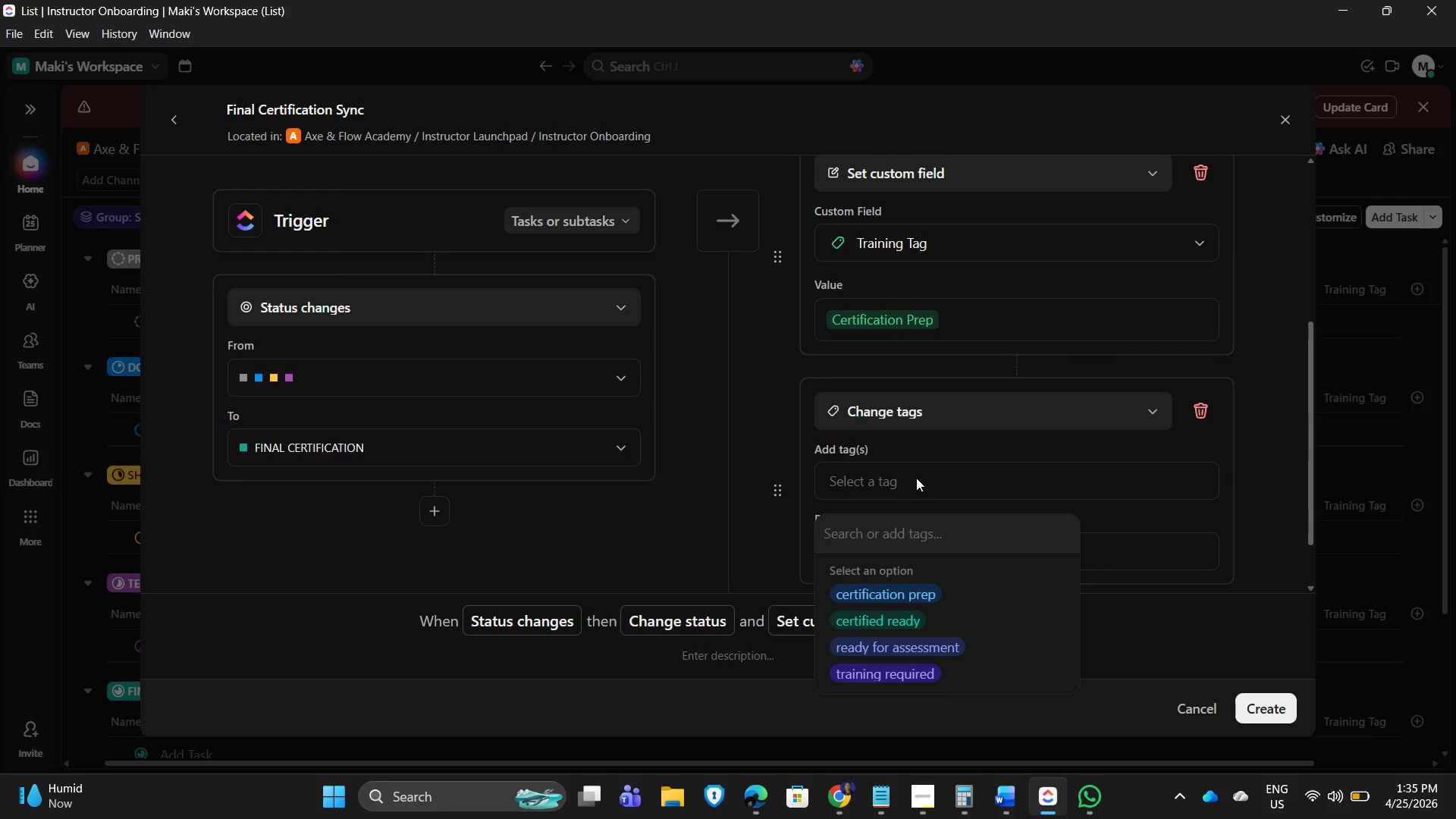 
left_click([919, 591])
 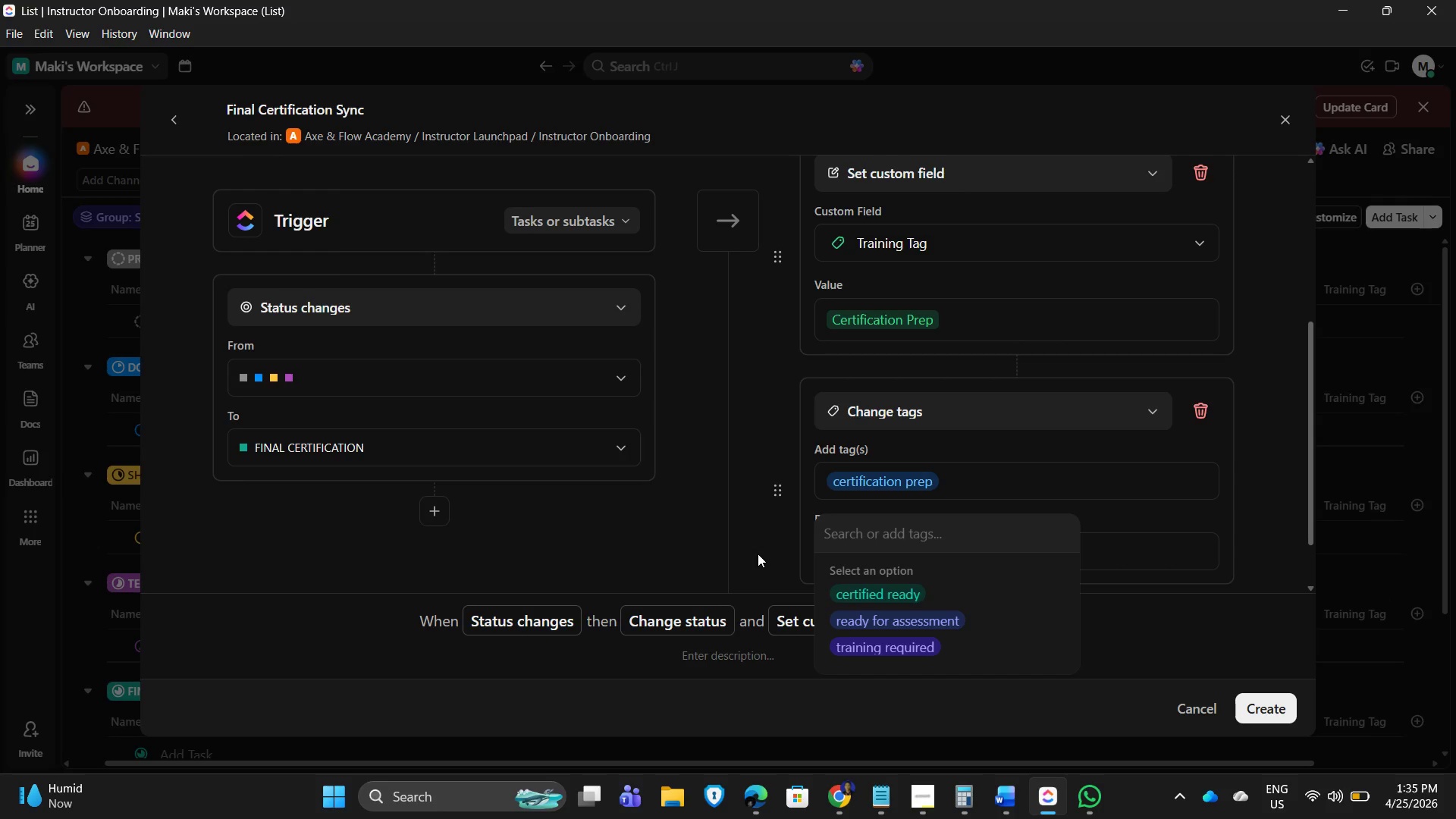 
wait(5.05)
 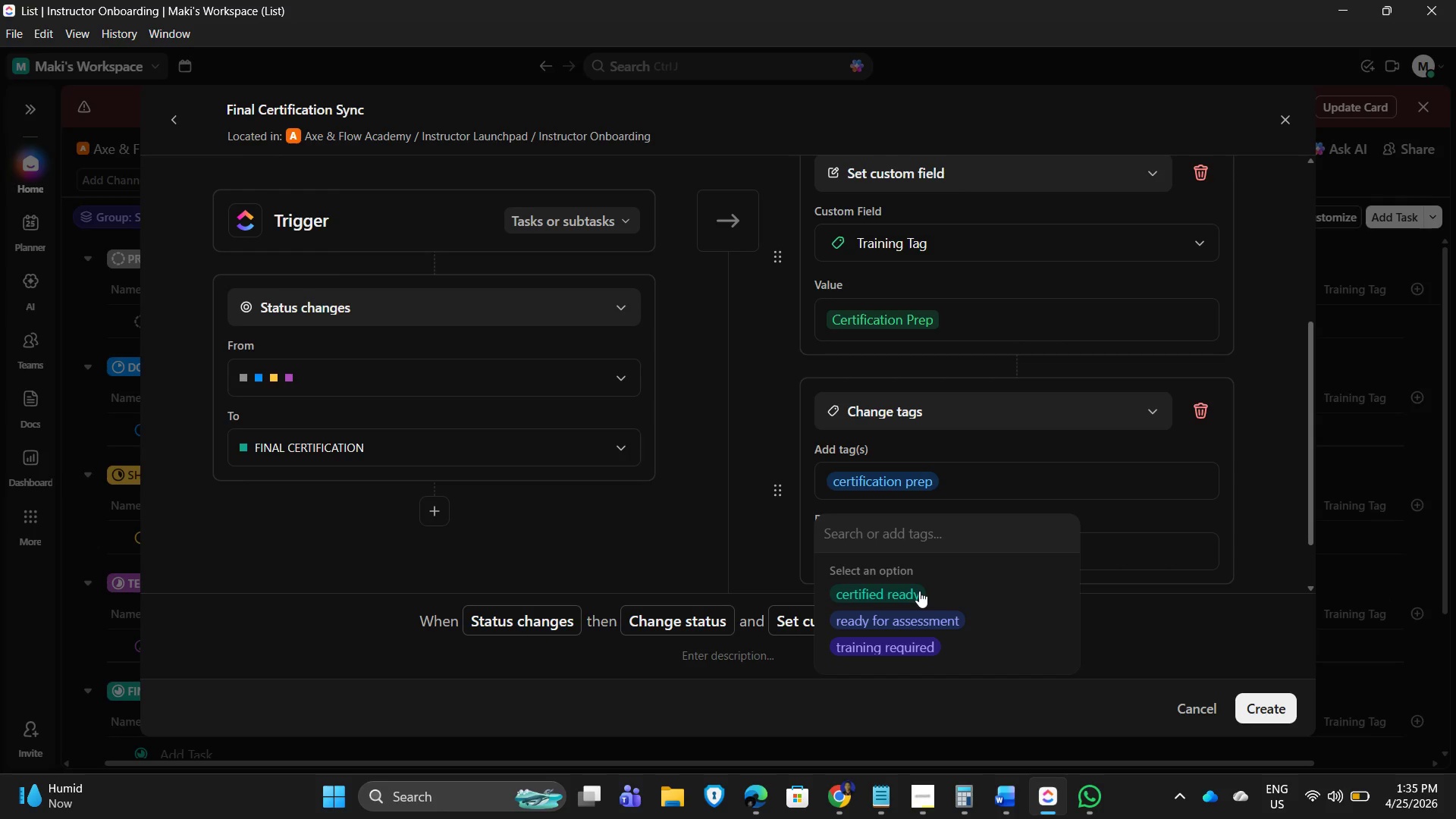 
left_click([758, 554])
 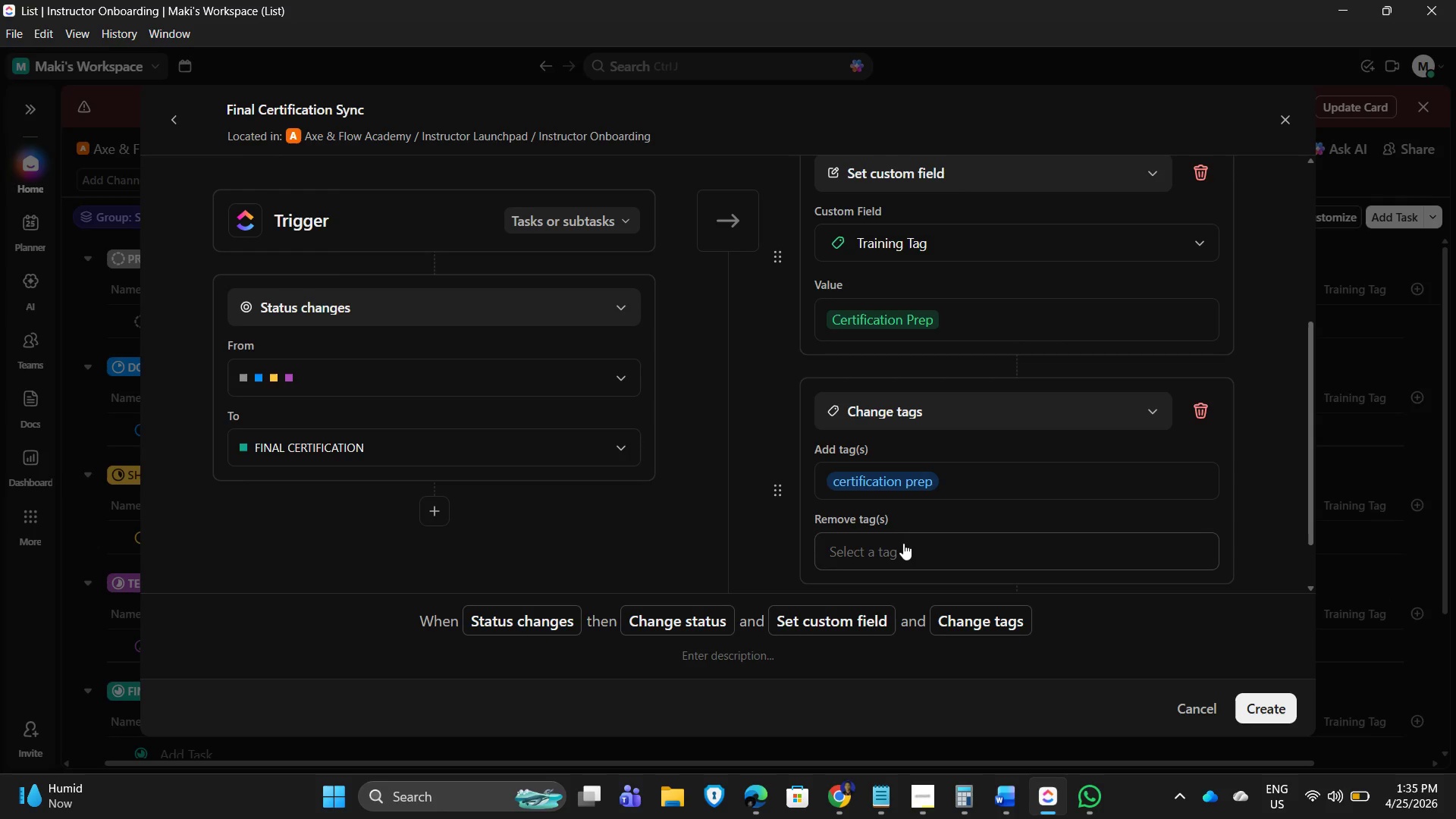 
mouse_move([940, 561])
 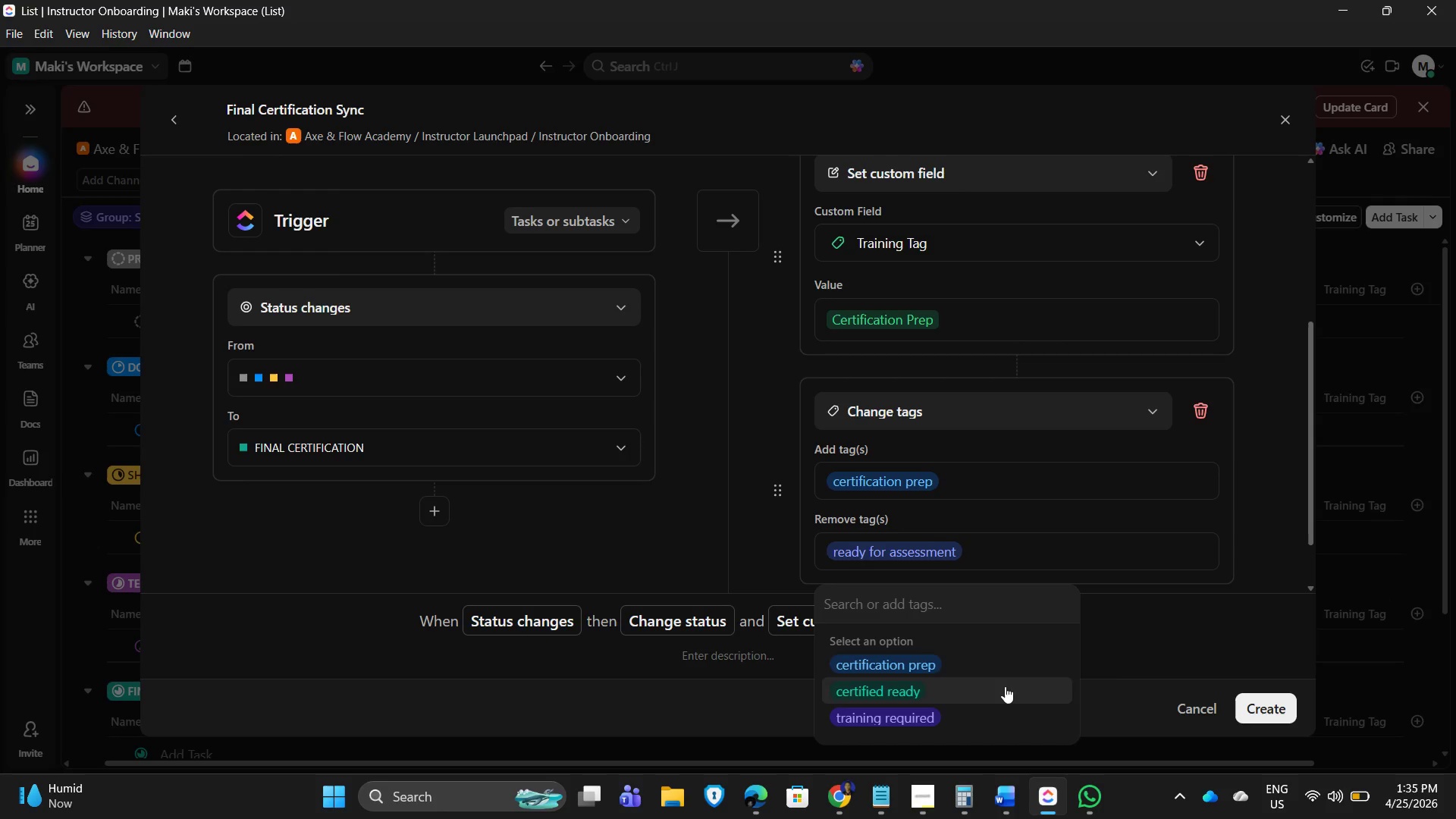 
left_click([1150, 605])
 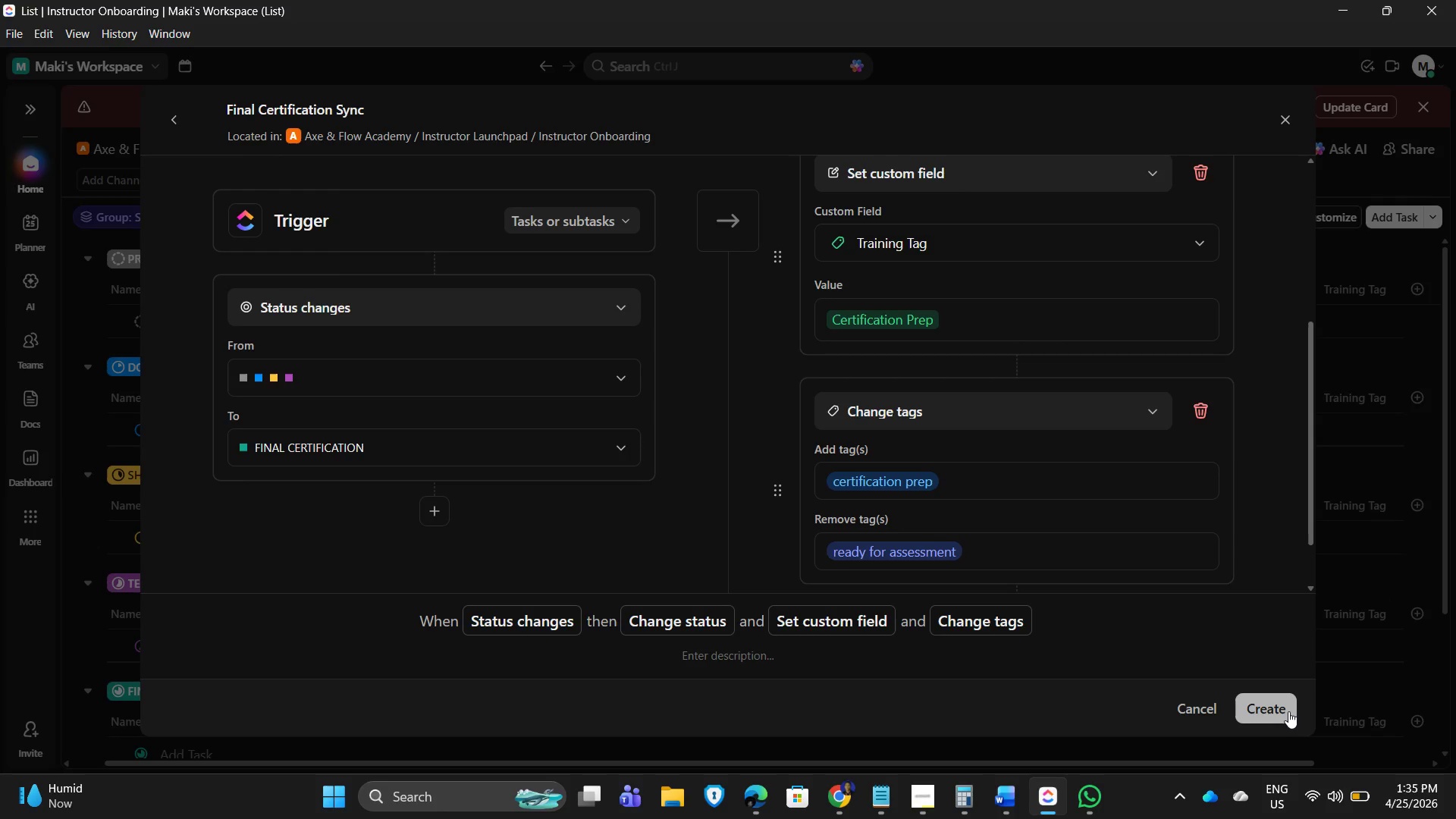 
left_click([1288, 710])
 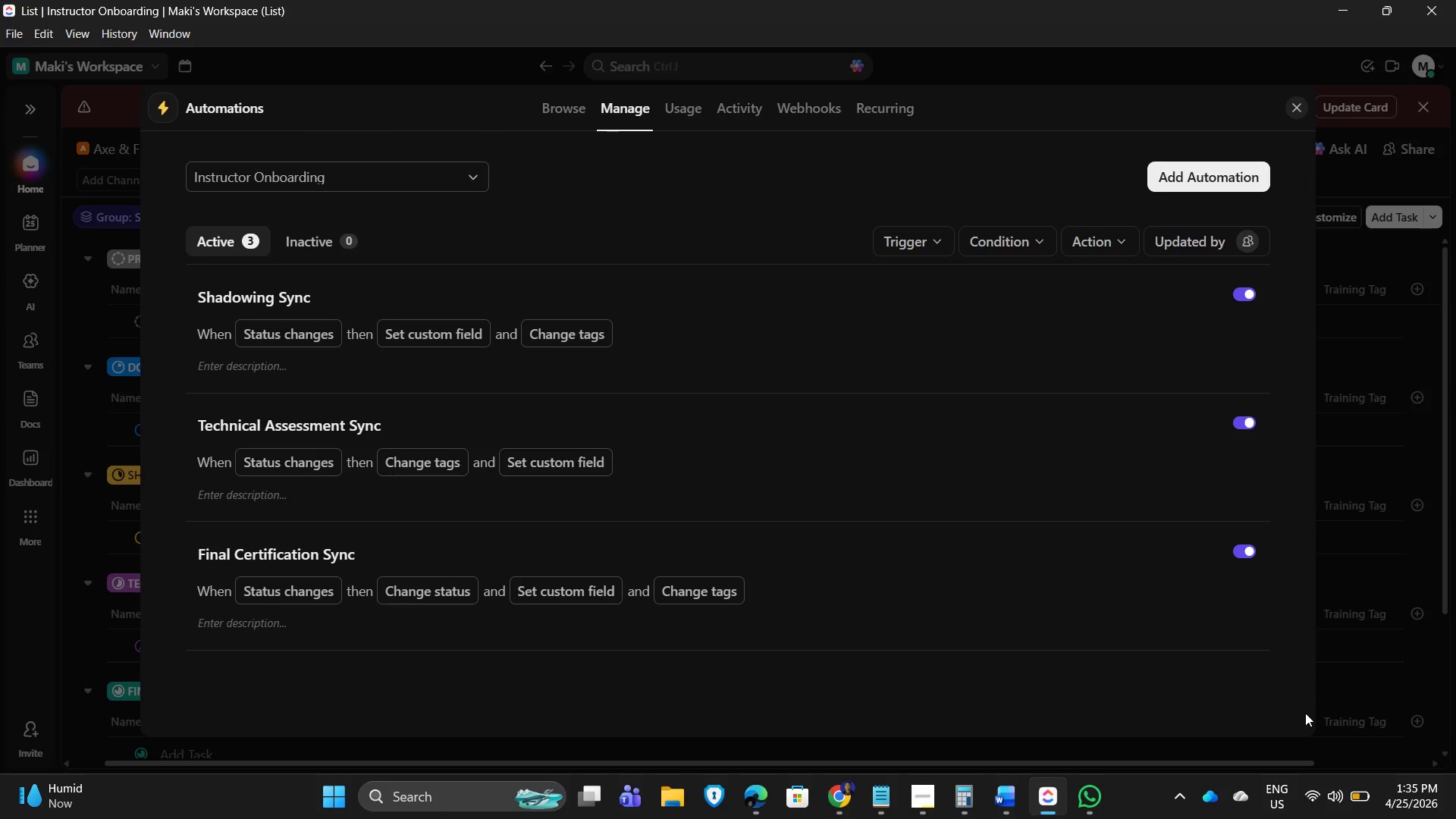 
wait(10.5)
 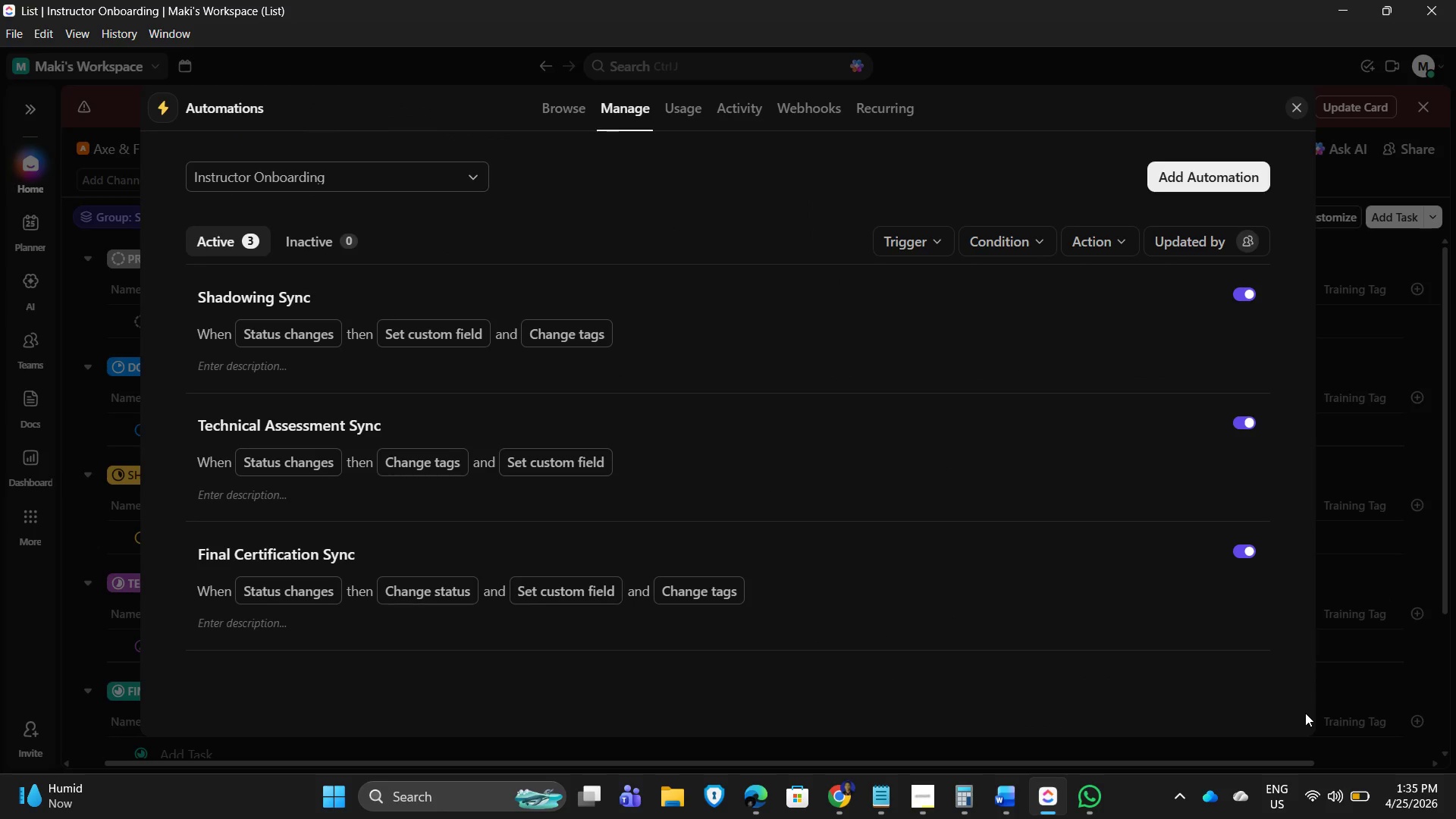 
left_click([344, 108])
 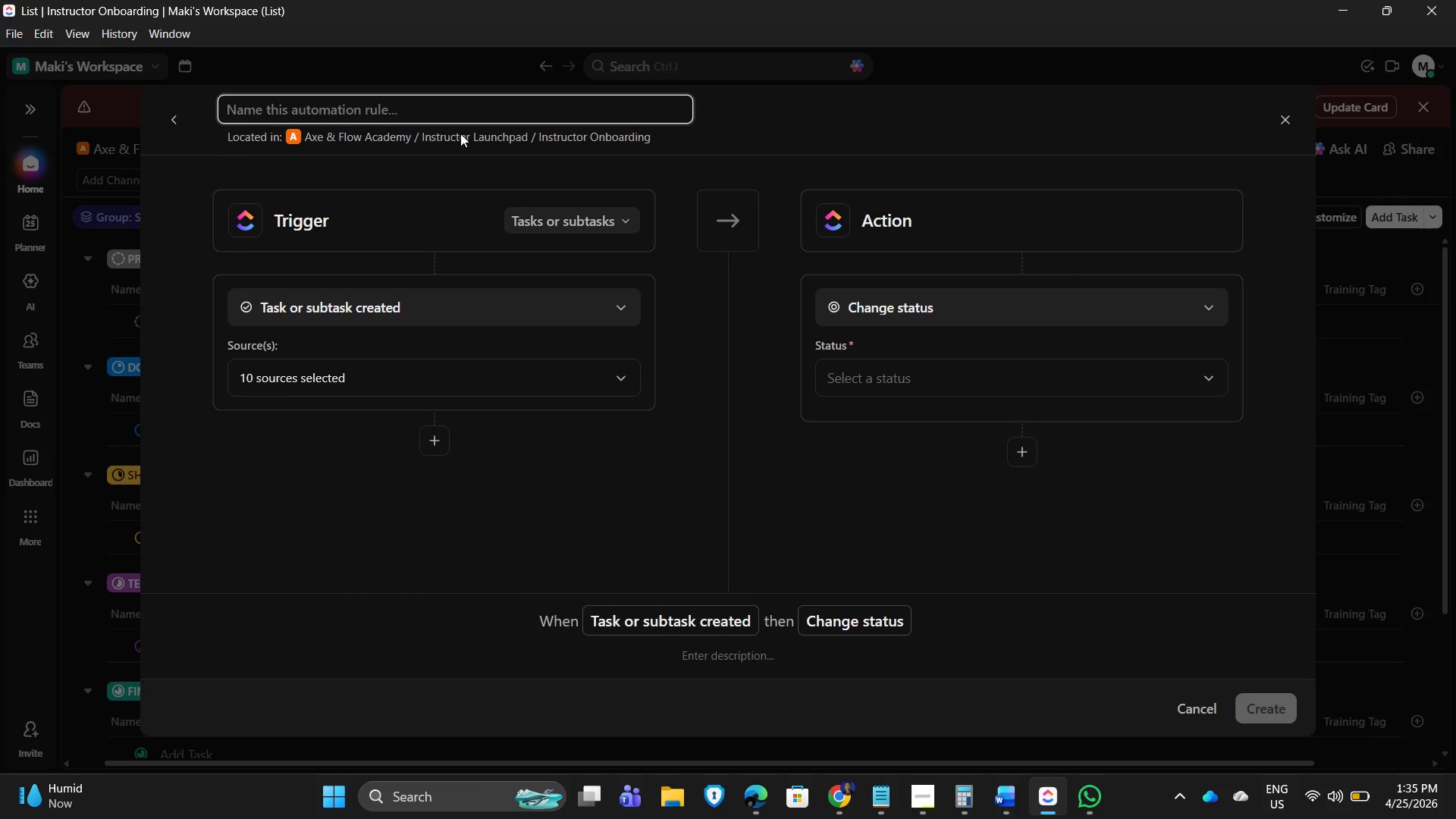 
type(Active Instructor Sync)
 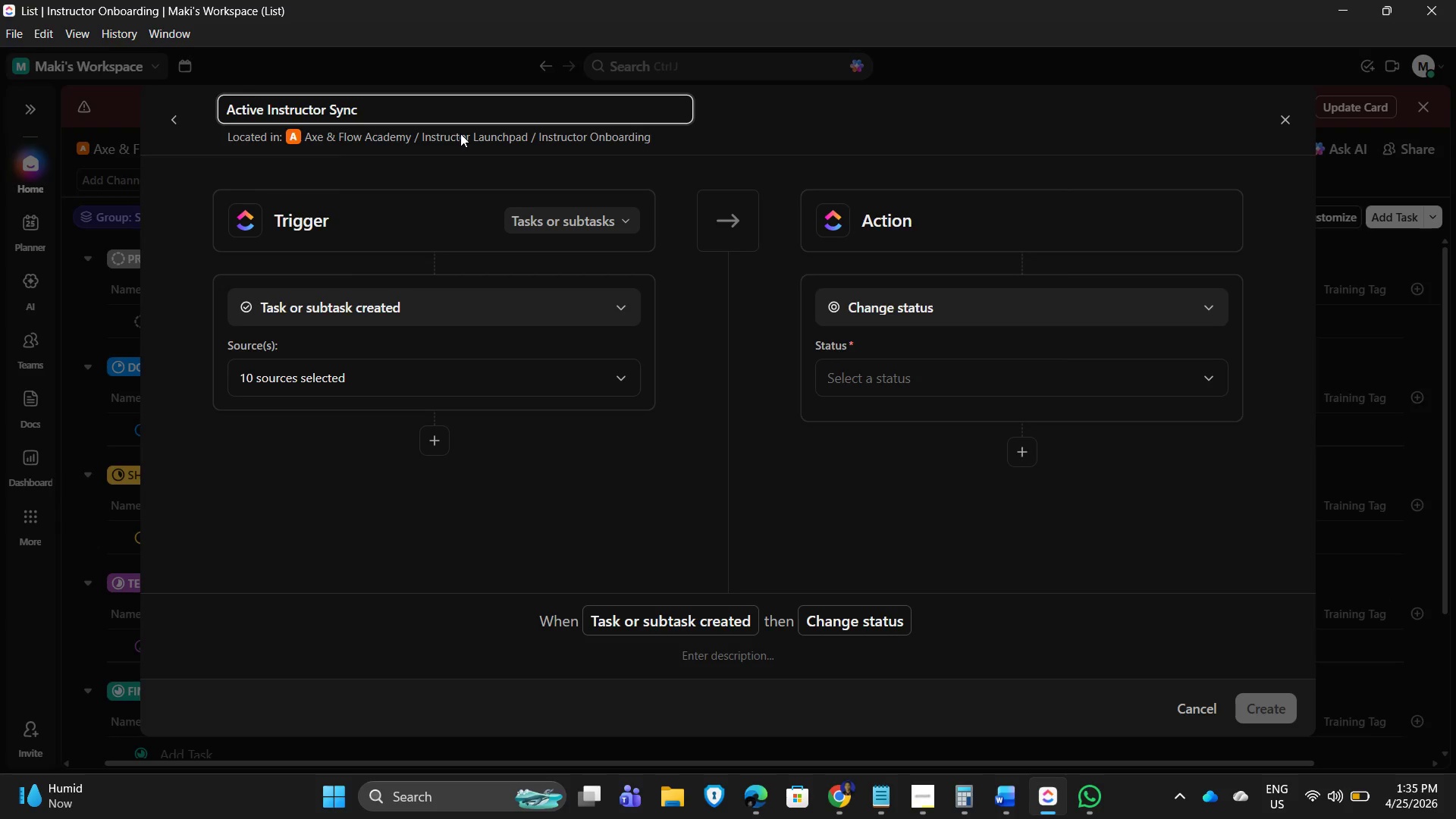 
key(Enter)
 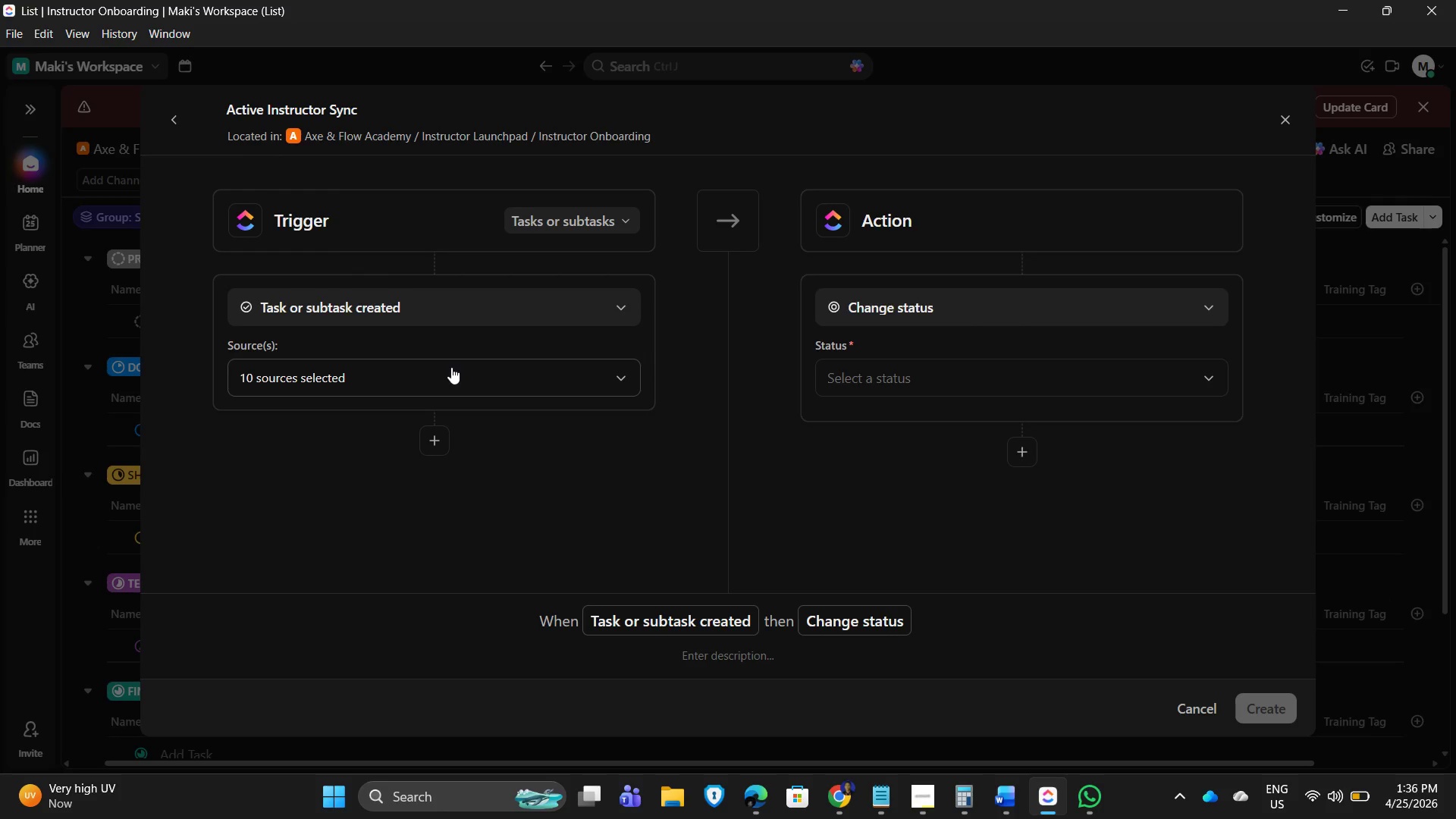 
mouse_move([534, 337])
 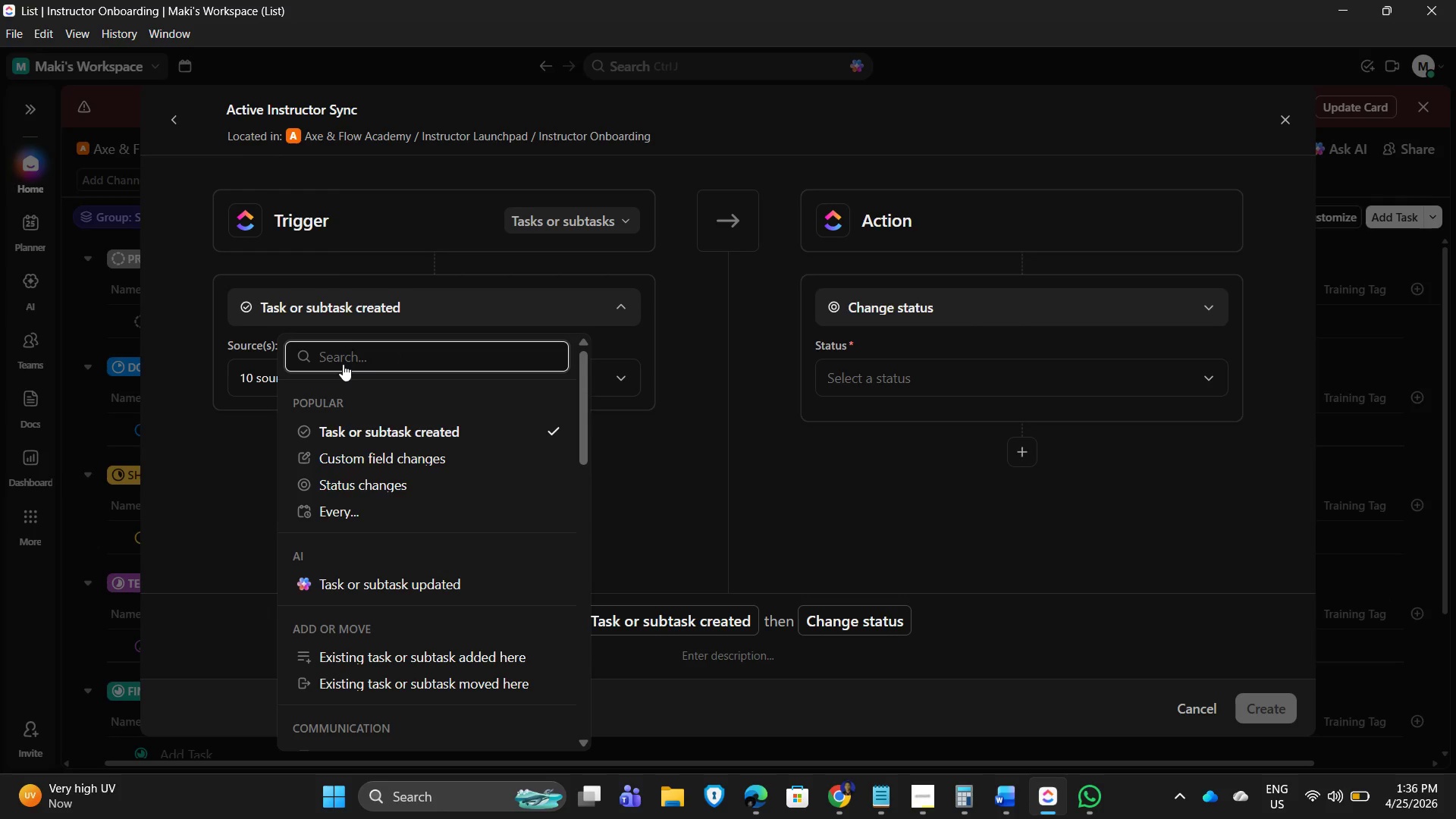 
wait(7.59)
 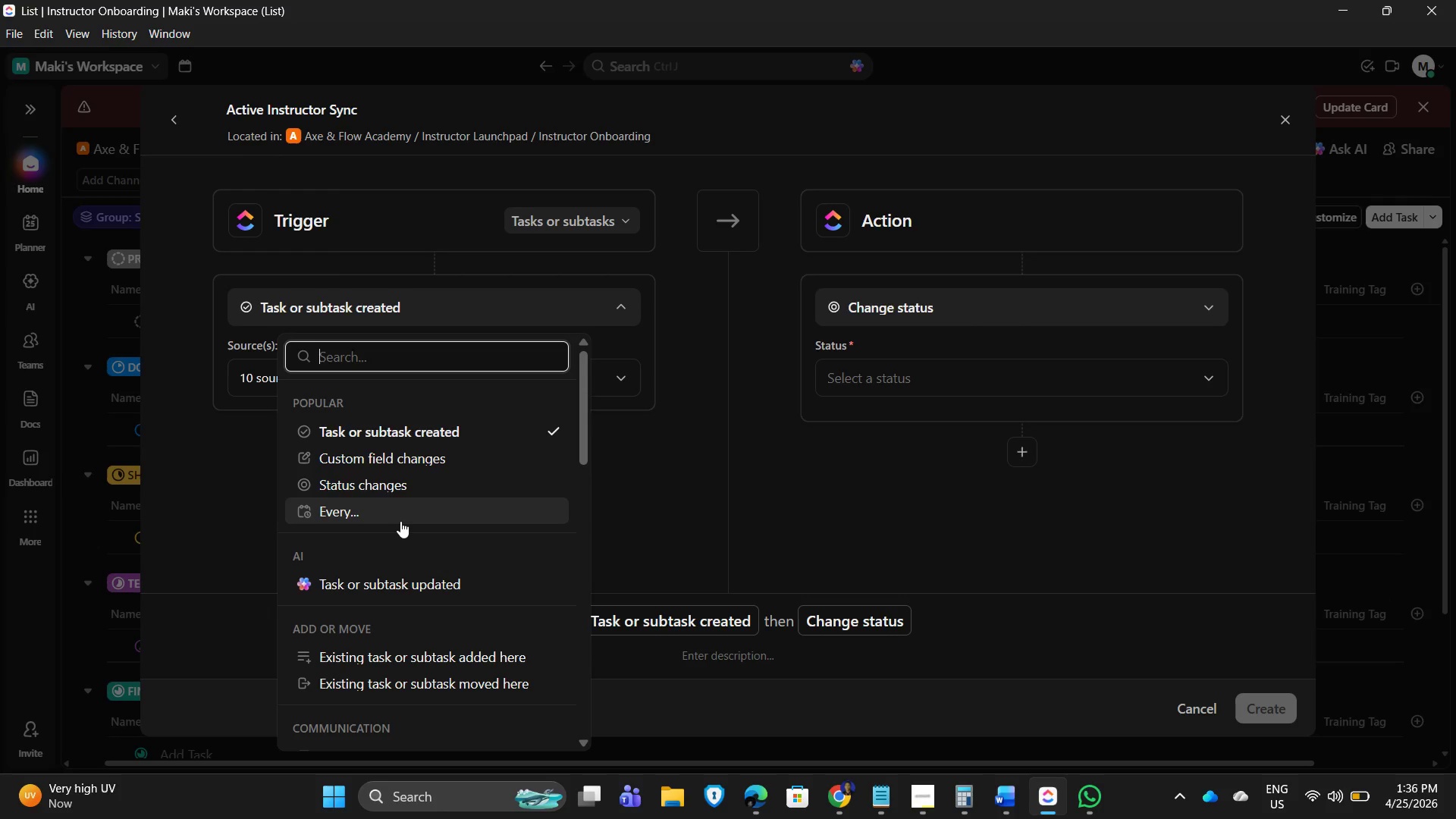 
left_click([388, 484])
 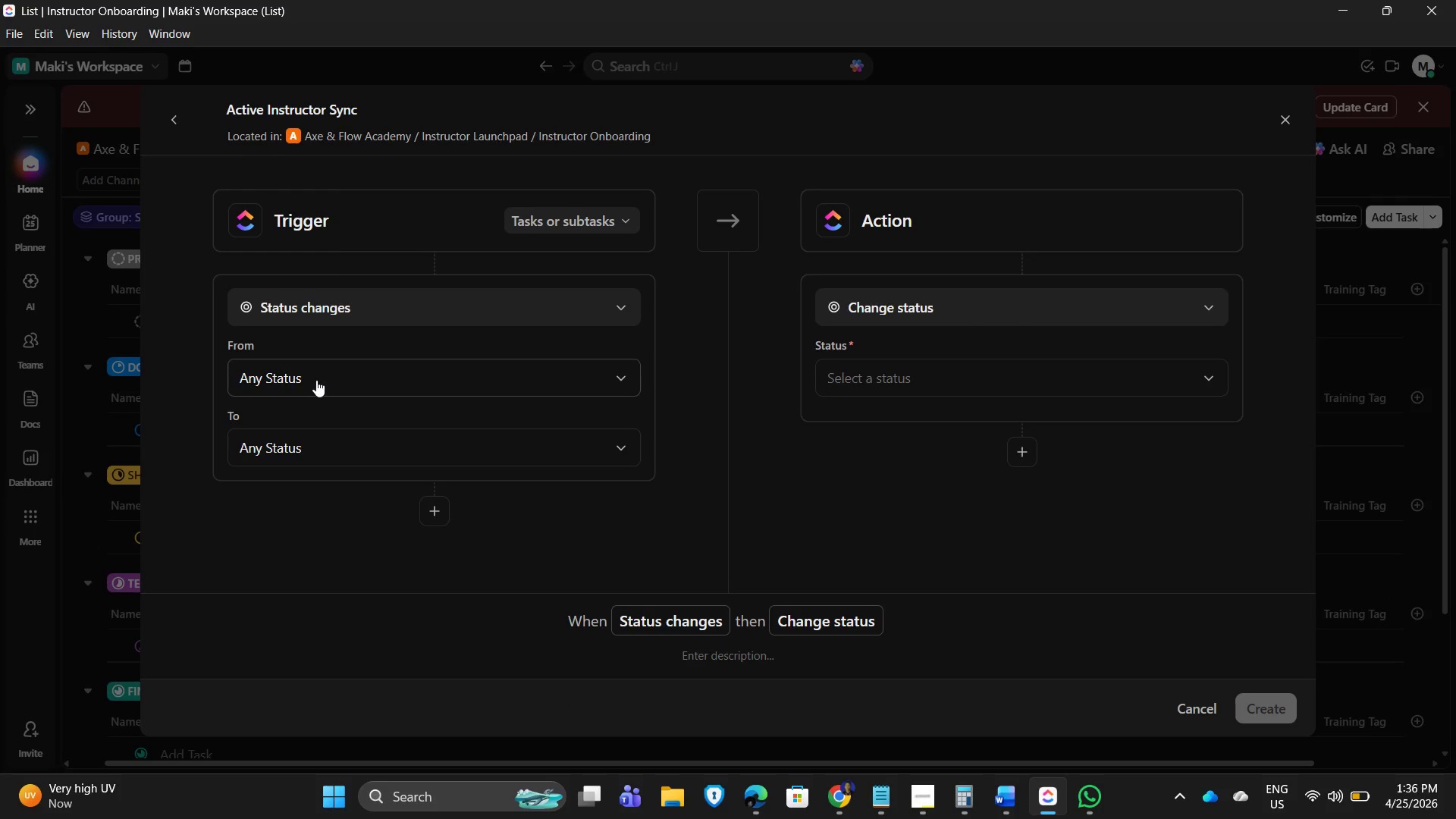 
left_click([322, 376])
 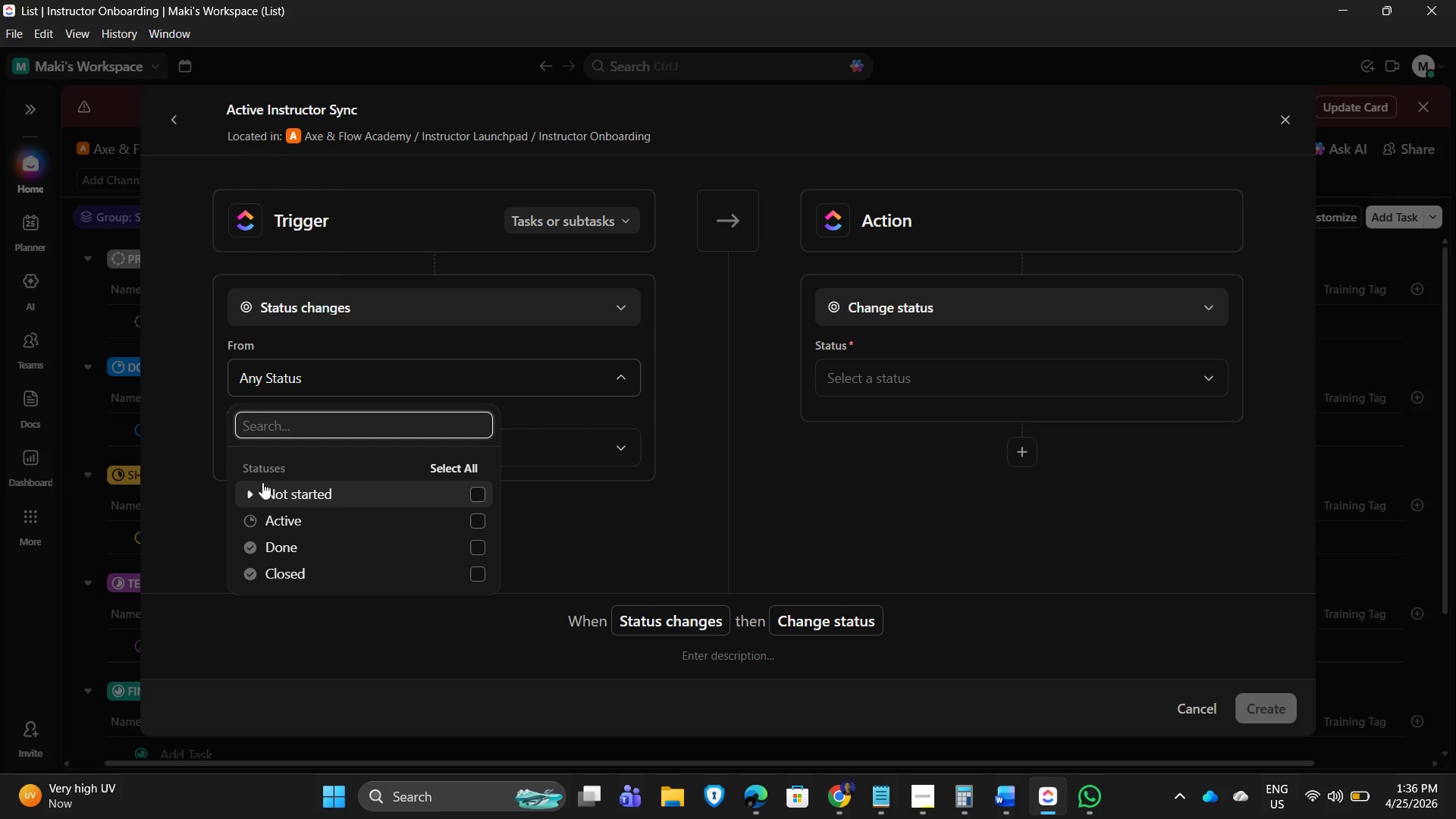 
wait(6.73)
 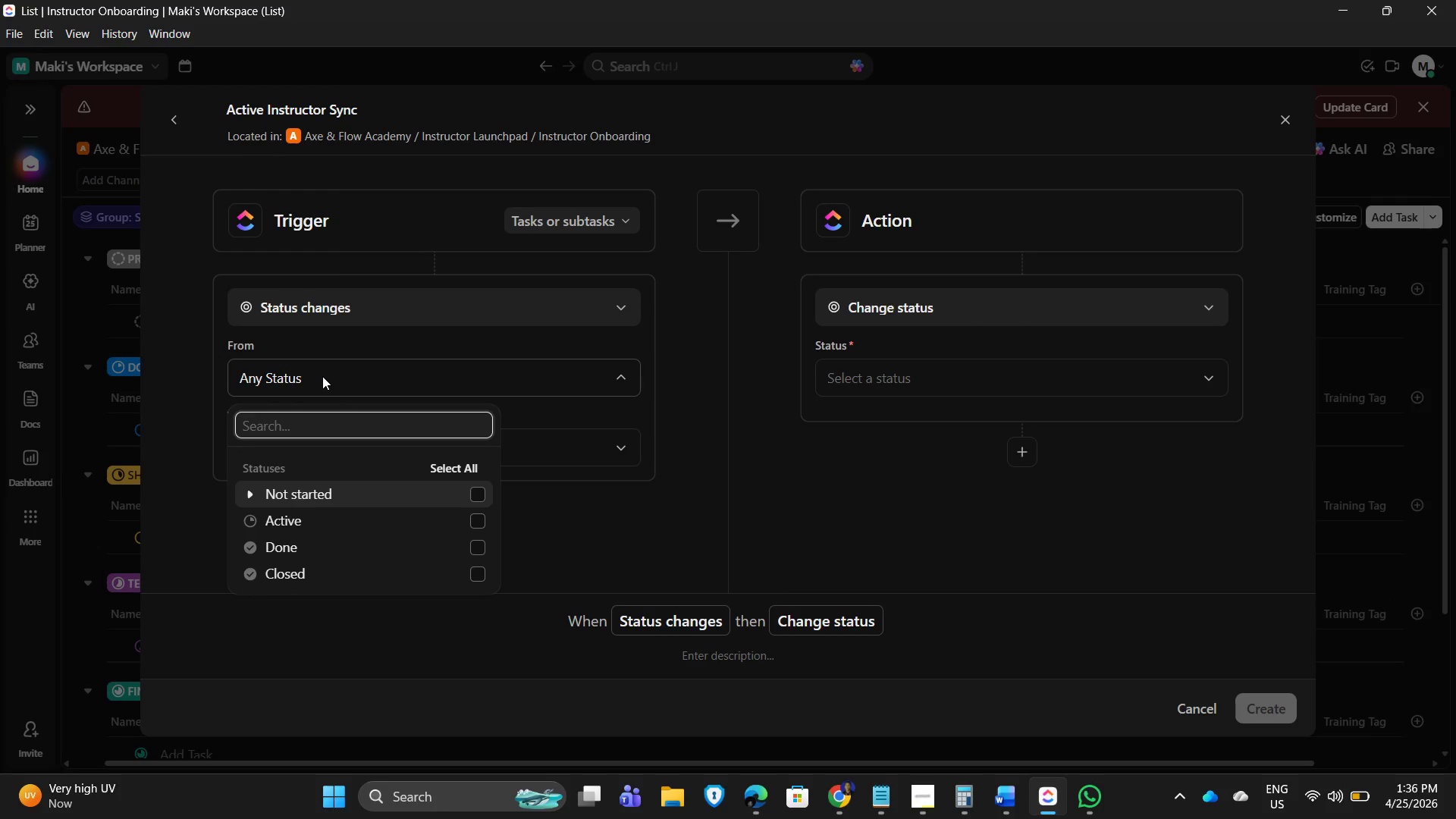 
left_click([251, 548])
 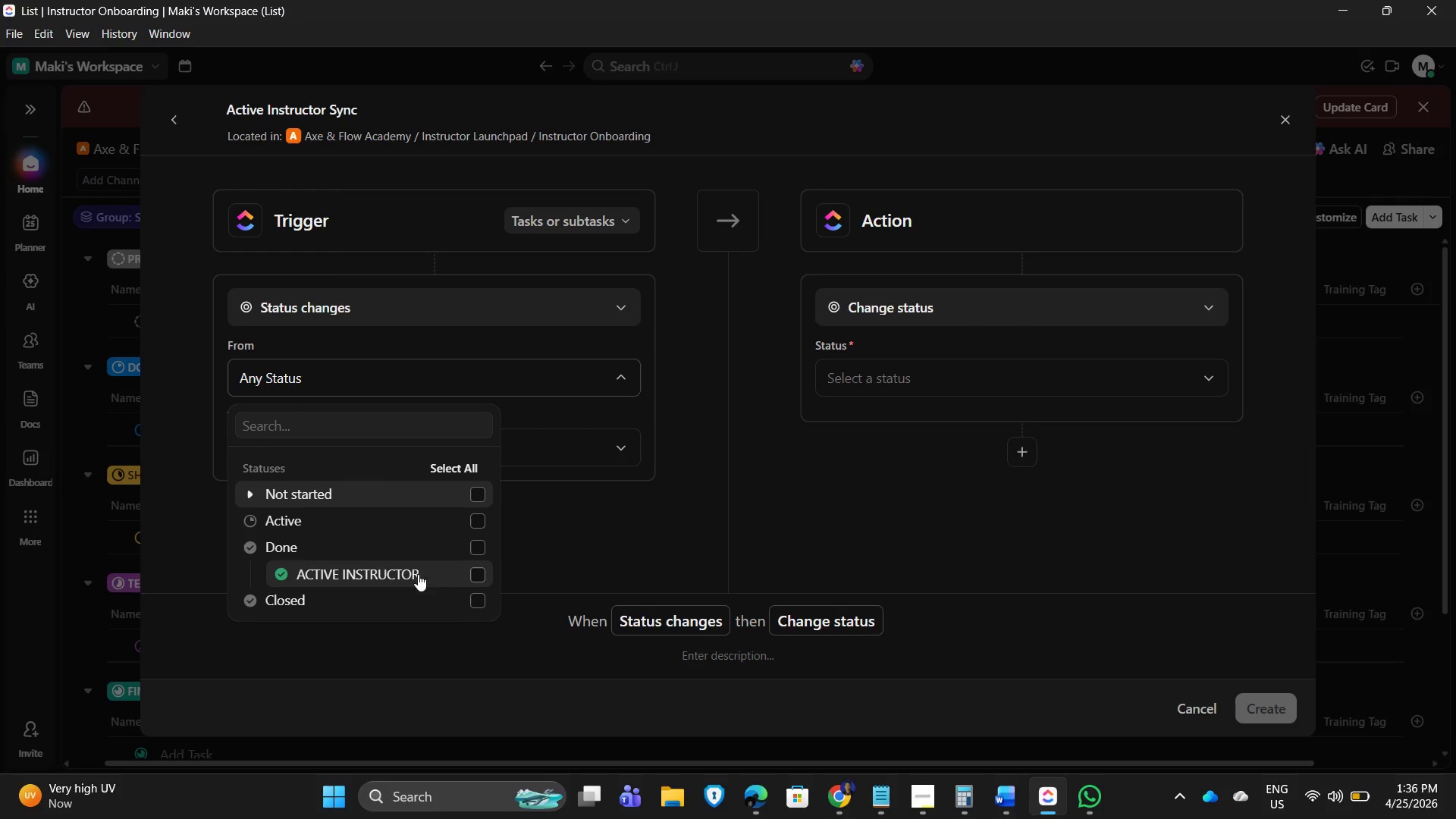 
left_click([441, 572])
 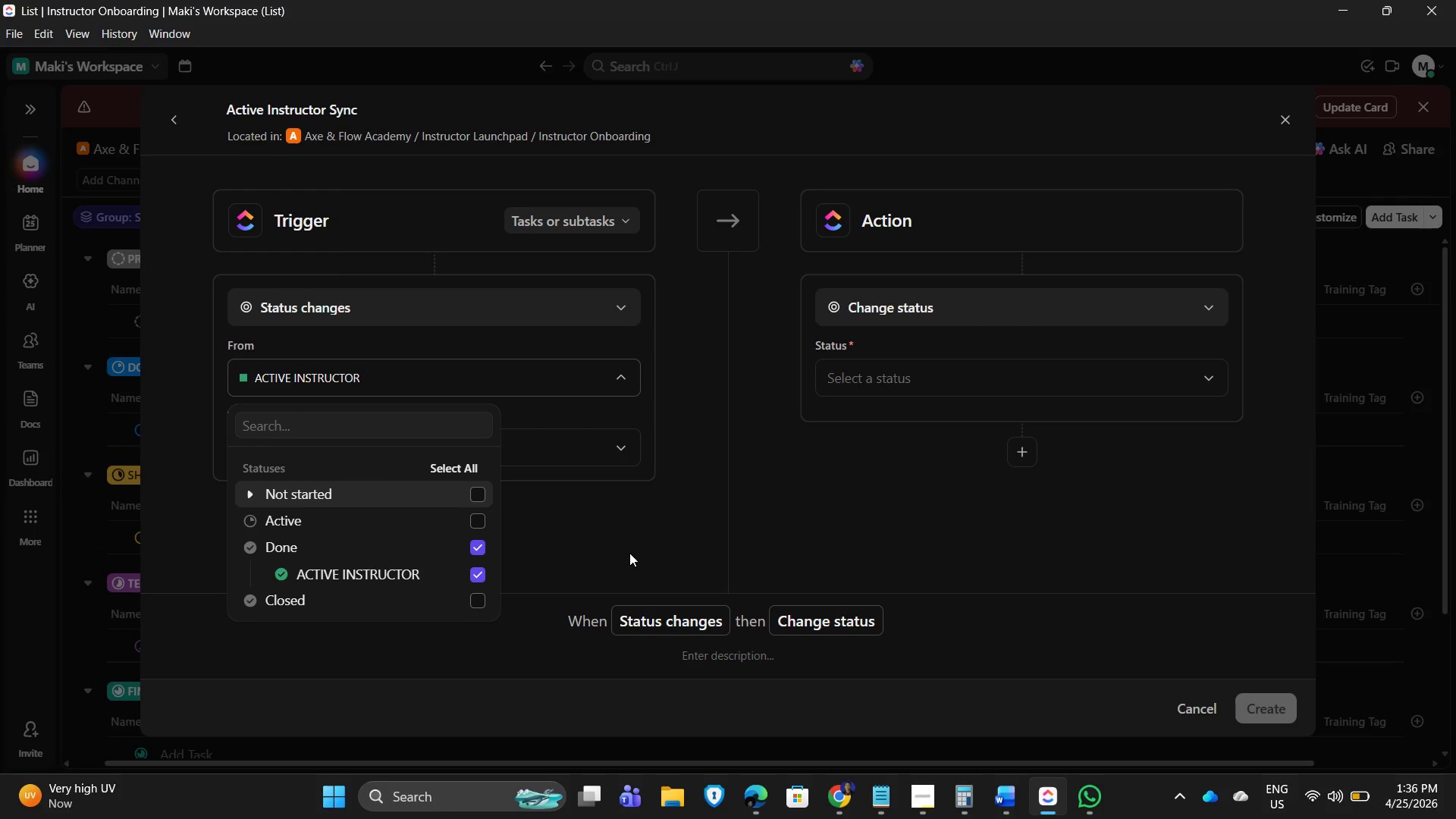 
left_click([629, 553])
 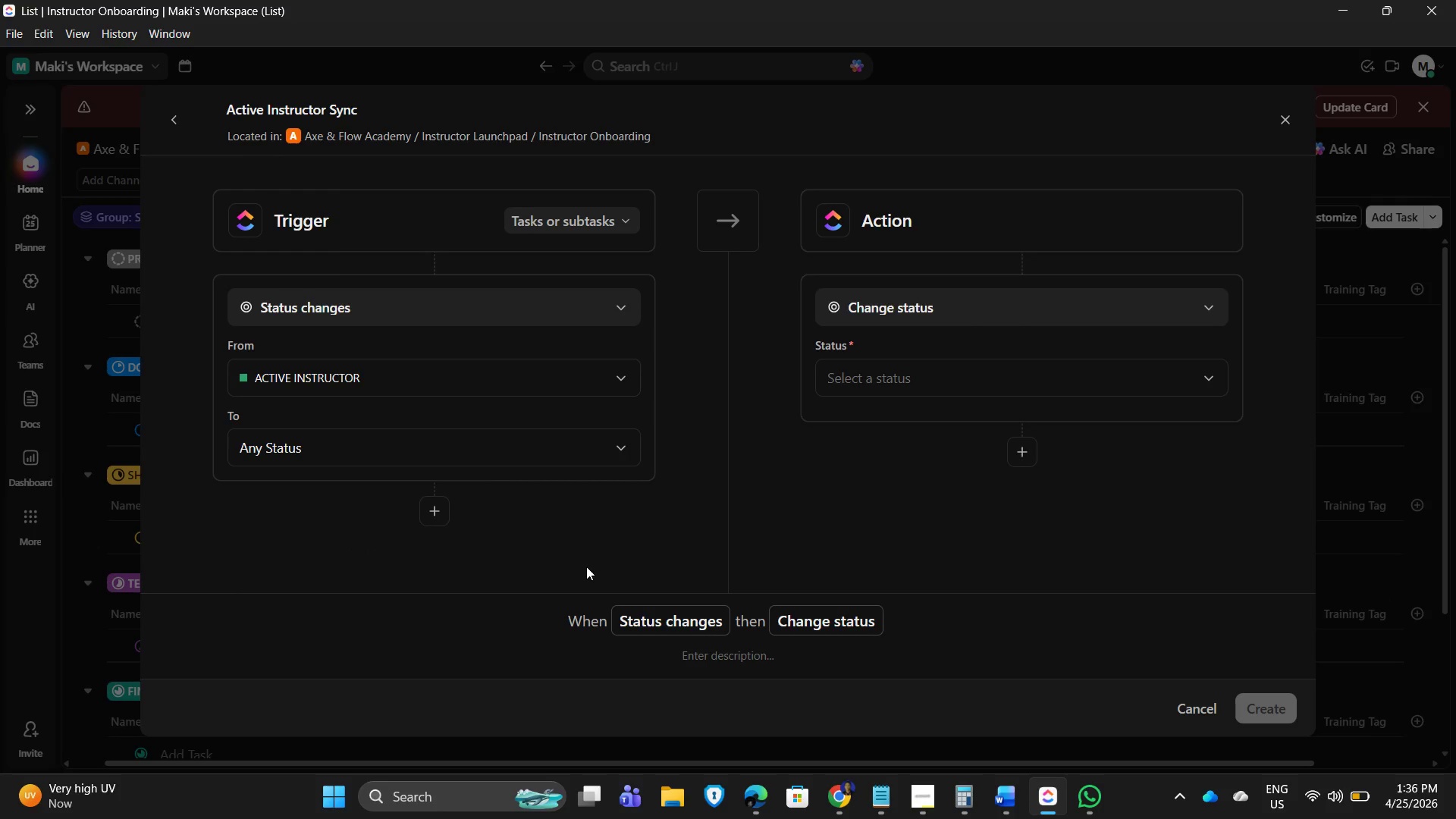 
wait(10.39)
 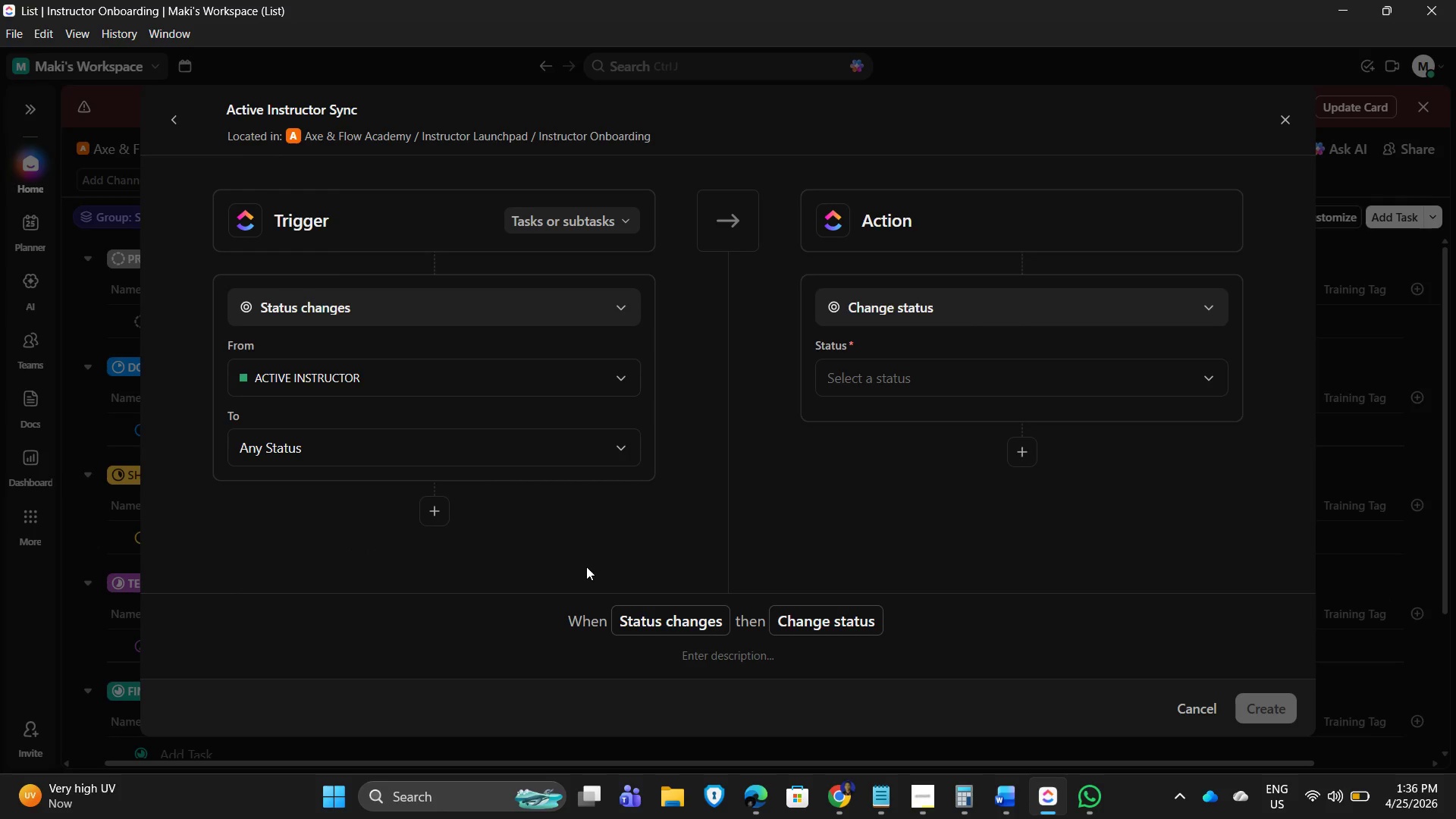 
left_click([525, 376])
 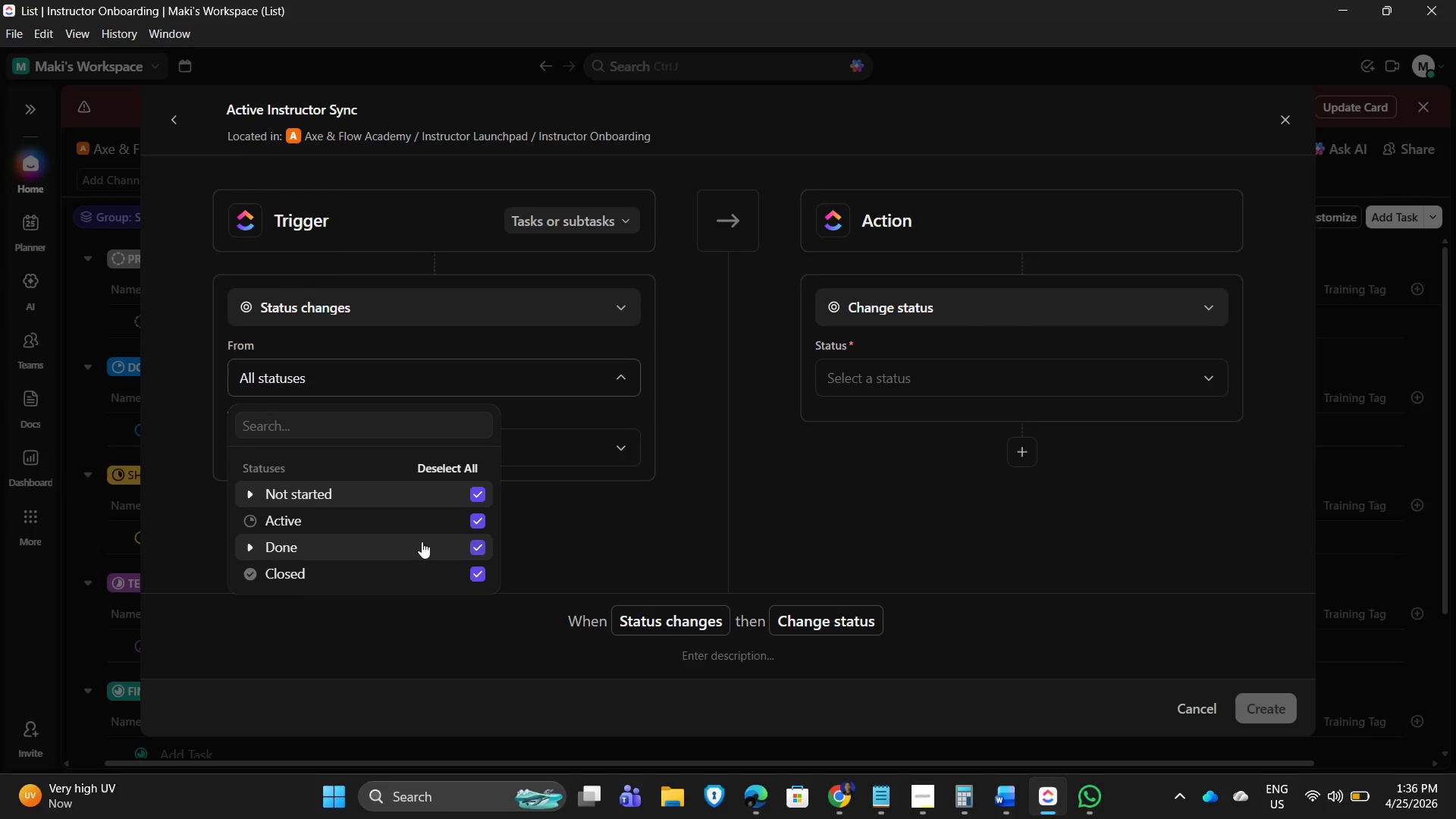 
wait(5.14)
 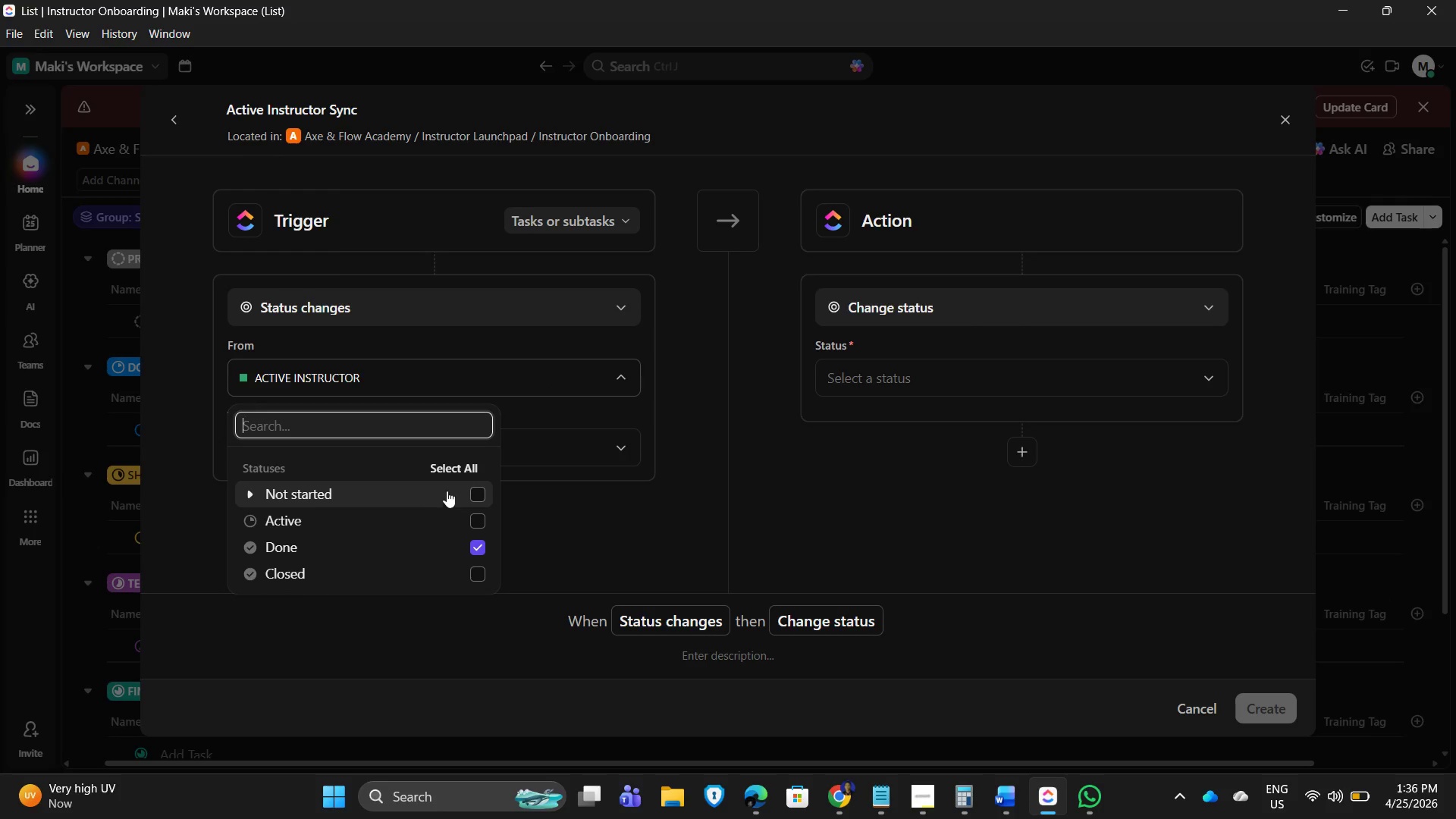 
left_click([482, 544])
 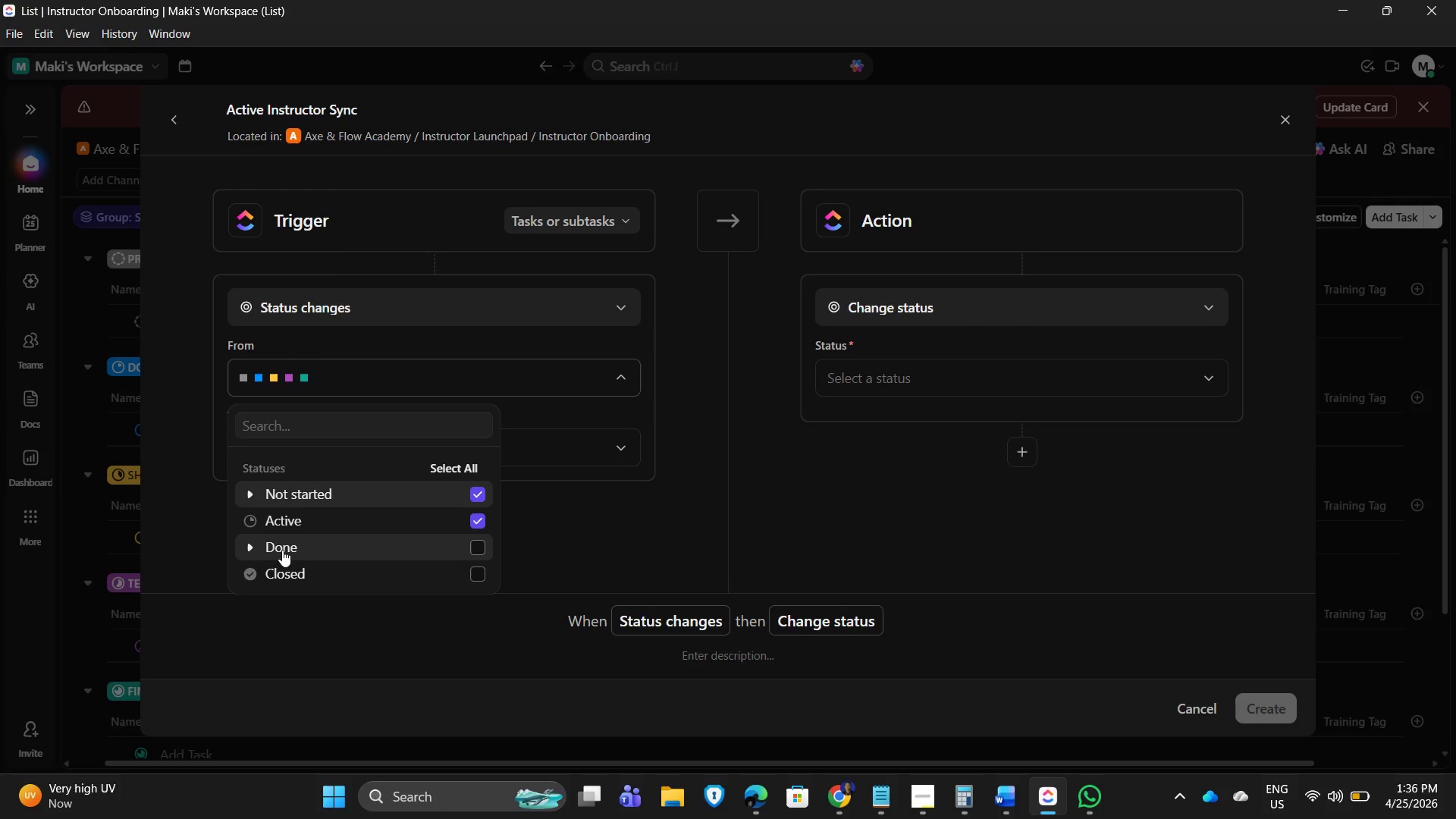 
left_click([250, 548])
 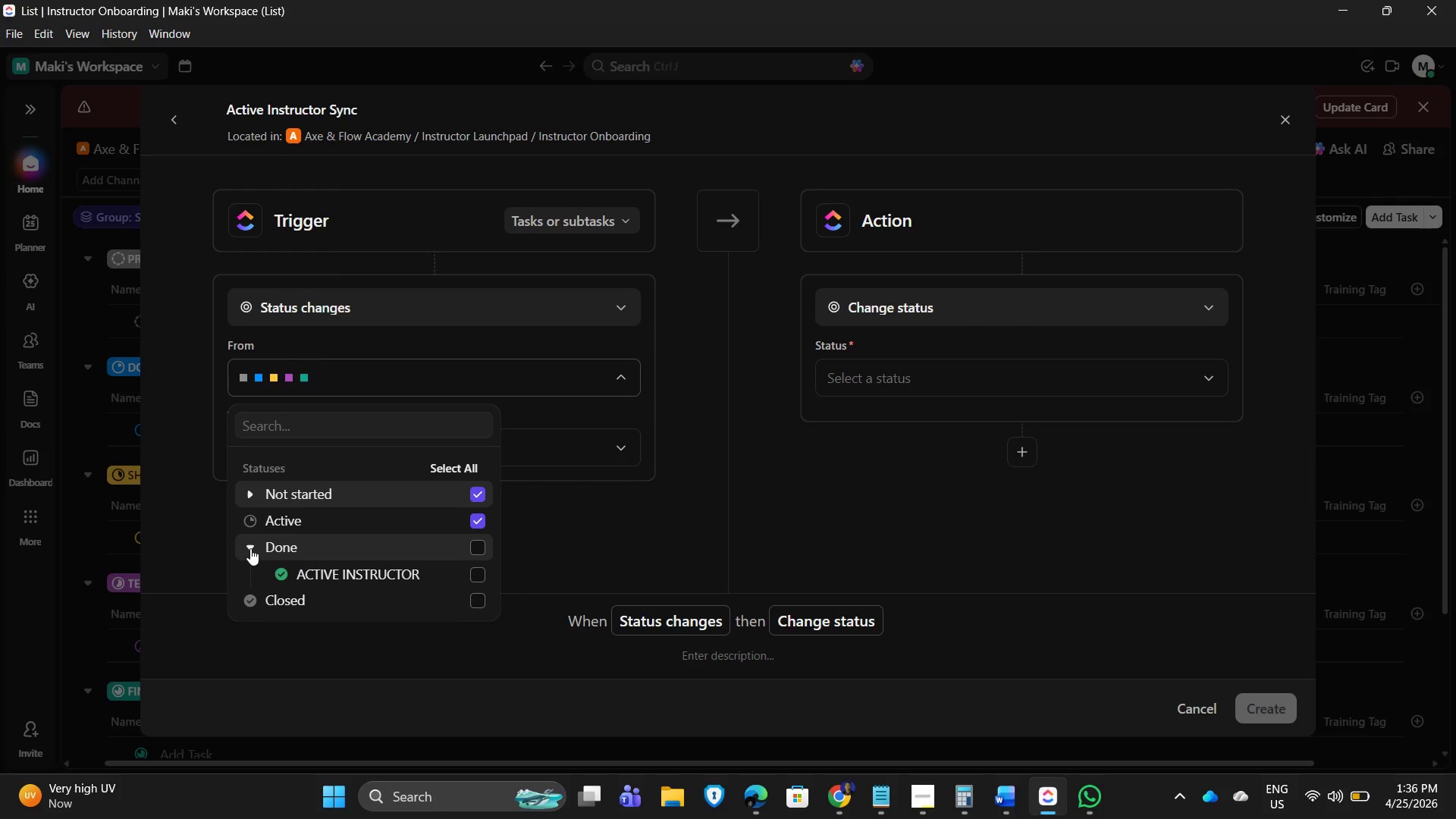 
left_click([250, 548])
 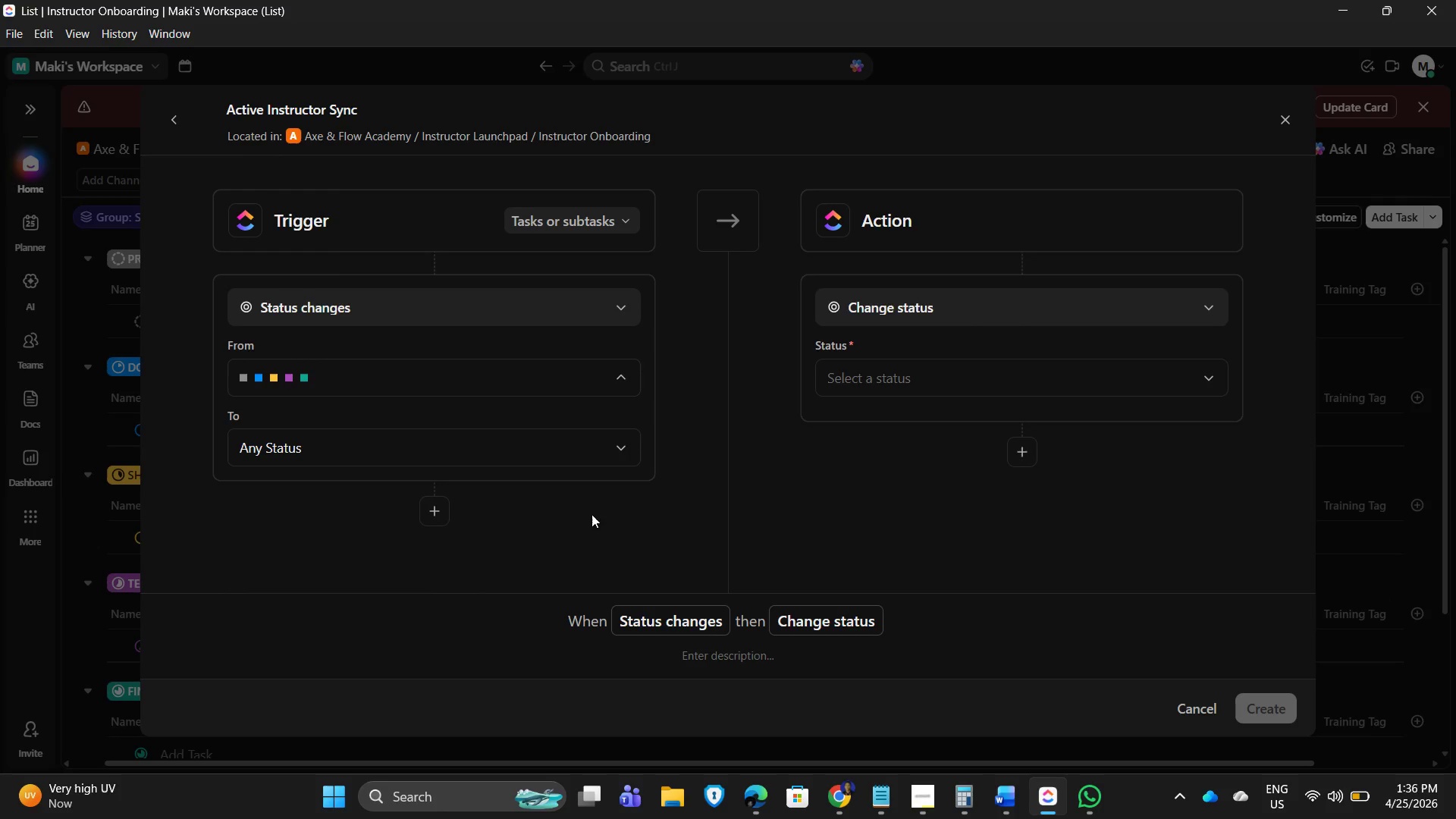 
double_click([565, 447])
 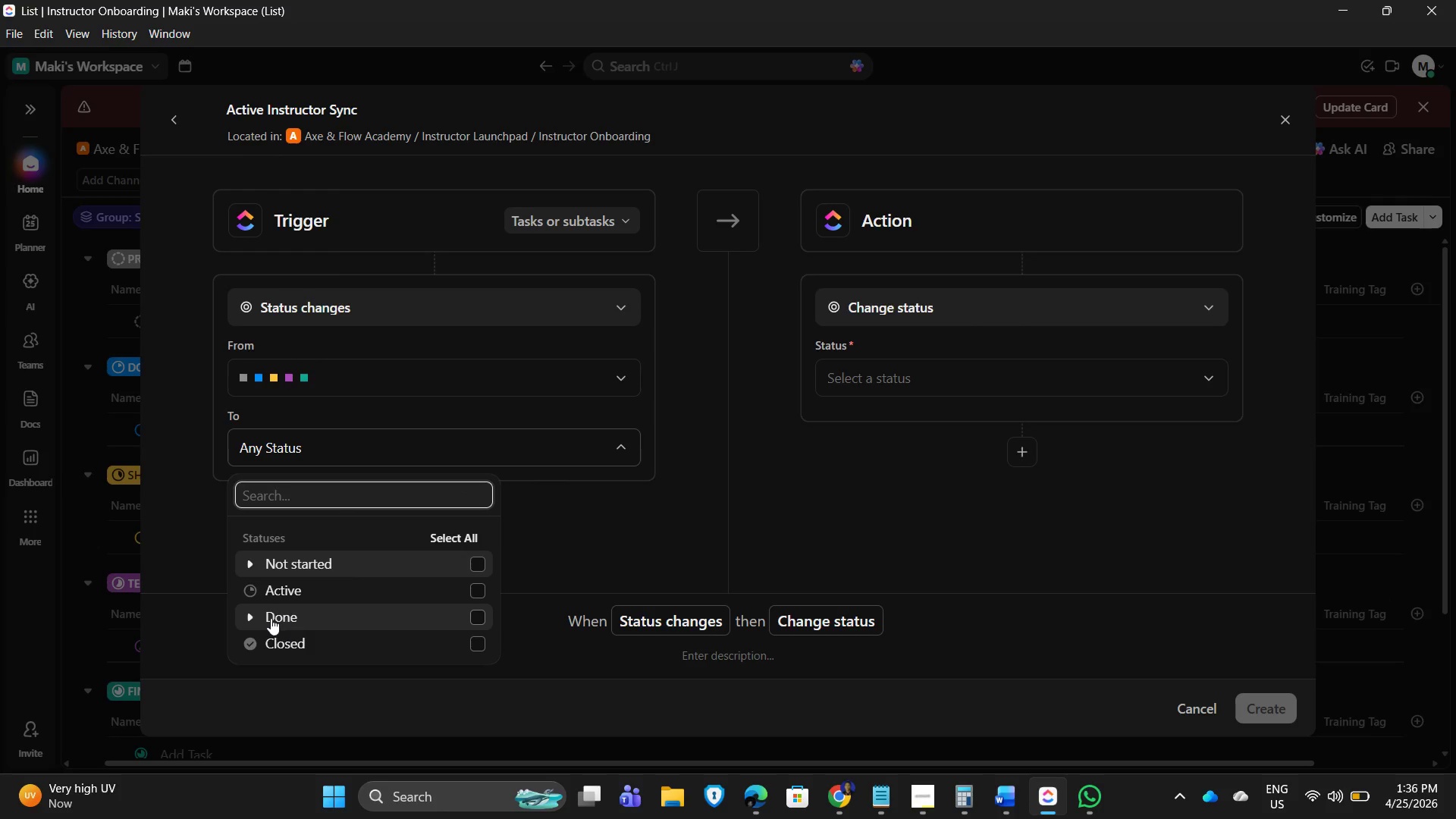 
left_click([255, 613])
 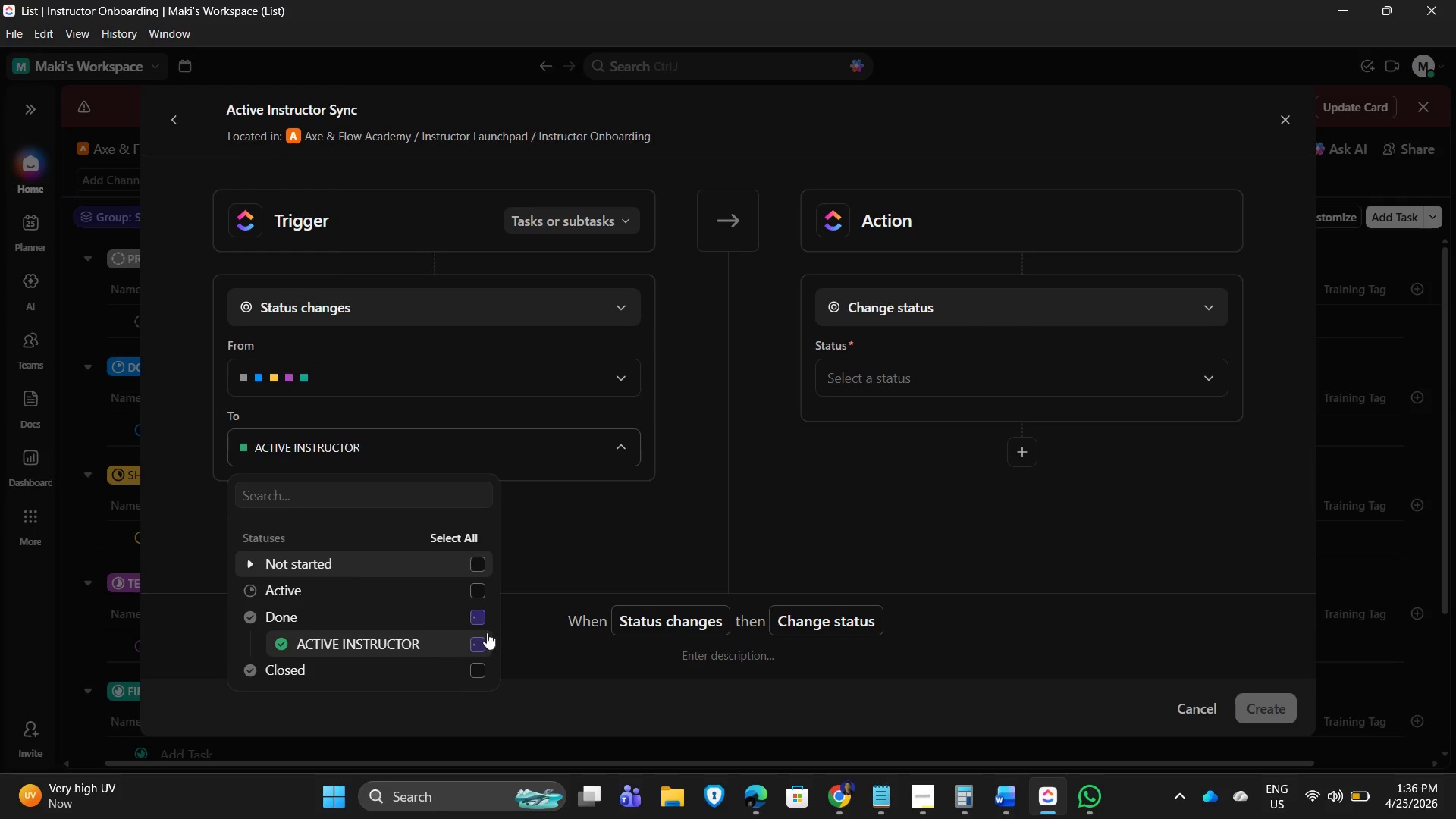 
left_click([639, 567])
 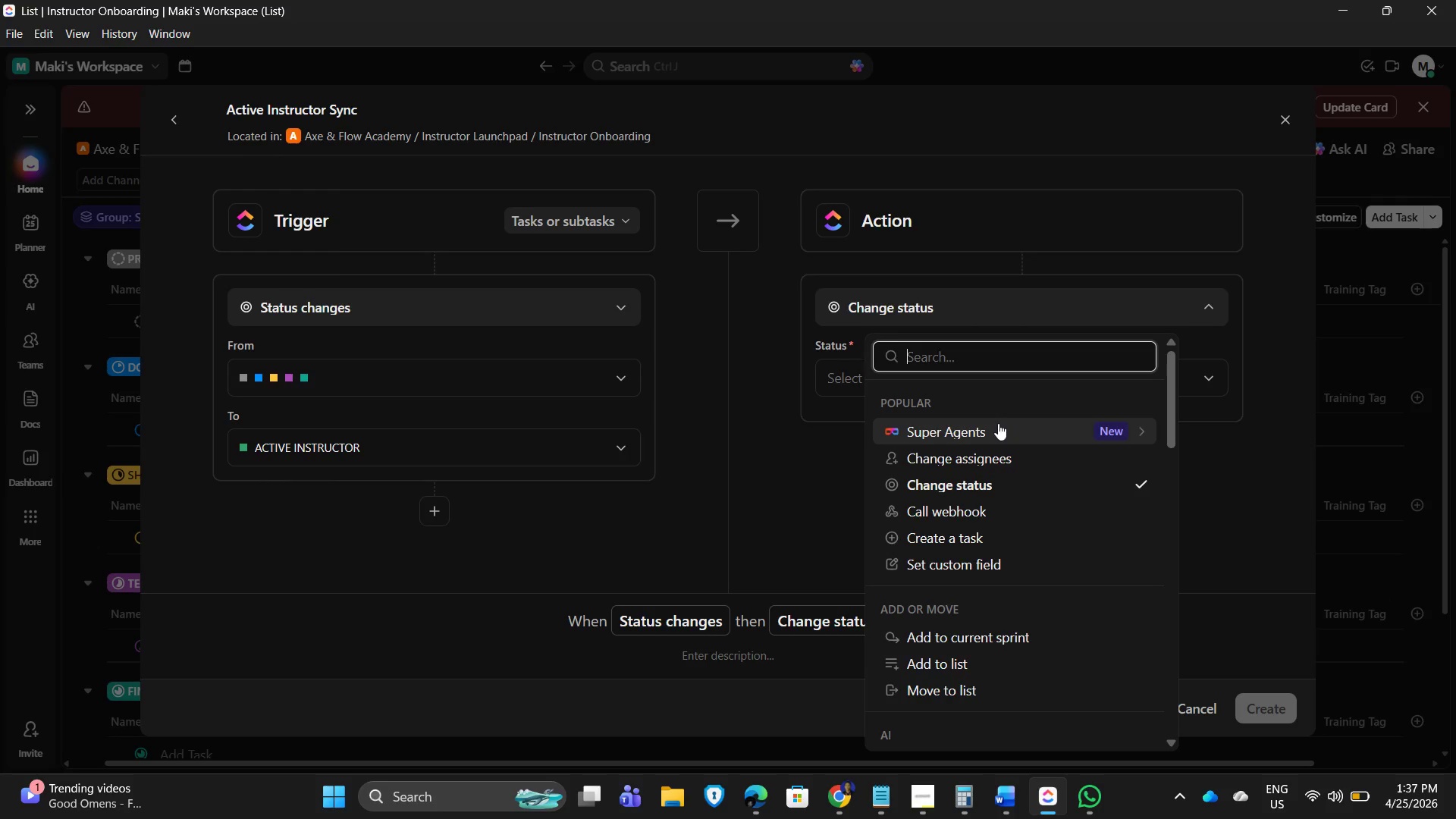 
wait(22.55)
 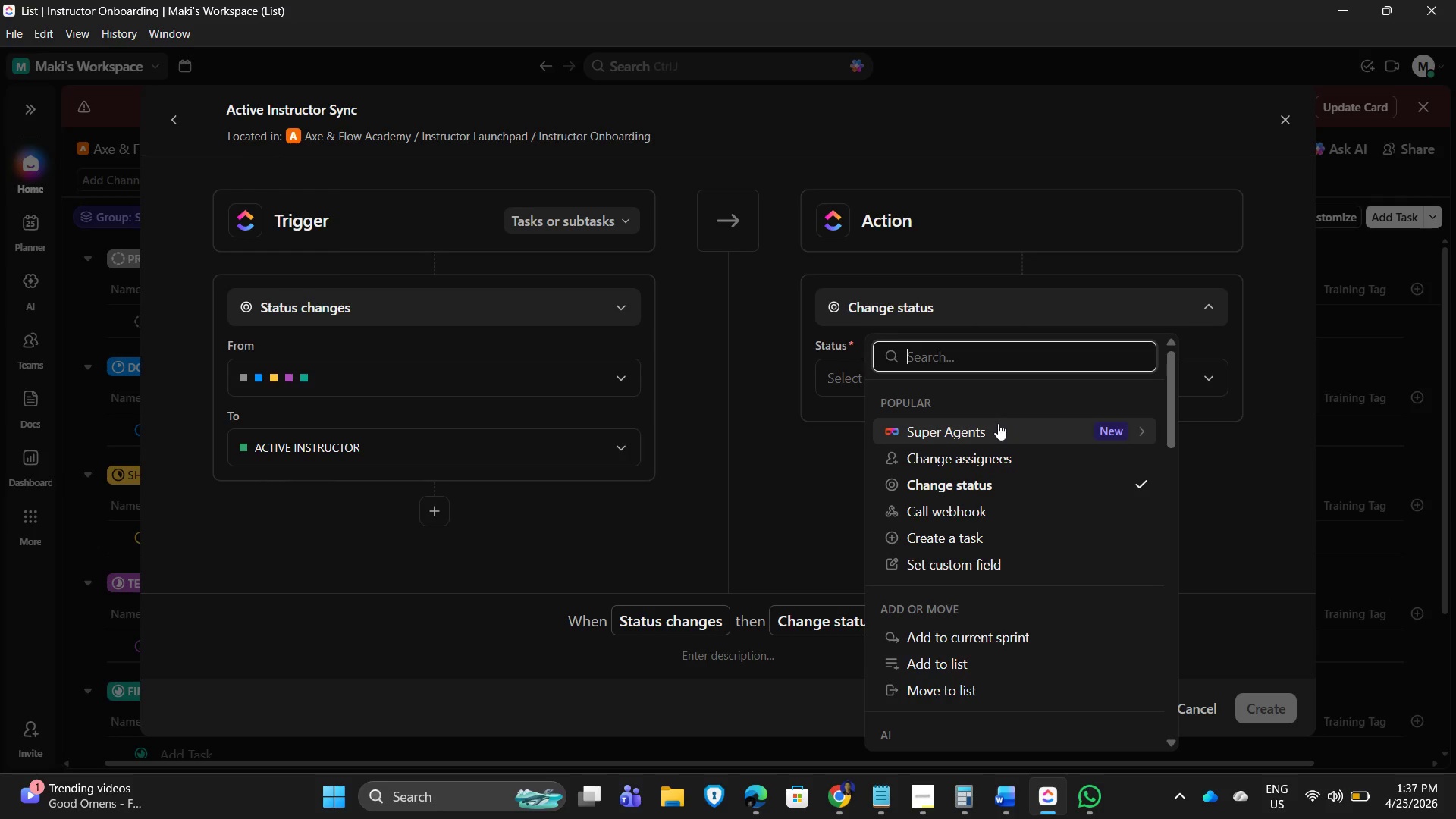 
type(tags)
 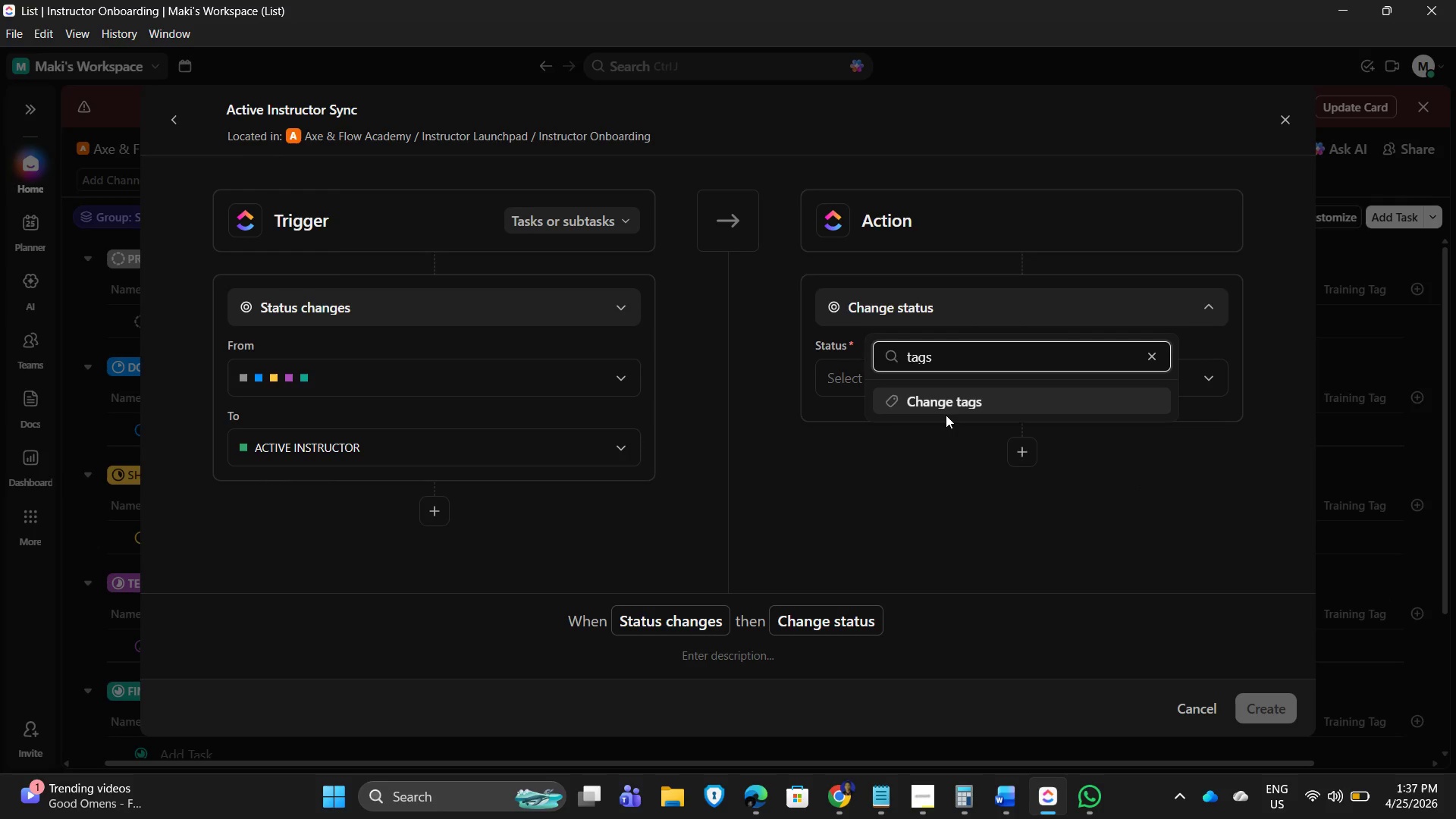 
left_click([959, 398])
 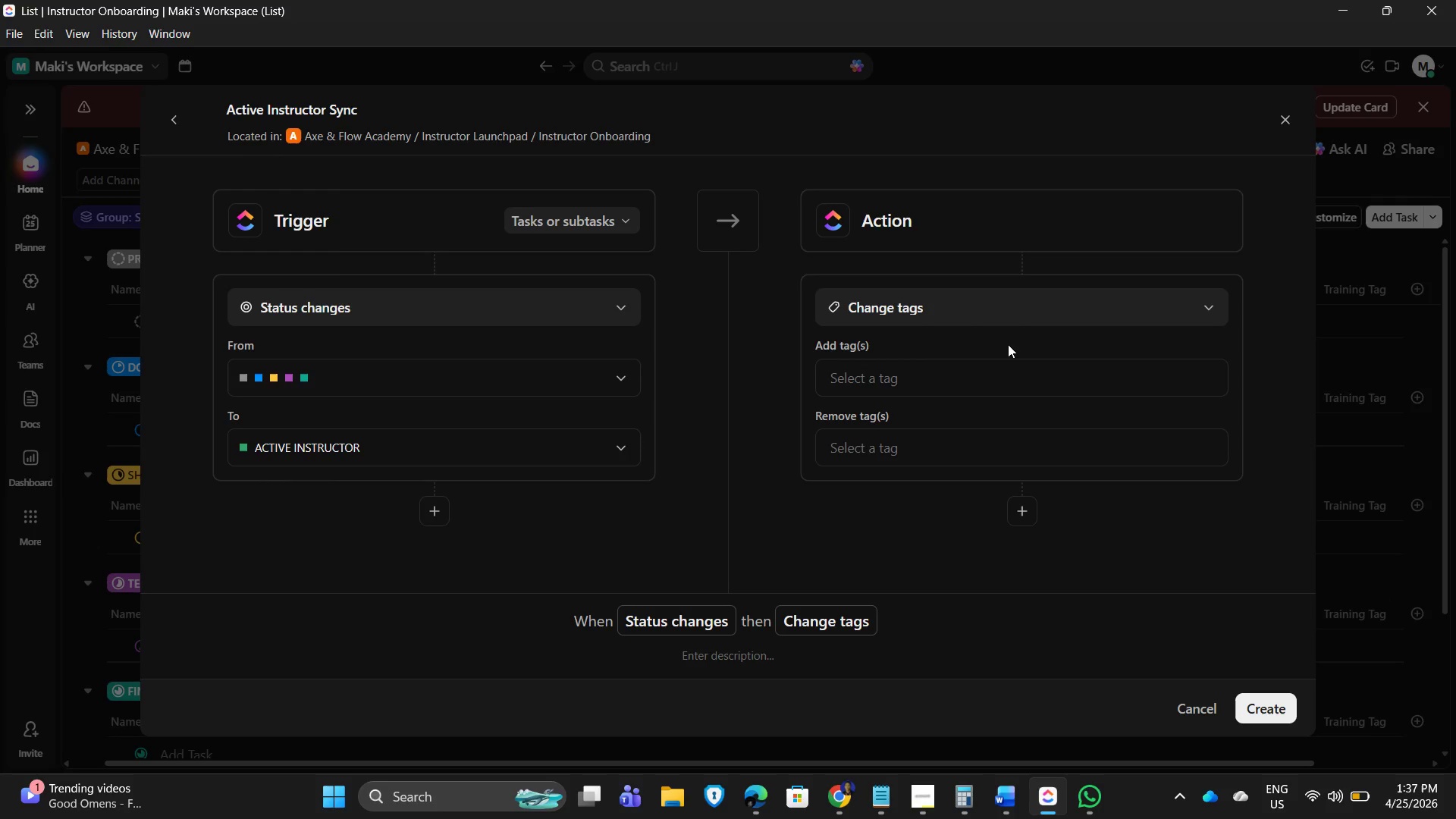 
left_click([882, 371])
 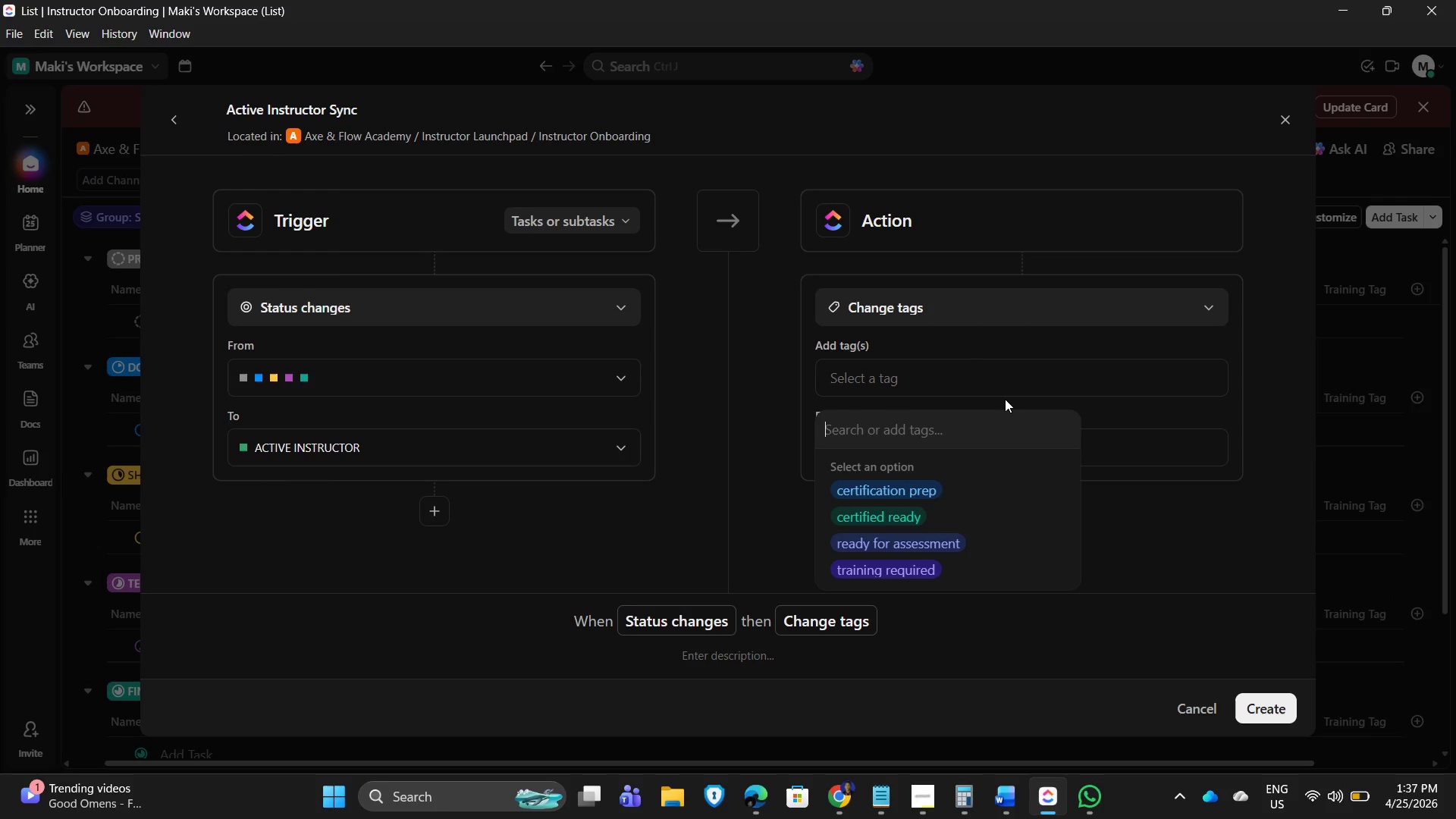 
type(Certified )
 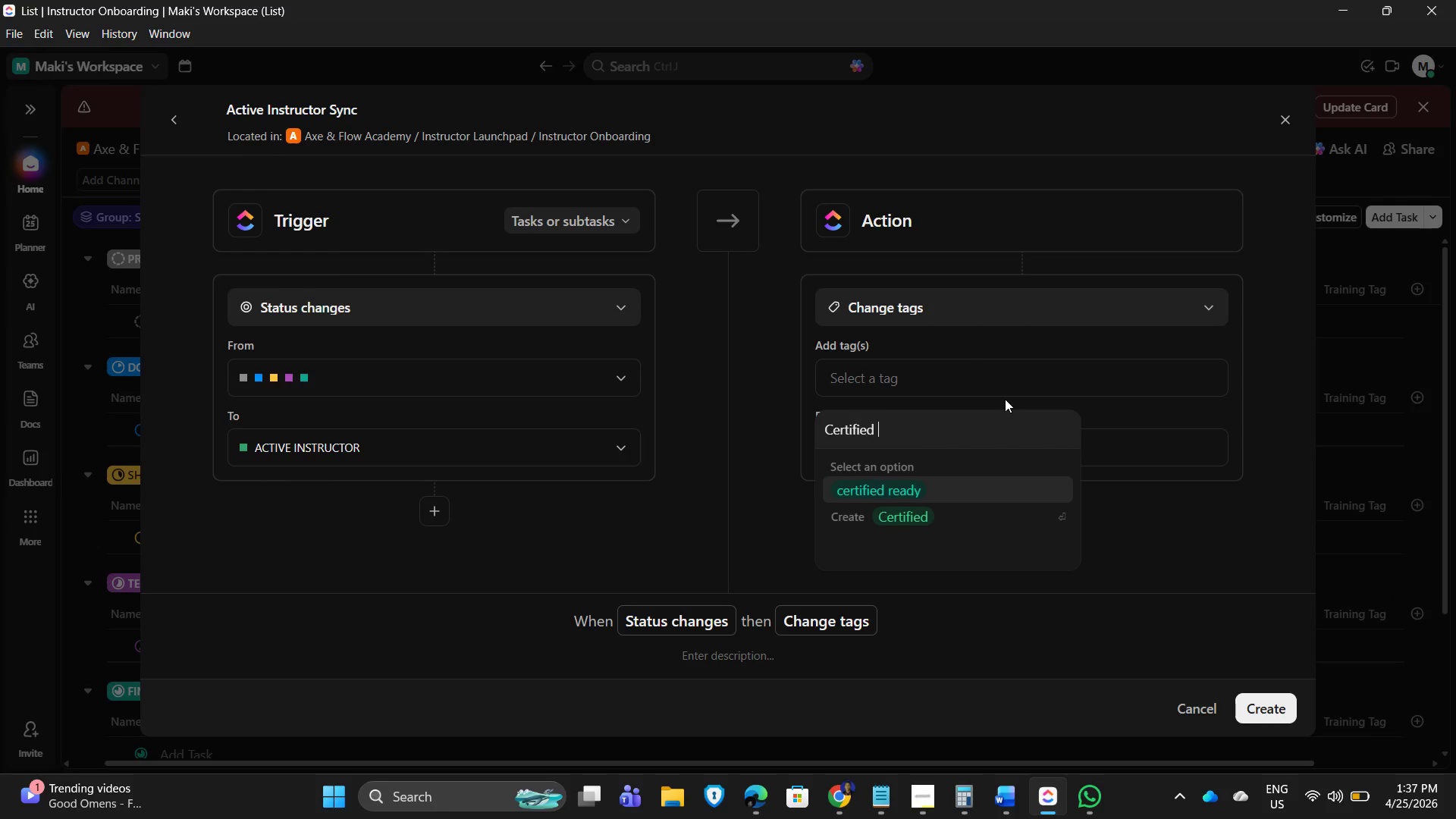 
hold_key(key=ShiftLeft, duration=0.45)
 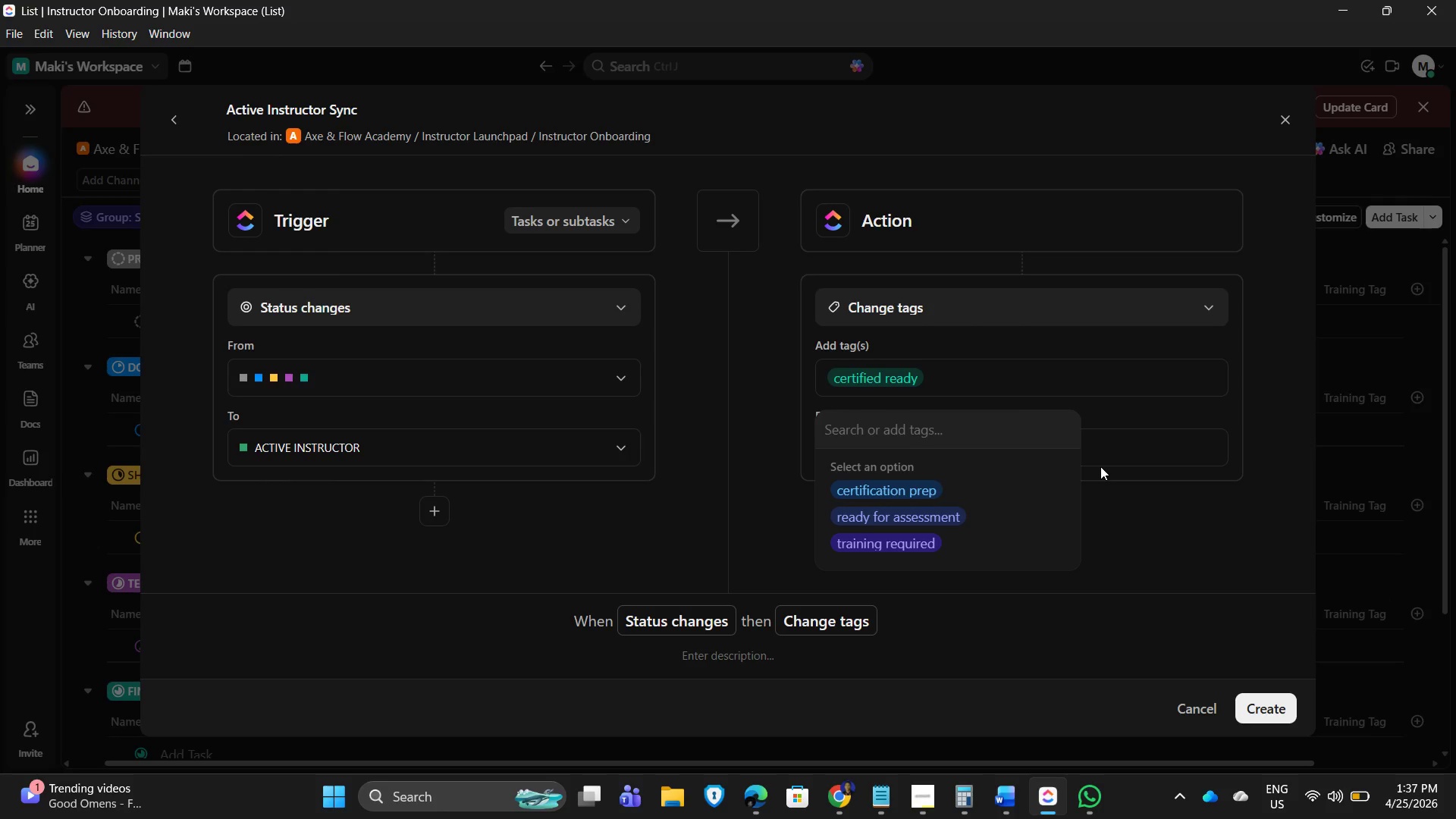 
wait(6.03)
 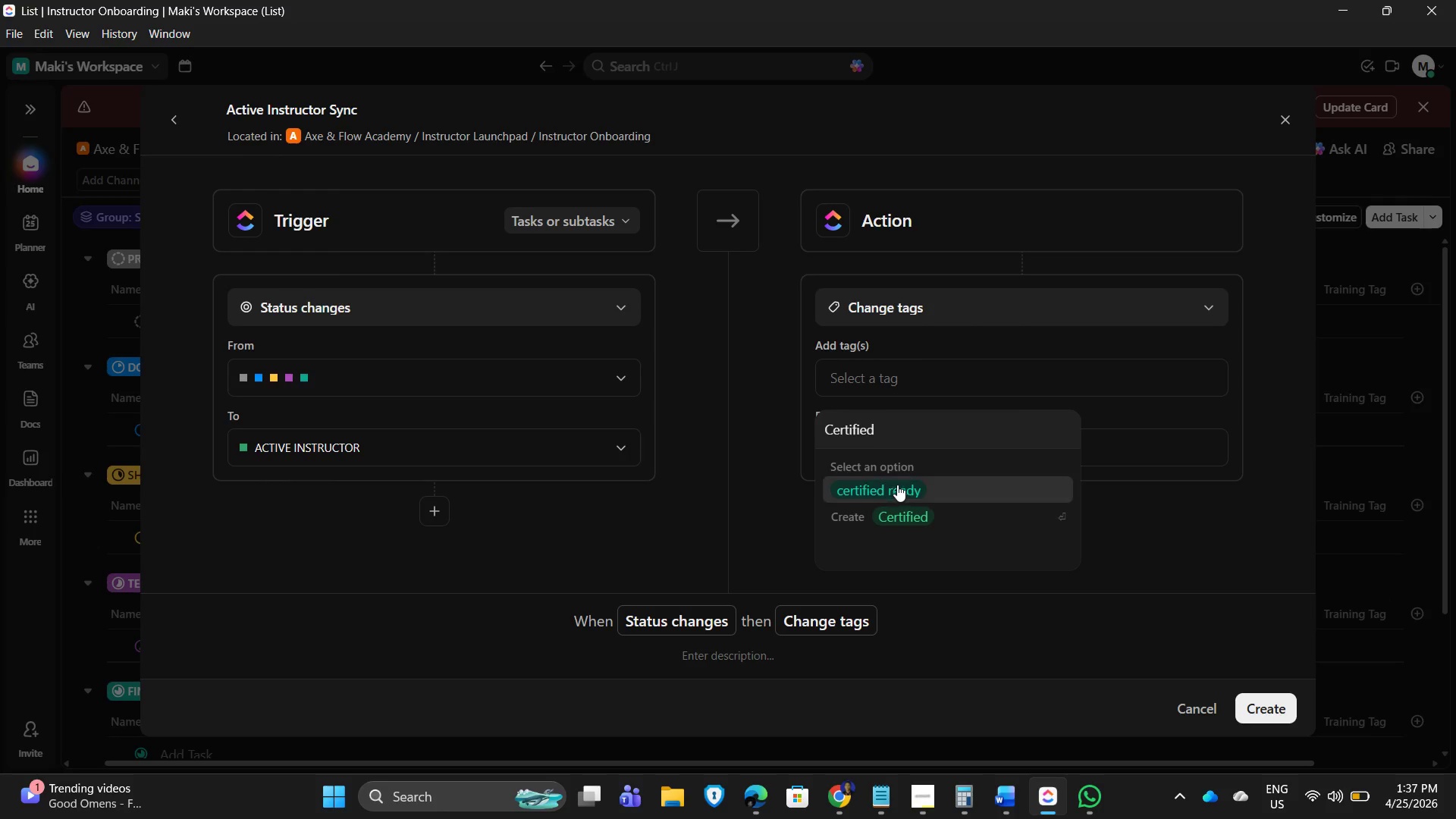 
left_click([996, 413])
 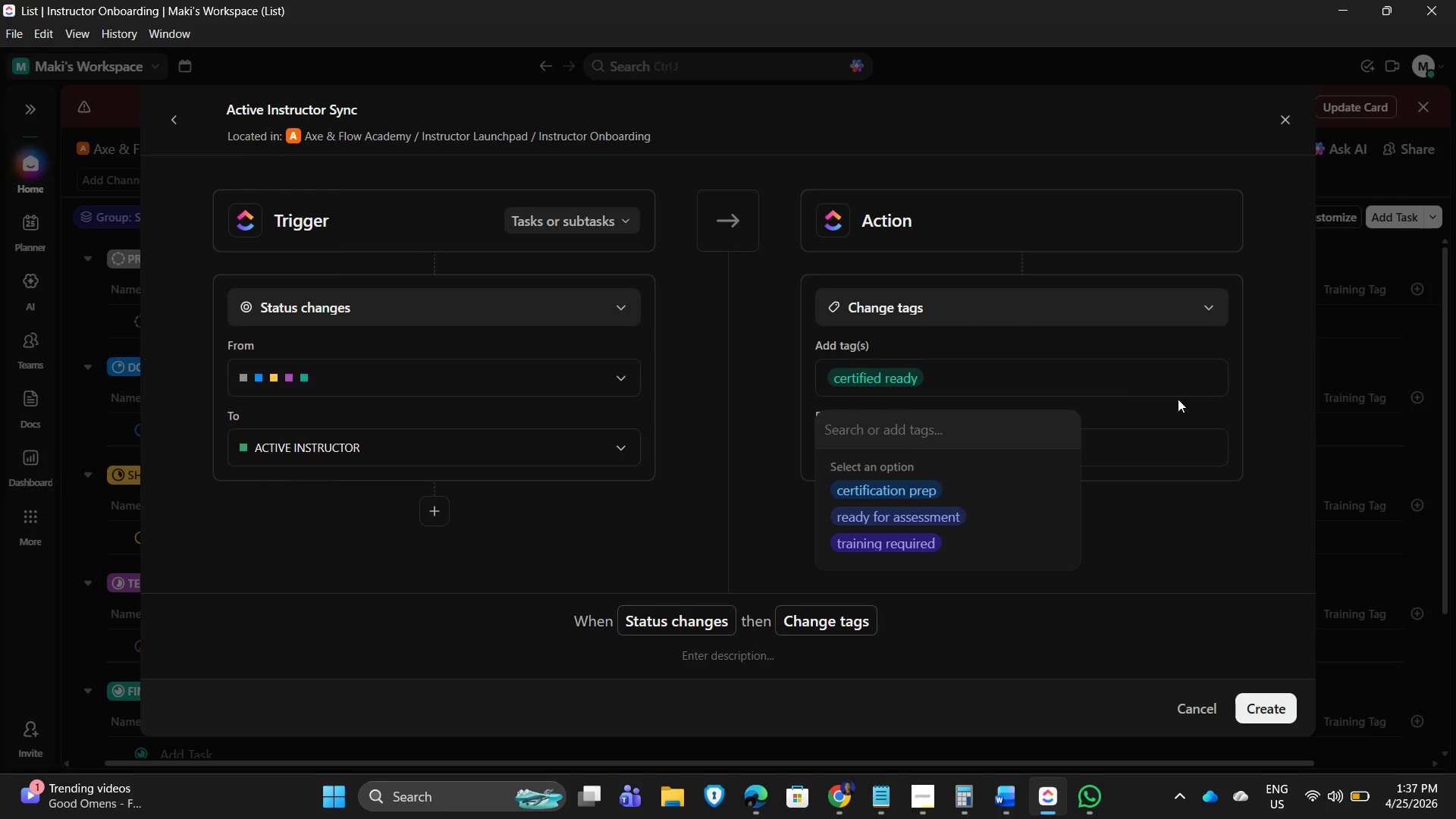 
left_click([1195, 407])
 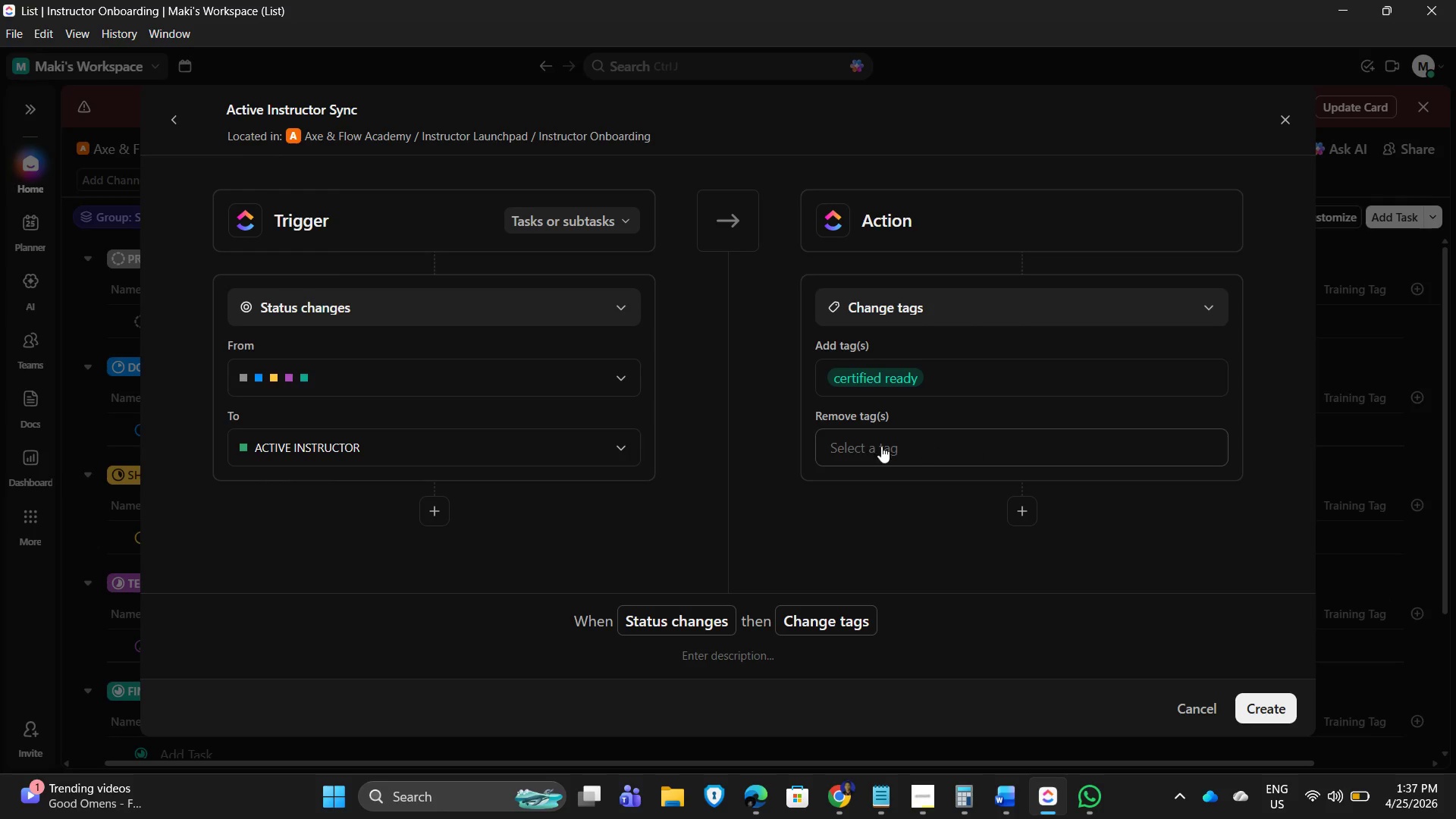 
left_click([874, 446])
 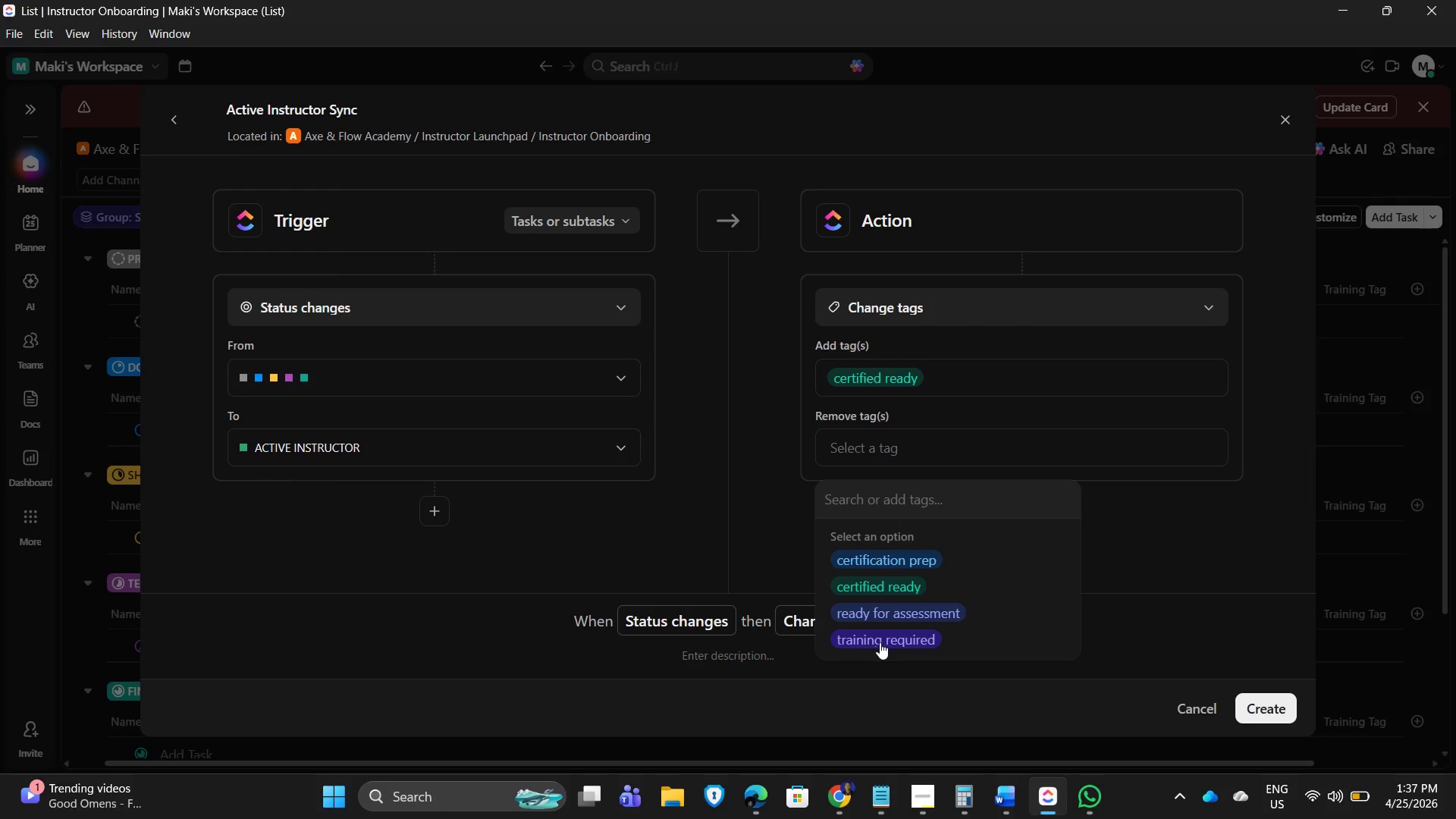 
wait(5.44)
 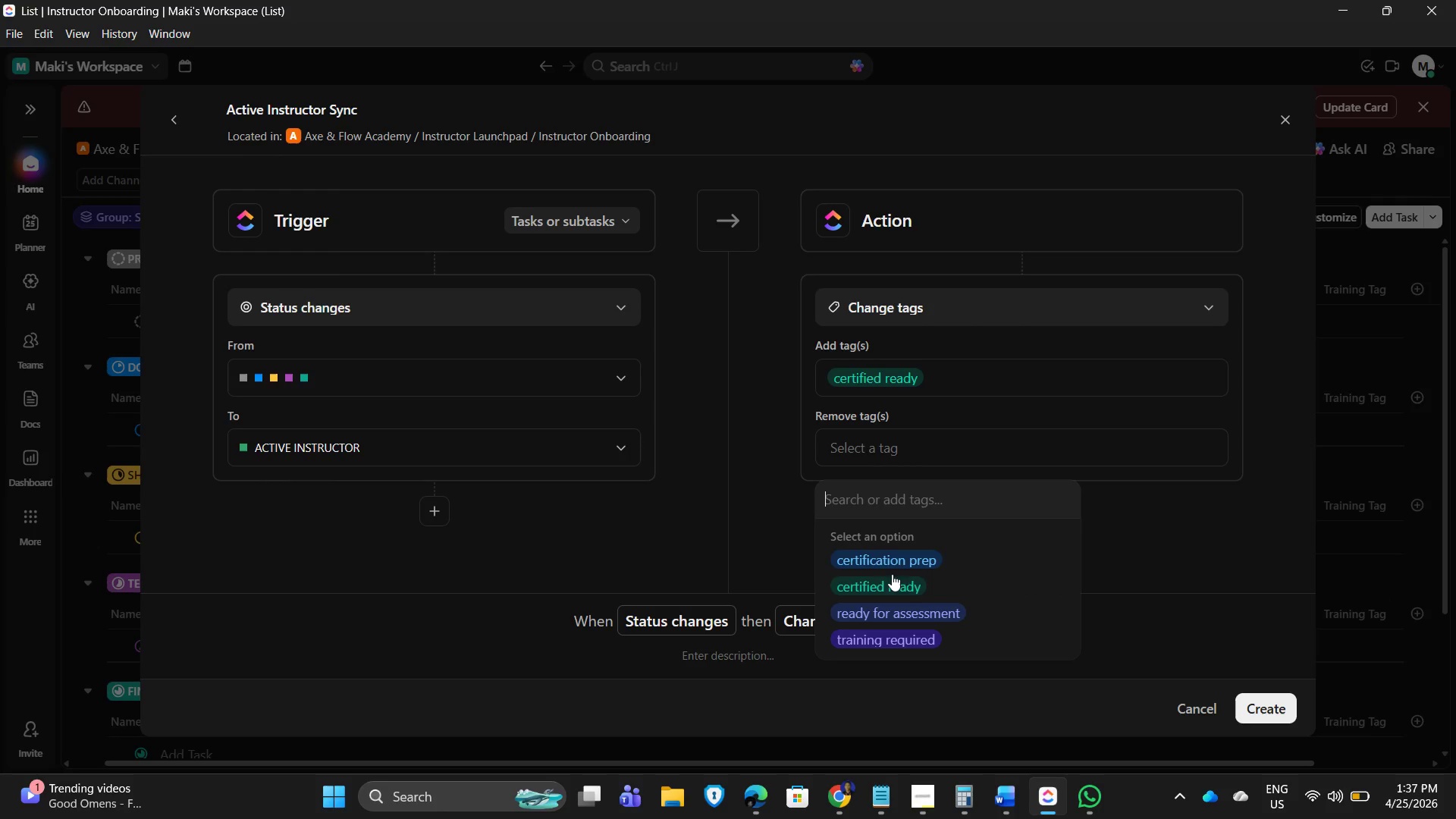 
left_click([880, 642])
 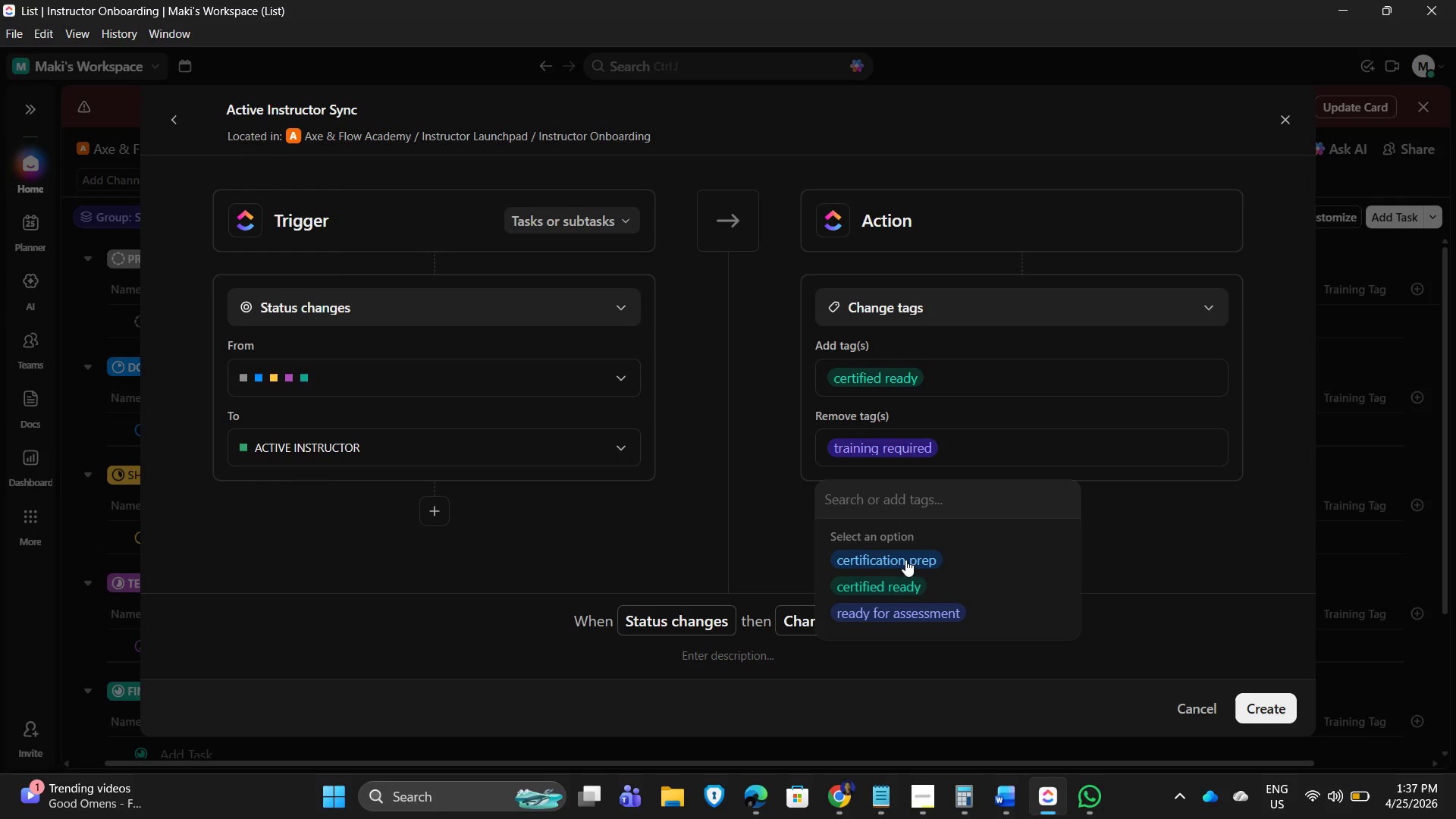 
wait(8.08)
 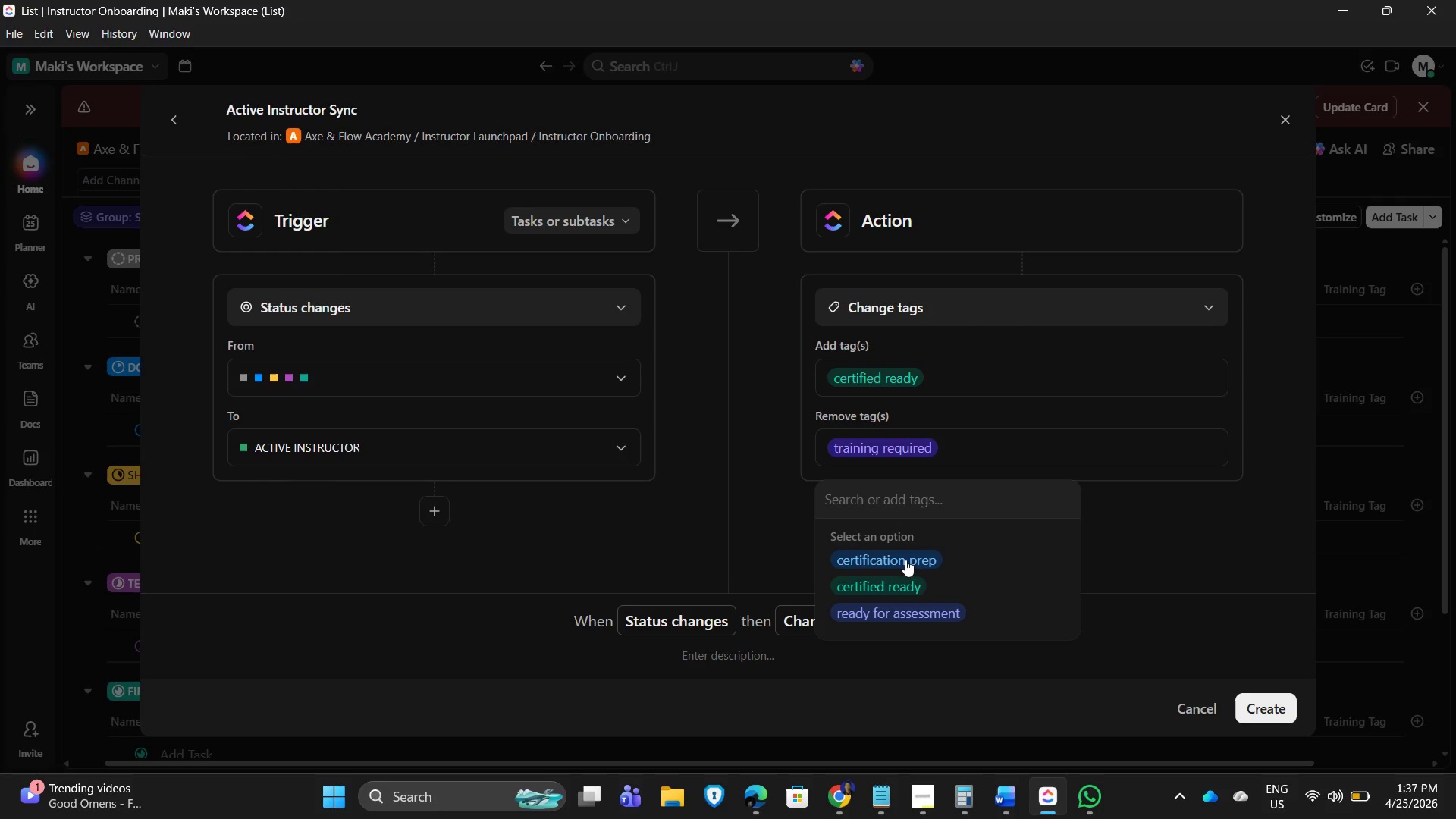 
left_click([892, 615])
 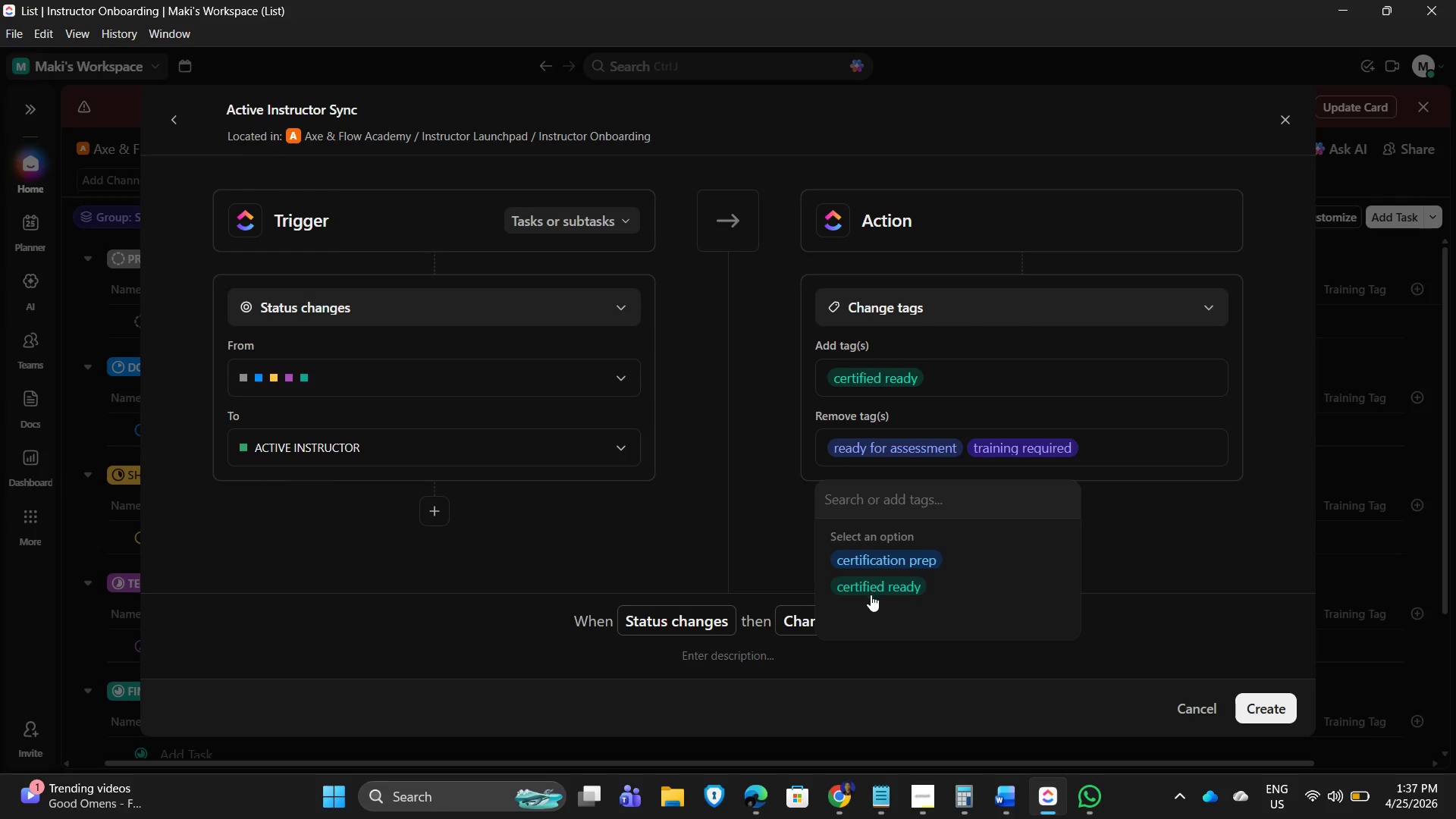 
left_click([871, 589])
 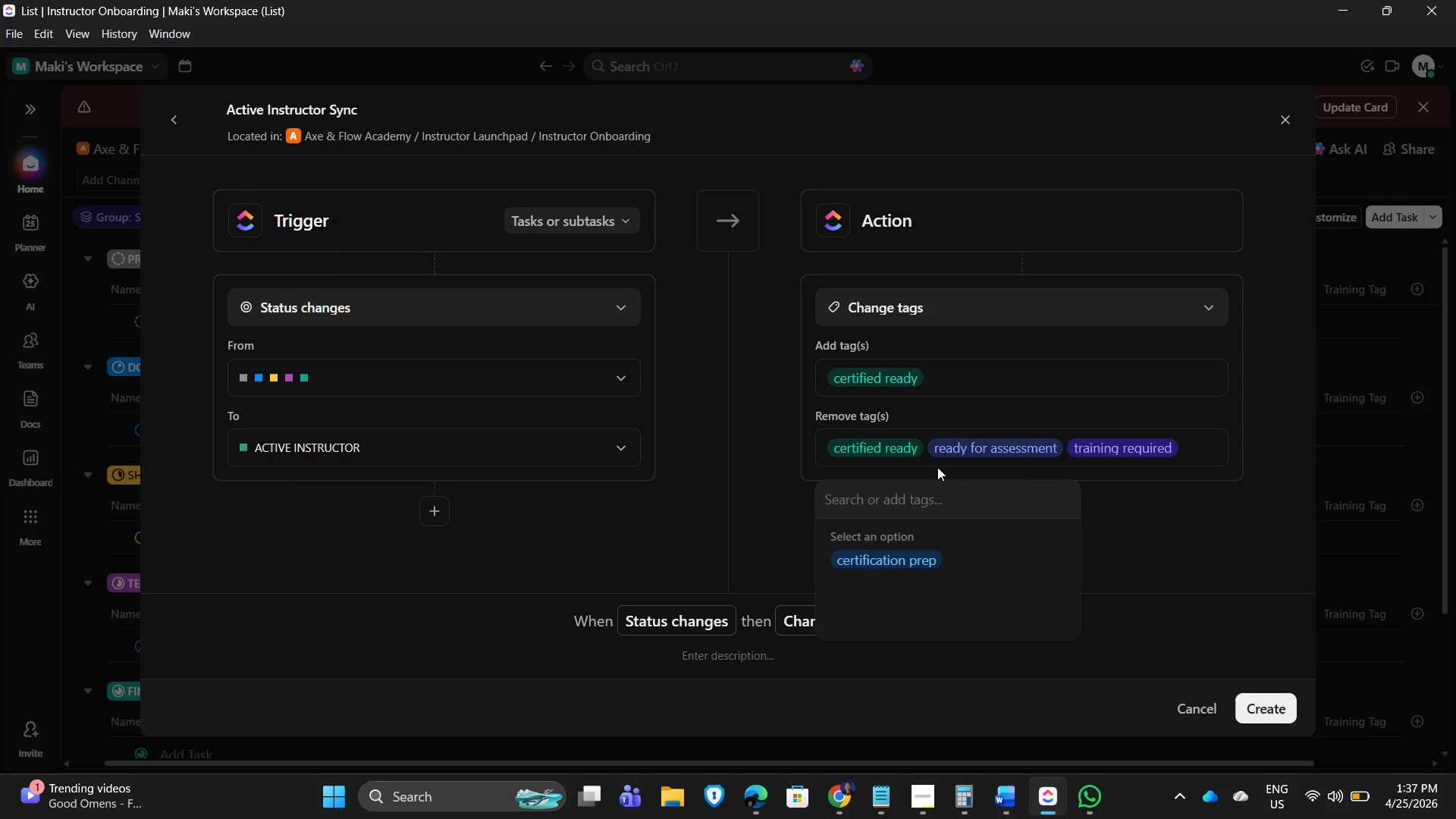 
left_click([913, 444])
 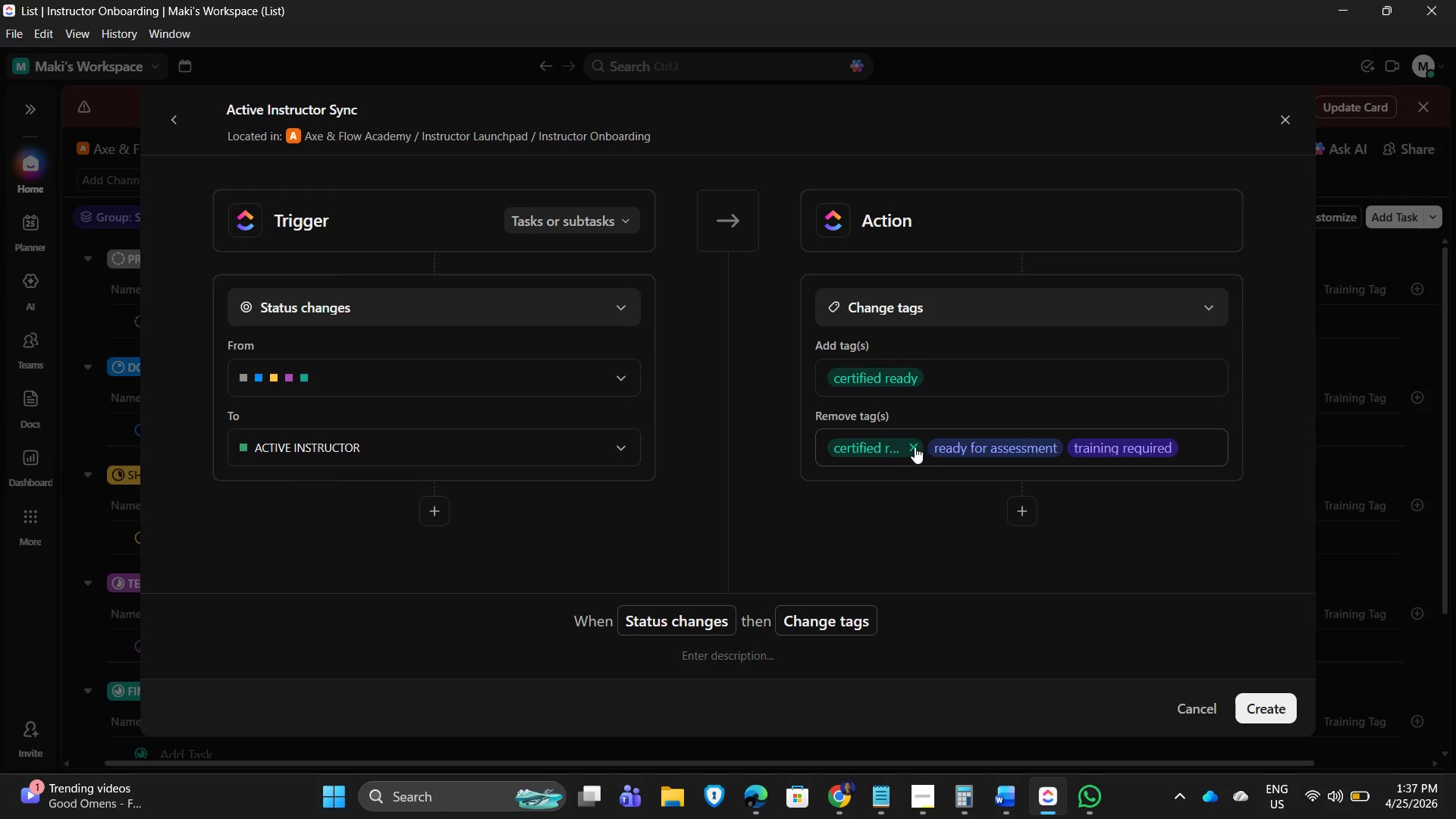 
left_click([910, 444])
 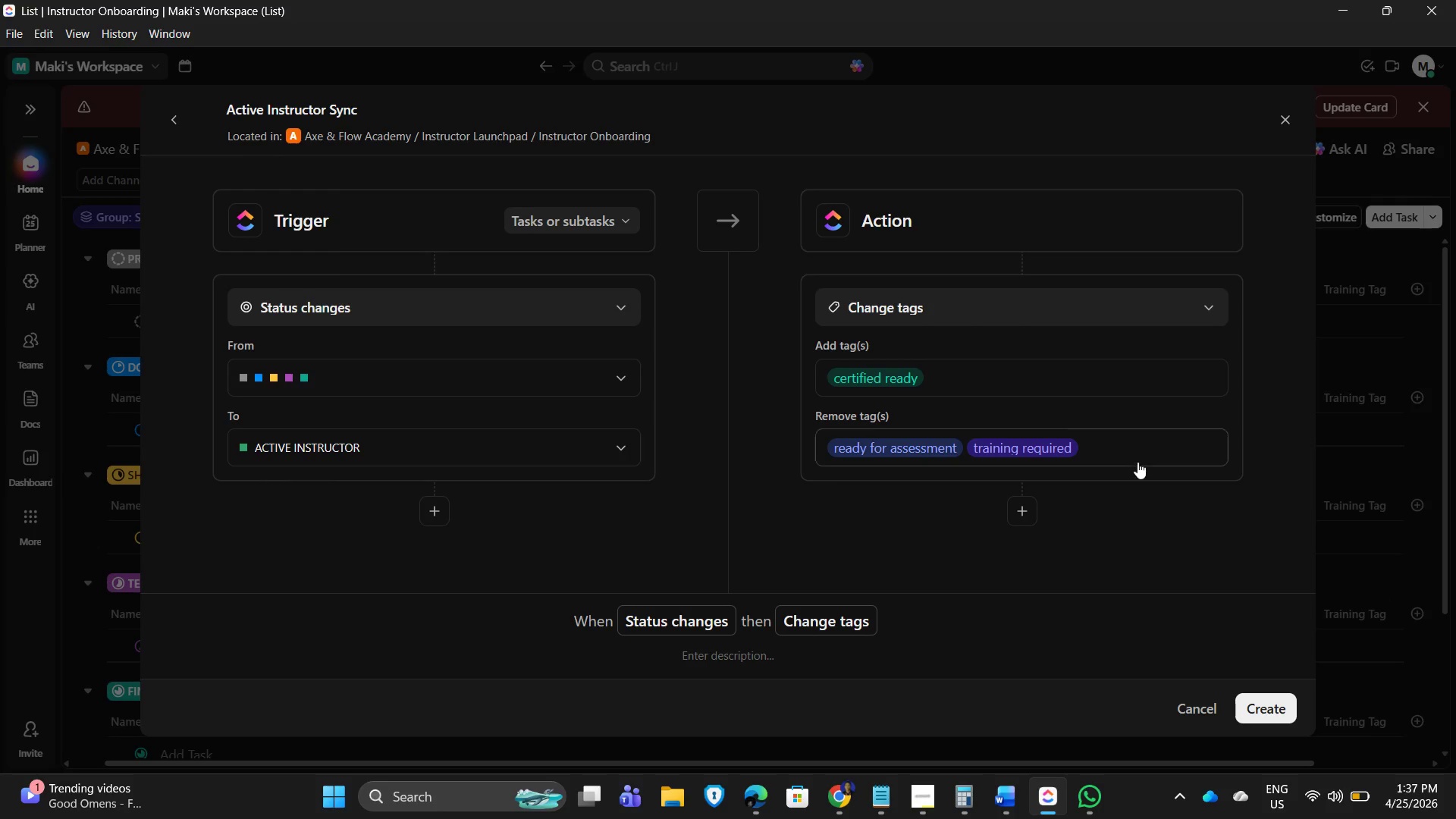 
left_click([1141, 458])
 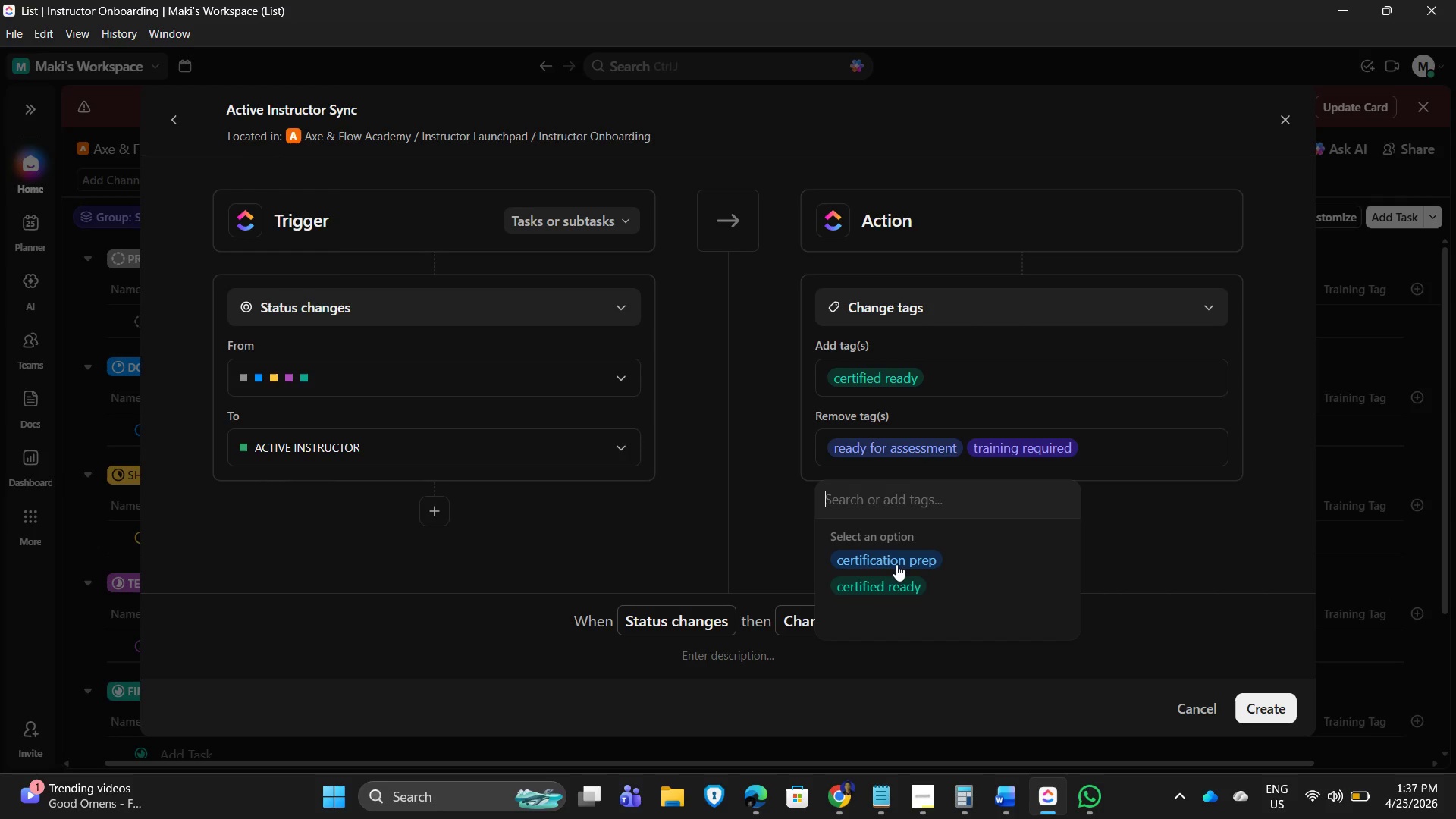 
left_click([896, 564])
 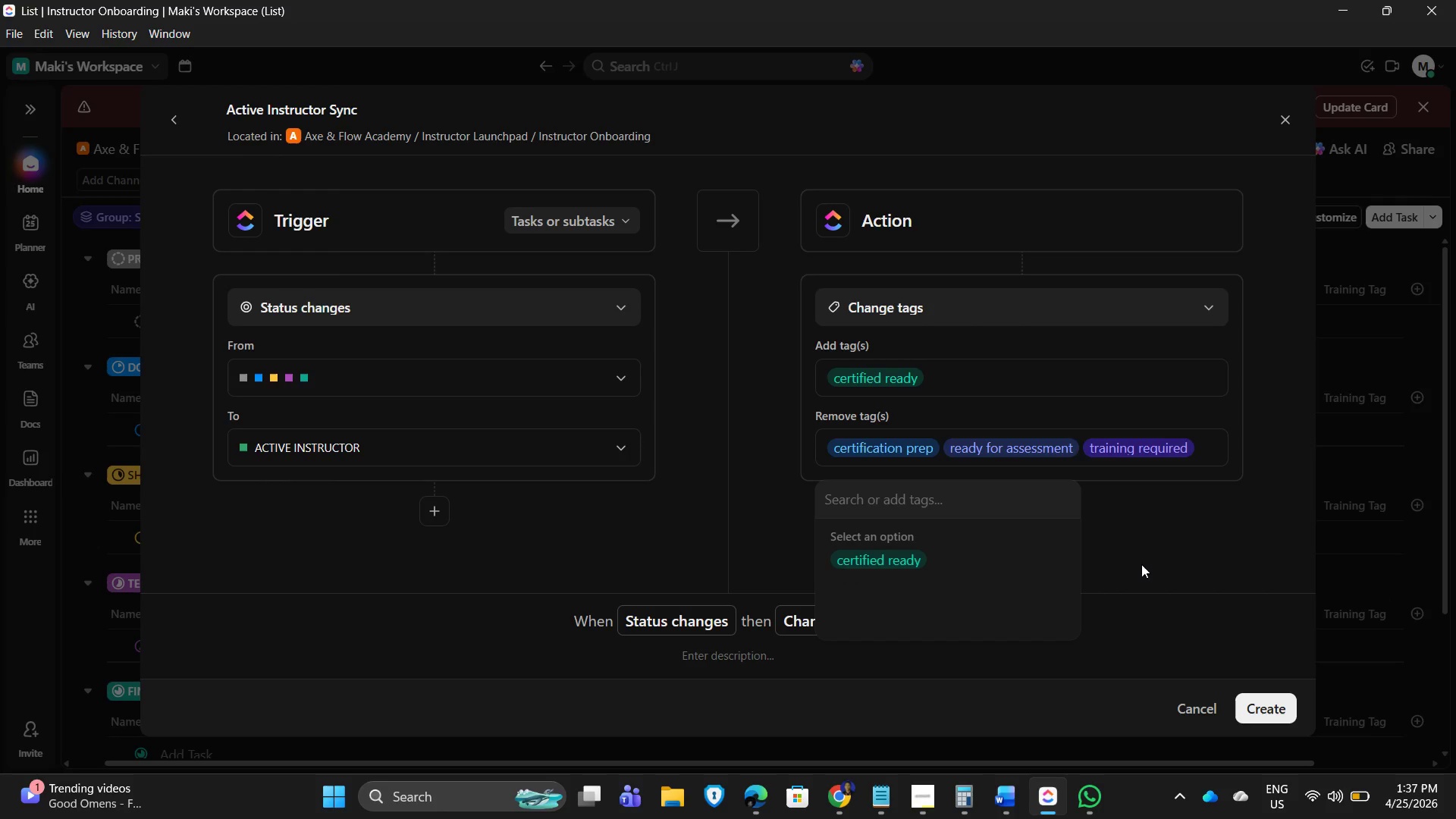 
left_click([1164, 564])
 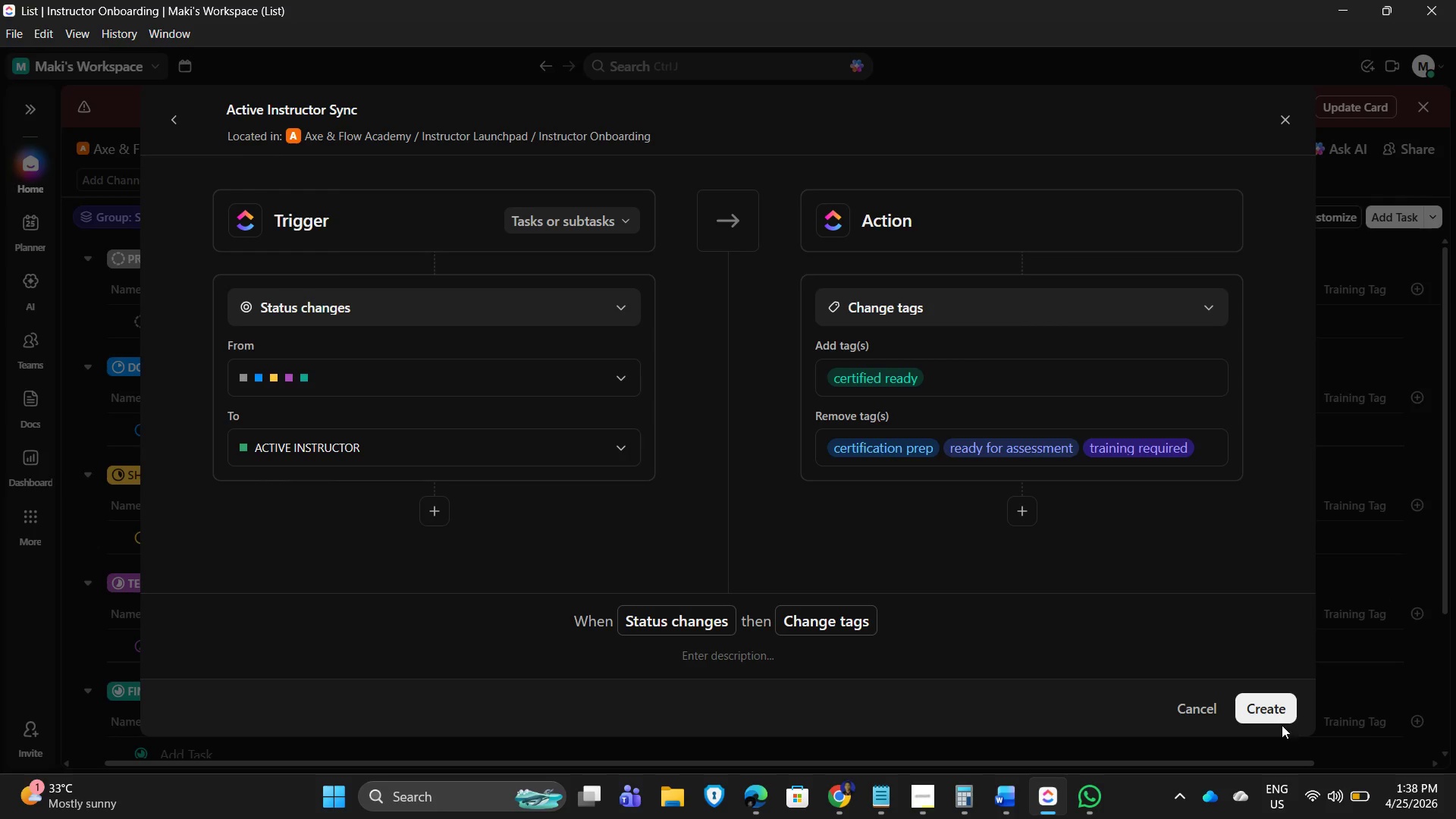 
wait(11.75)
 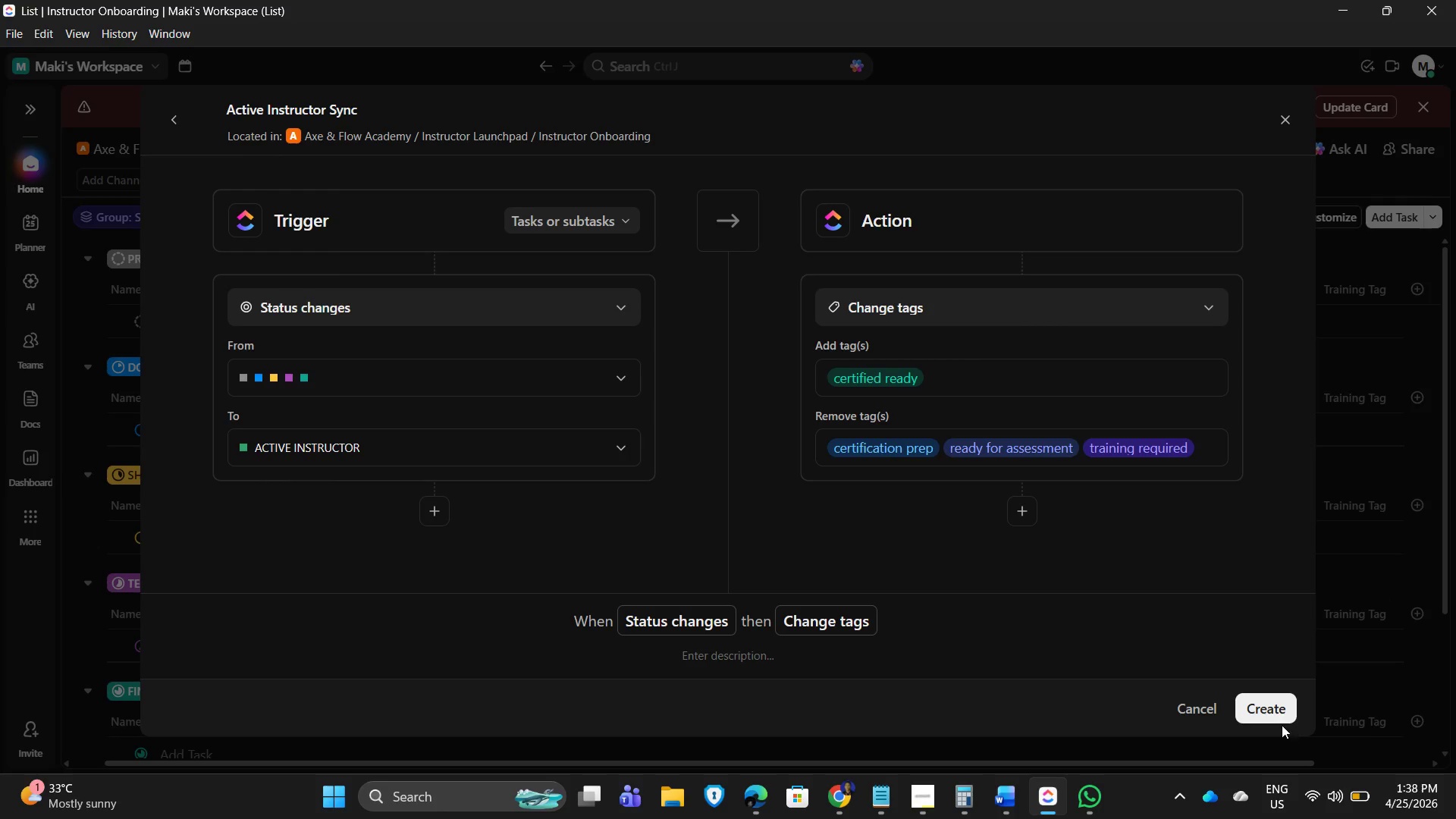 
left_click([825, 570])
 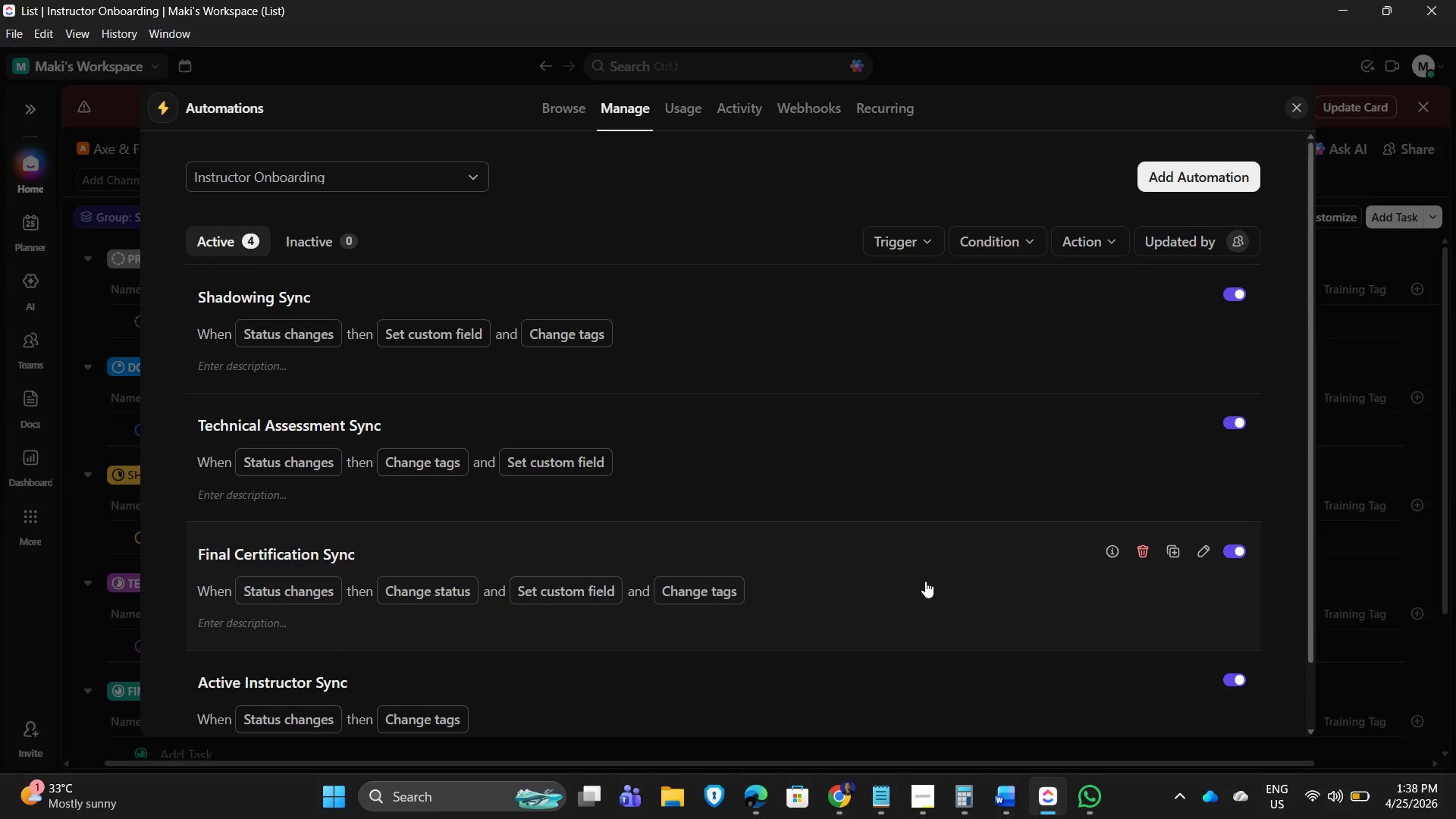 
mouse_move([922, 565])
 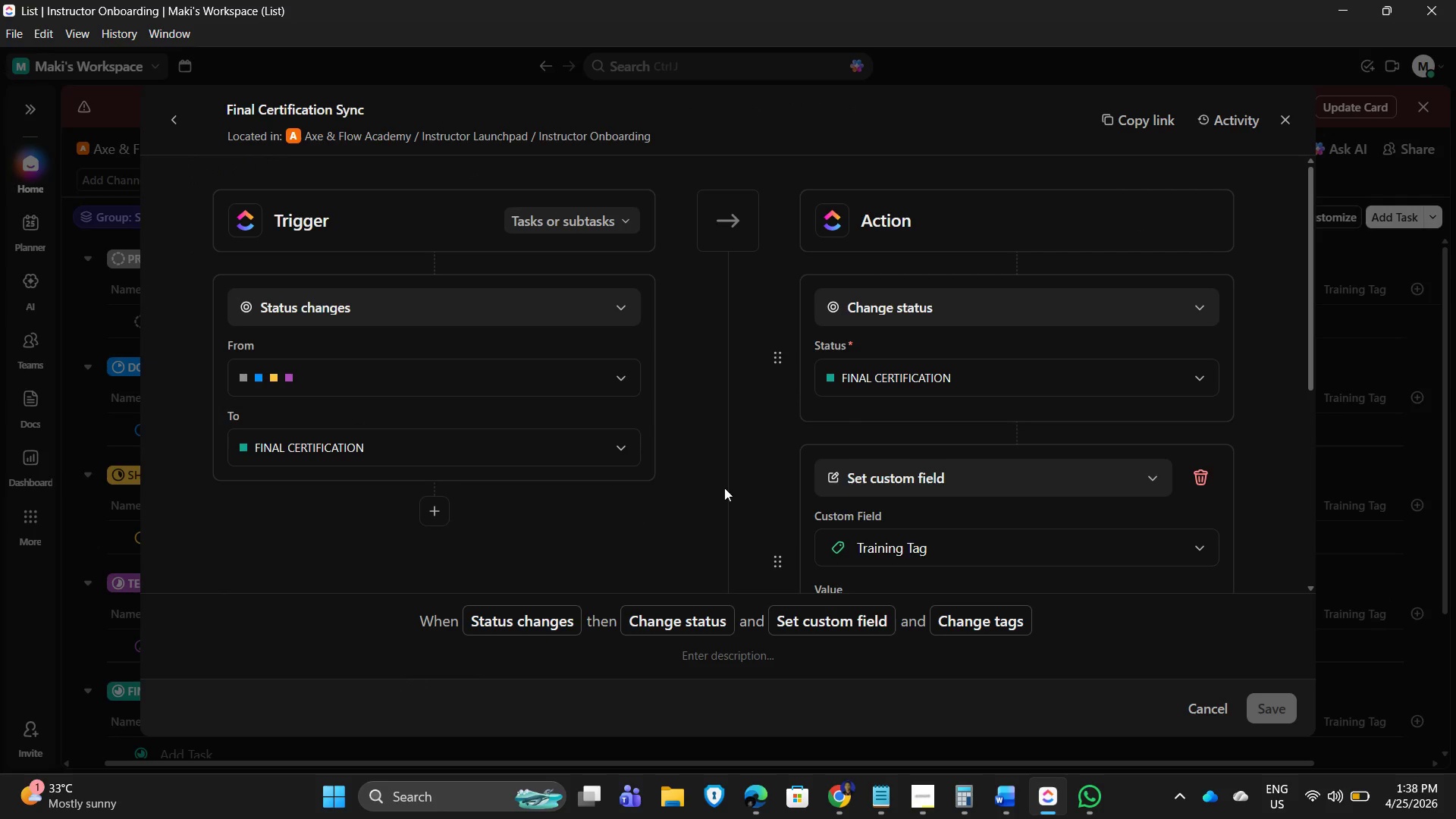 
scroll: coordinate [1028, 522], scroll_direction: down, amount: 2.0
 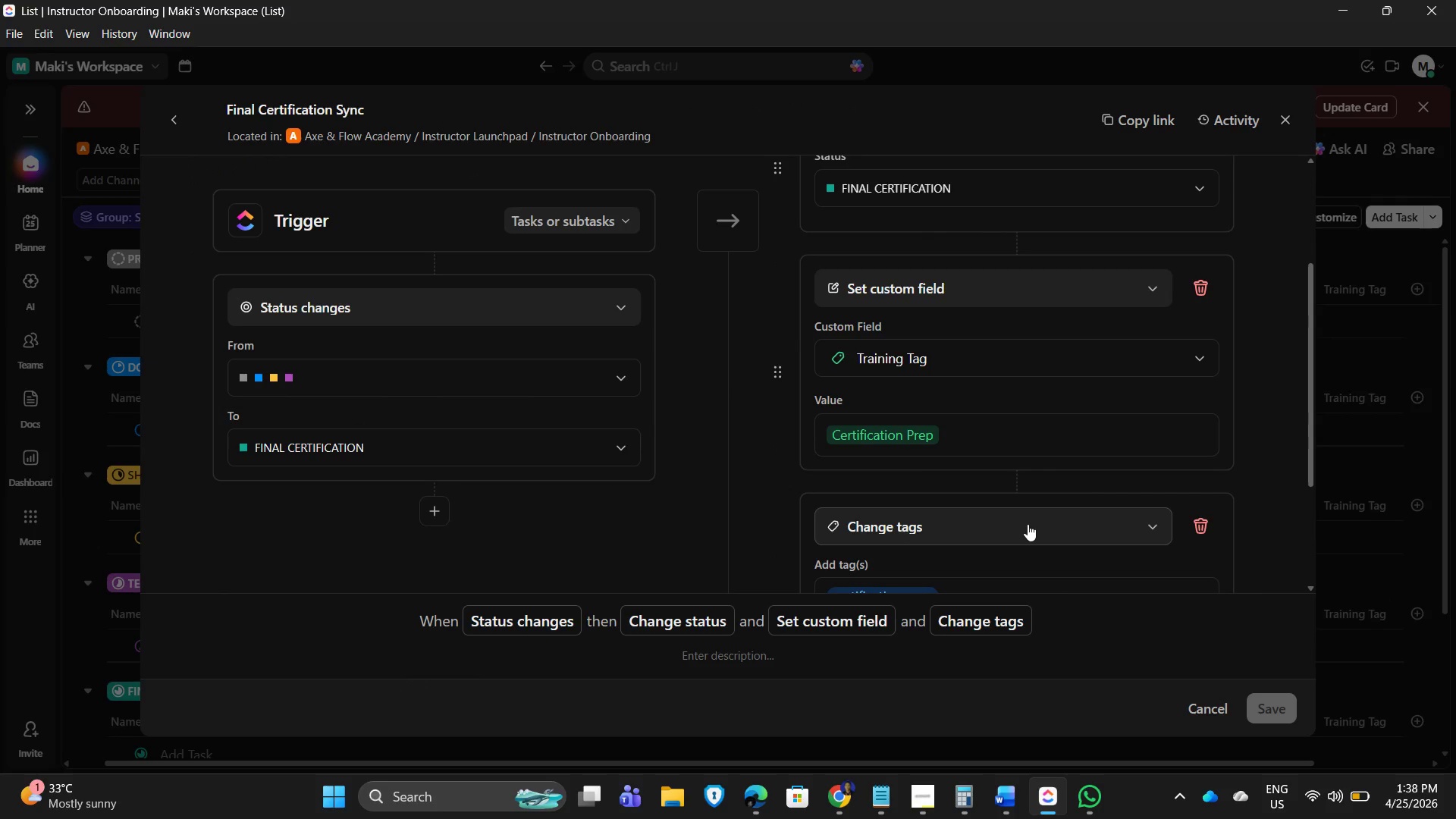 
wait(9.26)
 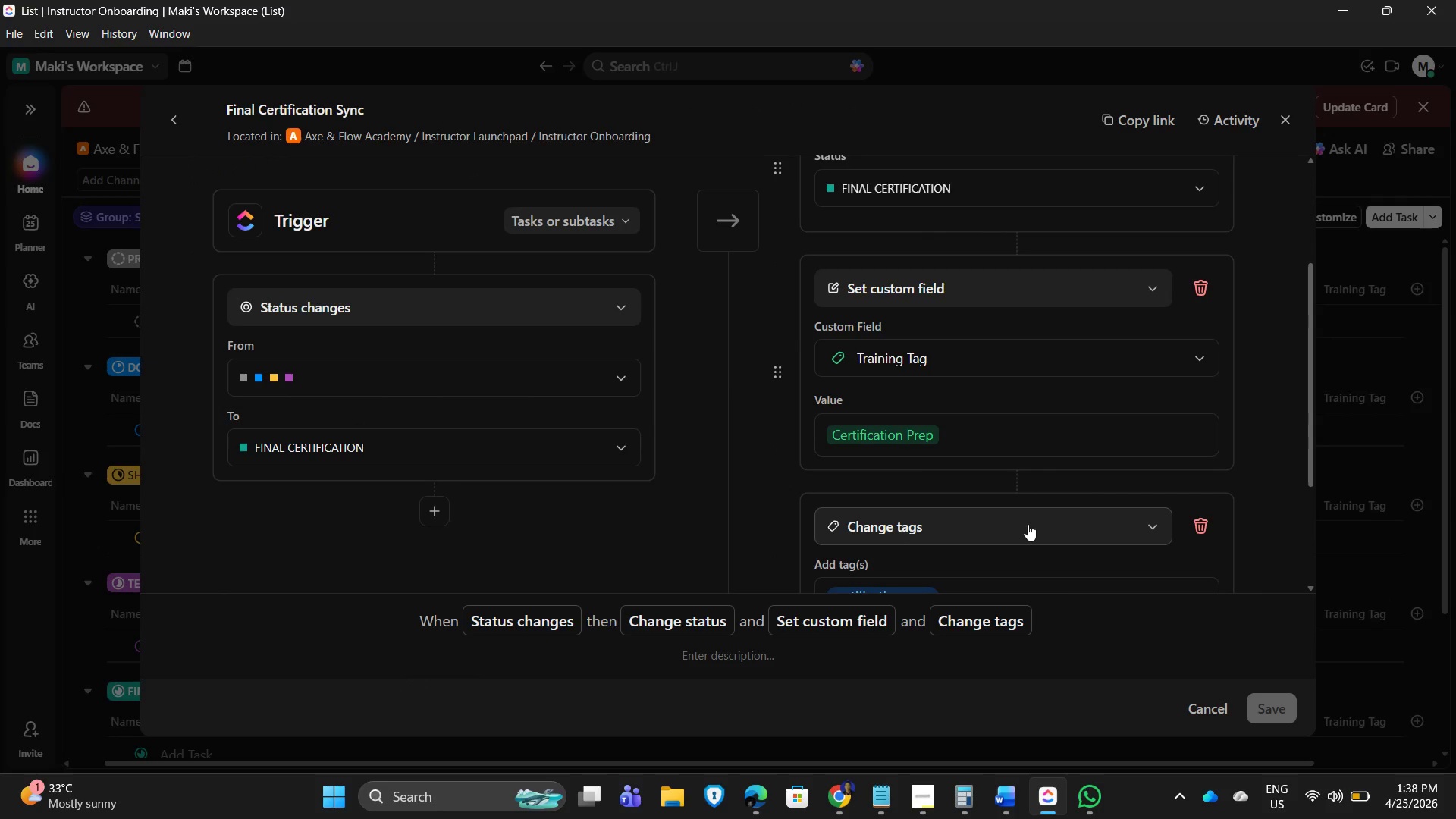 
scroll: coordinate [1048, 409], scroll_direction: down, amount: 5.0
 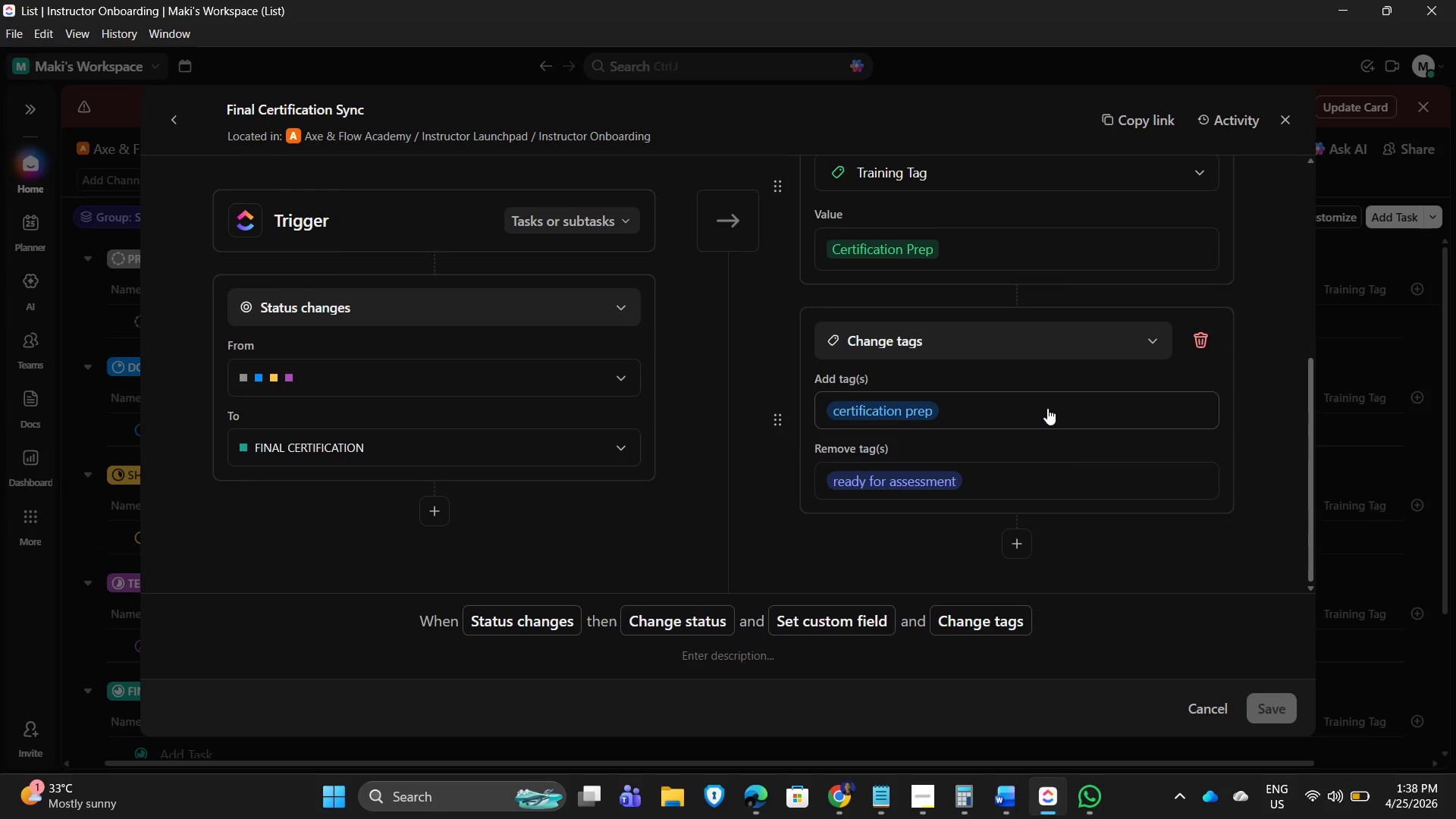 
scroll: coordinate [1047, 408], scroll_direction: up, amount: 2.0
 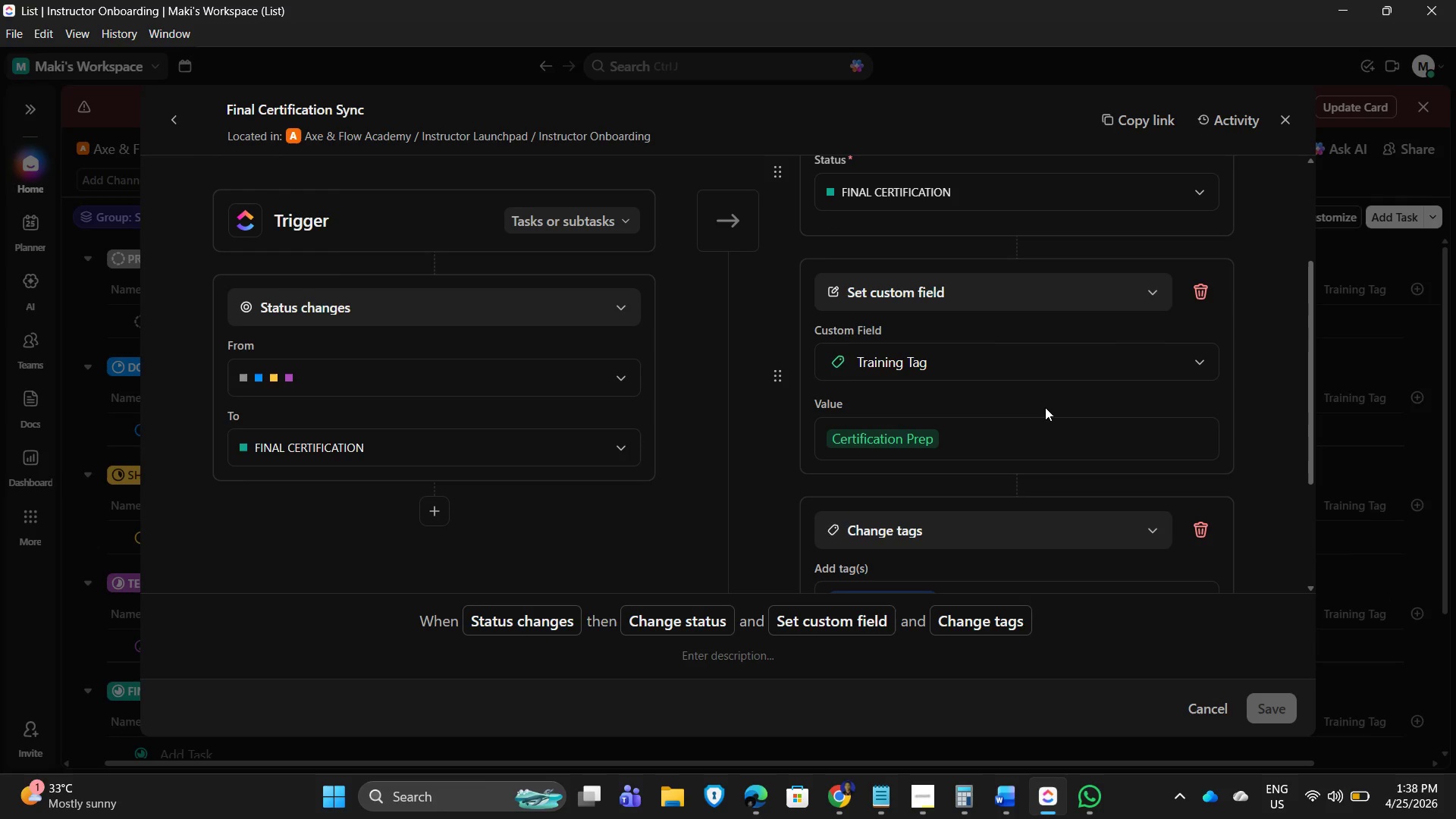 
scroll: coordinate [1043, 405], scroll_direction: down, amount: 4.0
 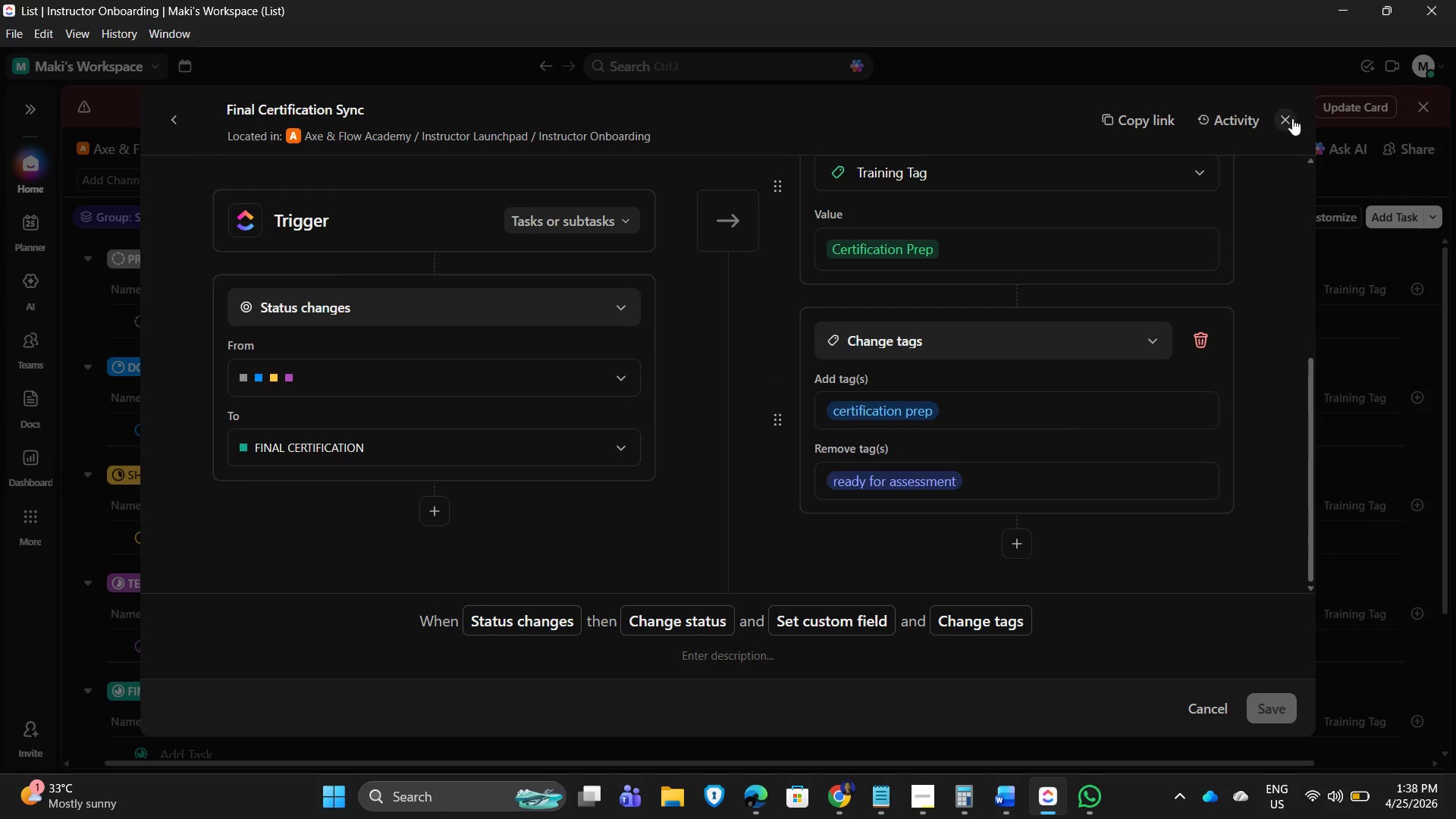 
left_click([1288, 120])
 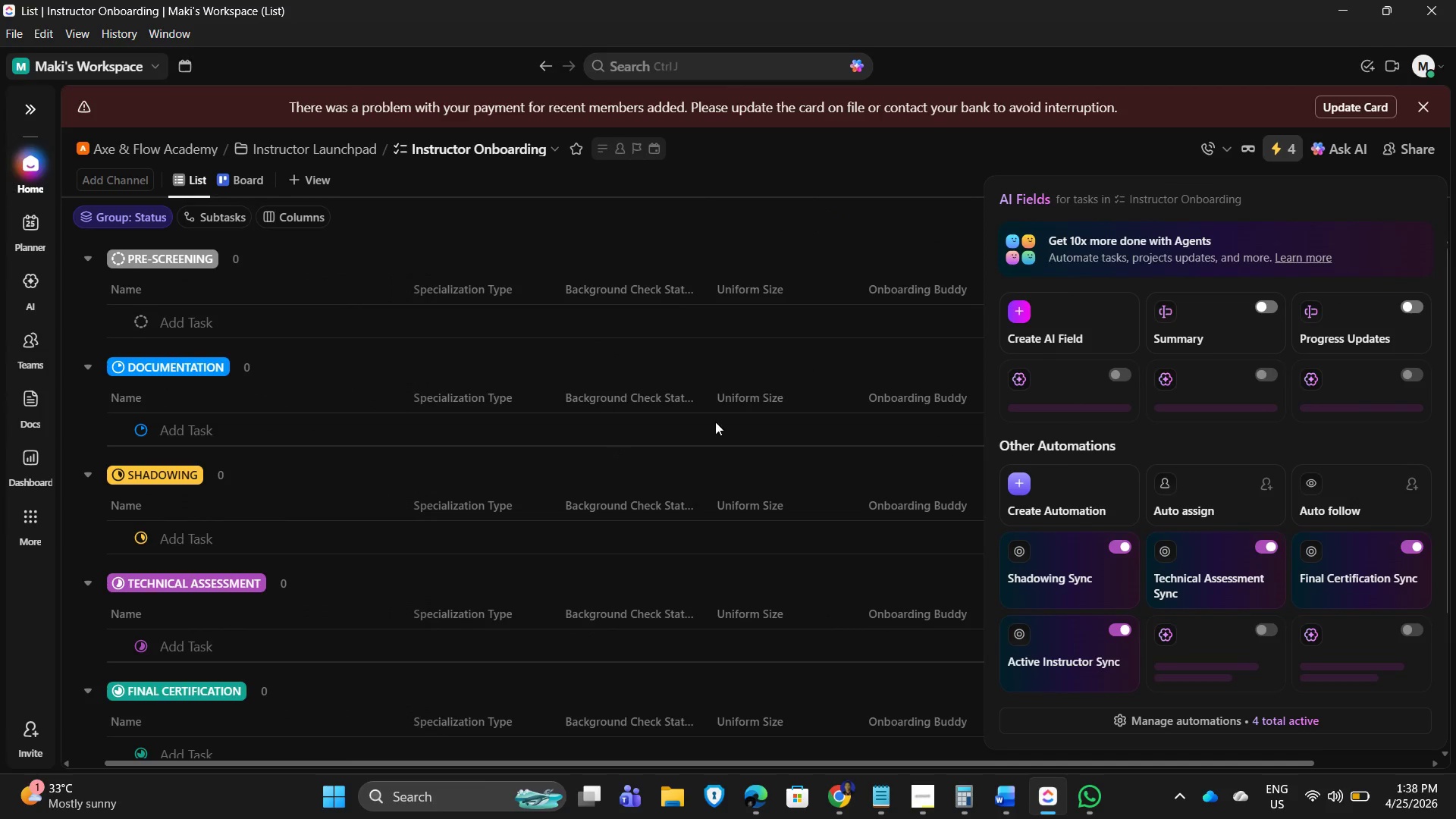 
left_click([1222, 714])
 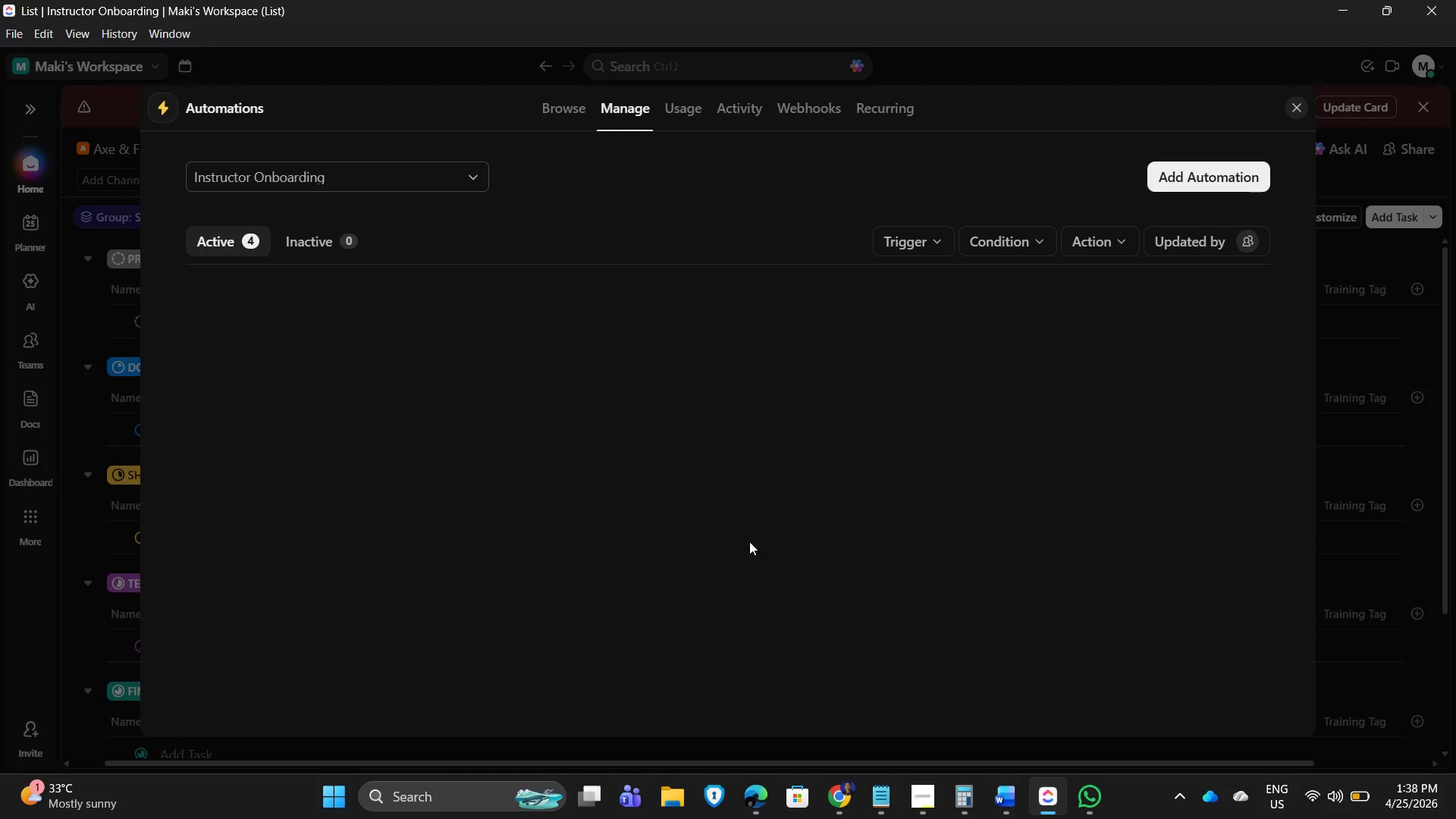 
scroll: coordinate [604, 532], scroll_direction: down, amount: 6.0
 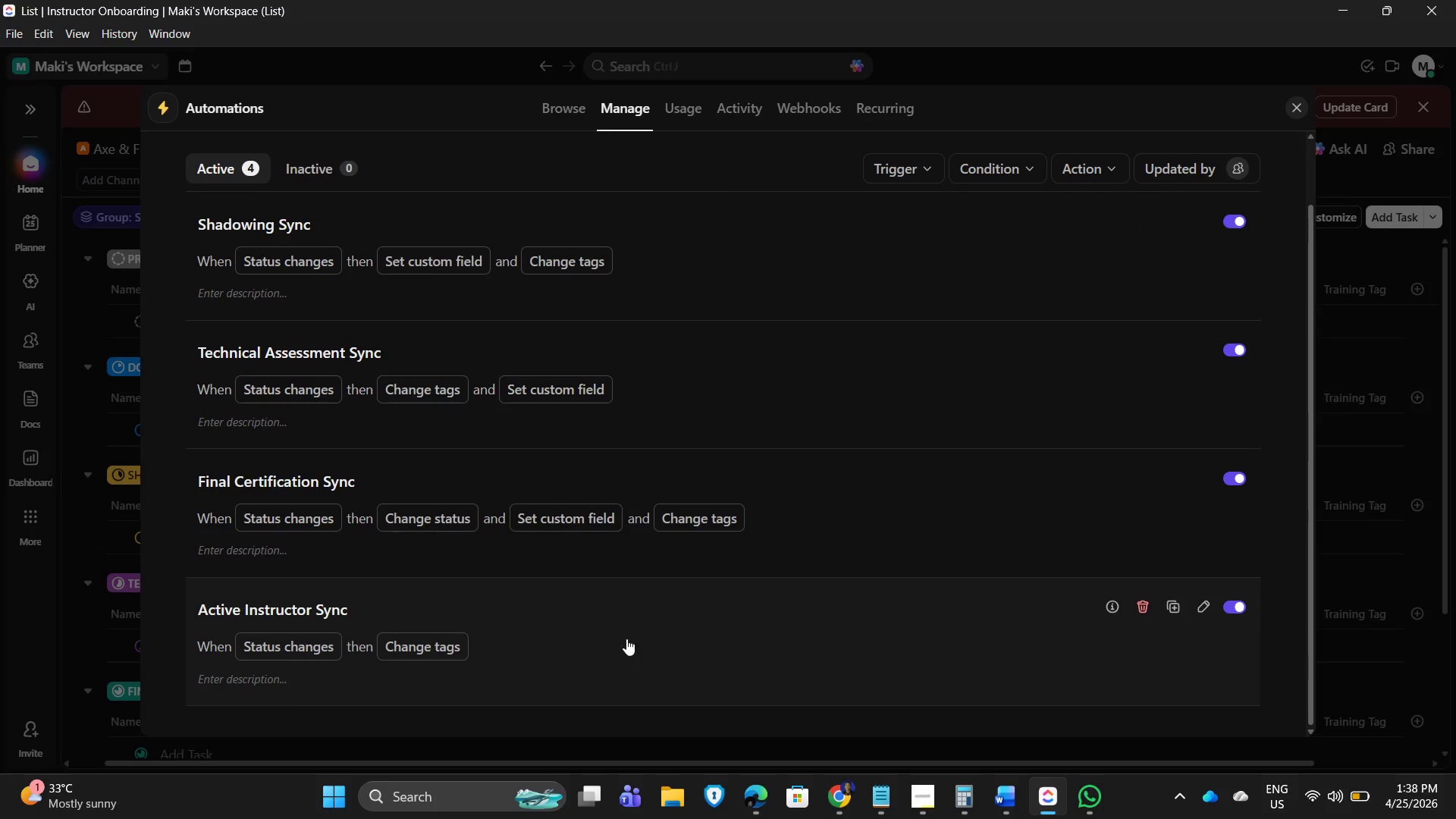 
left_click([629, 639])
 